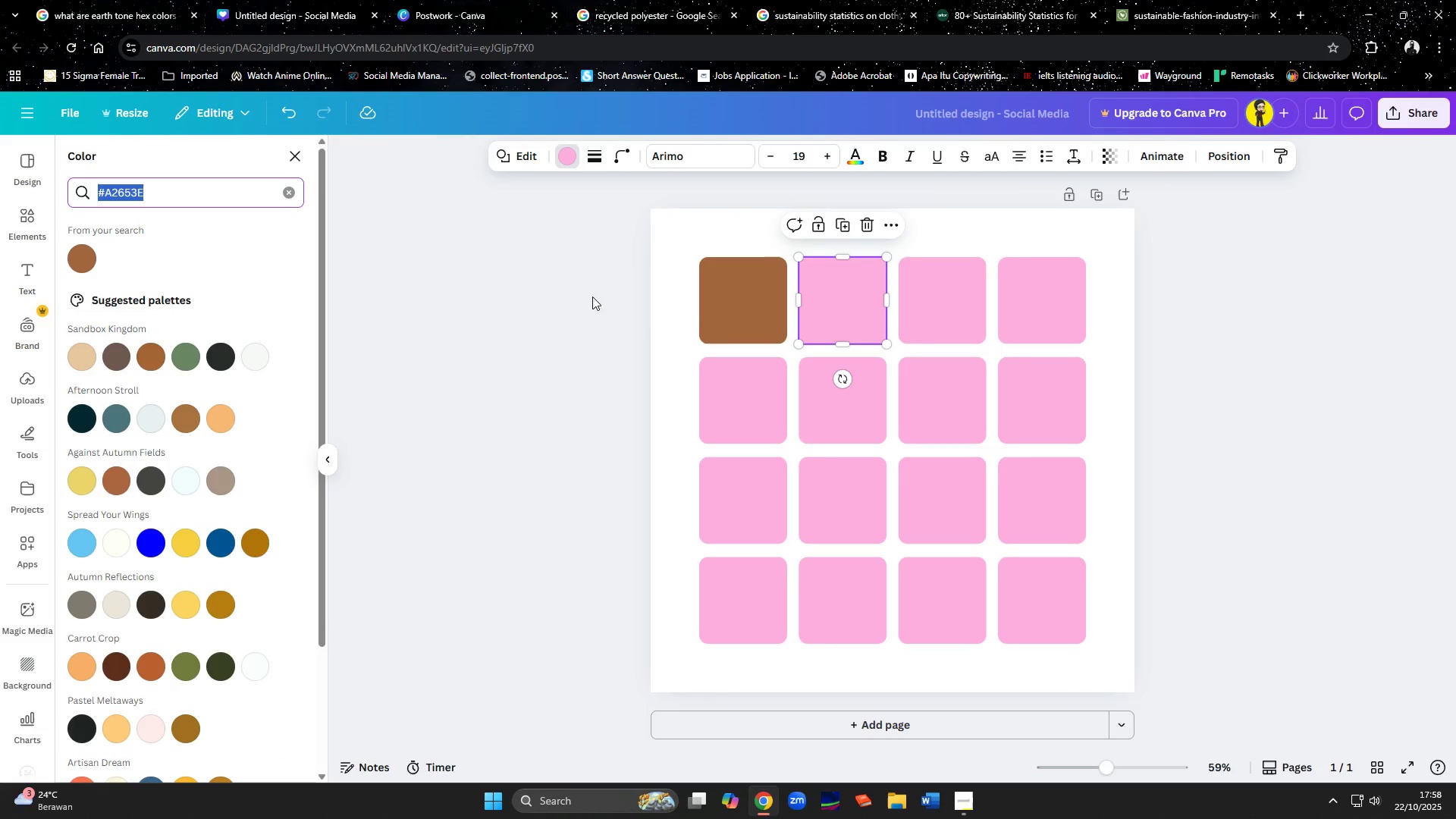 
hold_key(key=ControlLeft, duration=0.44)
 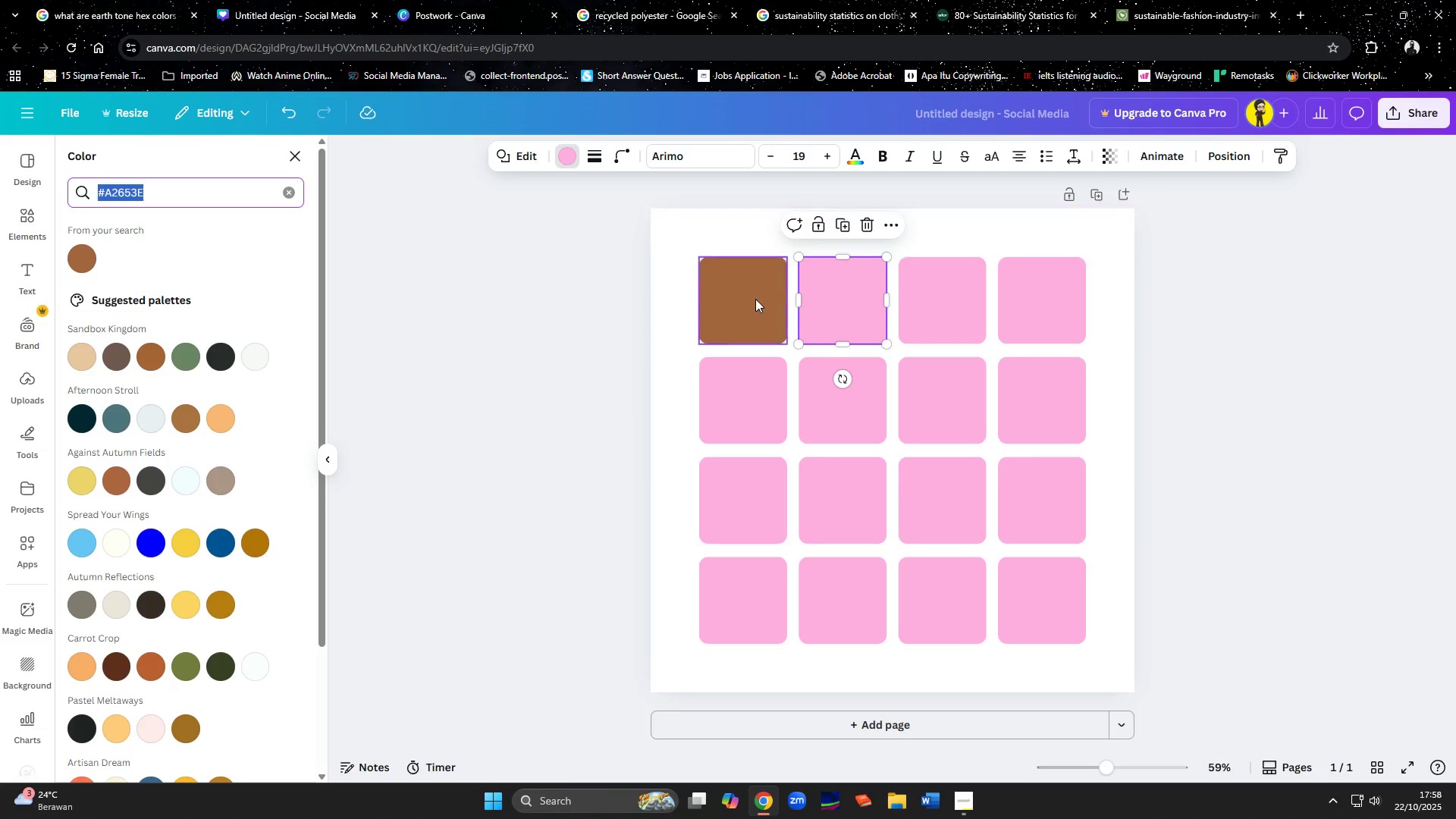 
left_click([760, 299])
 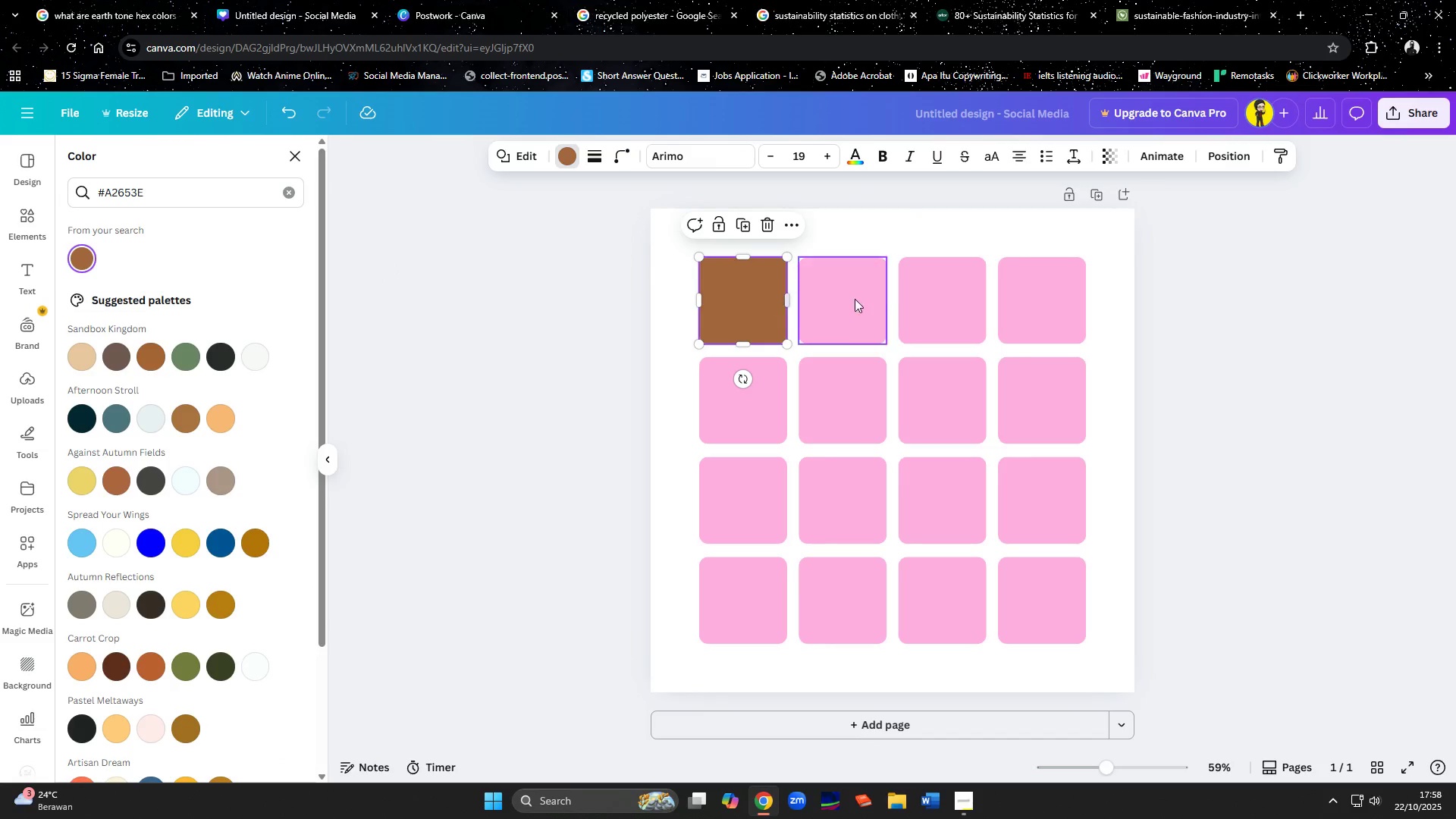 
left_click([859, 298])
 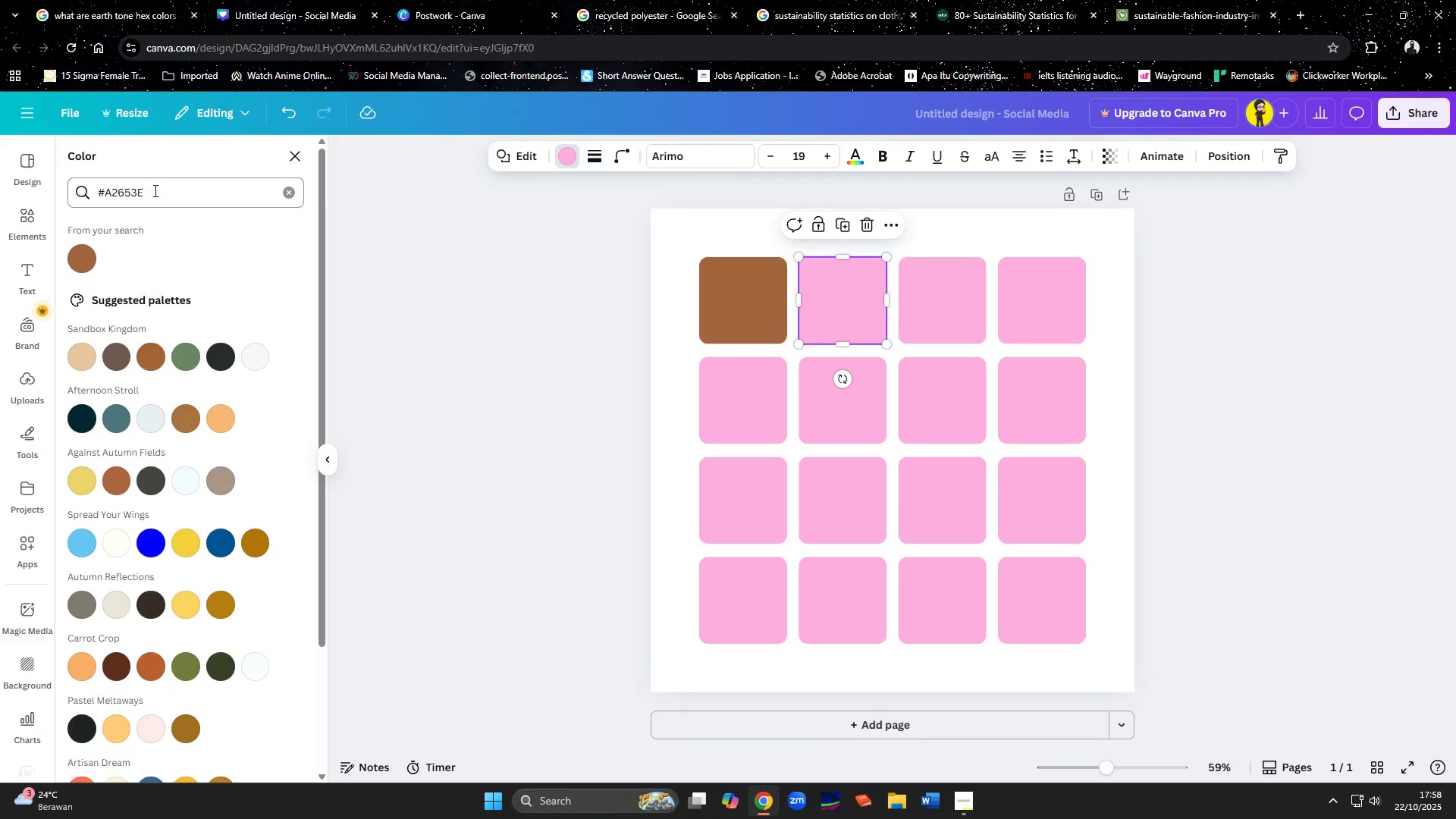 
left_click_drag(start_coordinate=[165, 196], to_coordinate=[0, 199])
 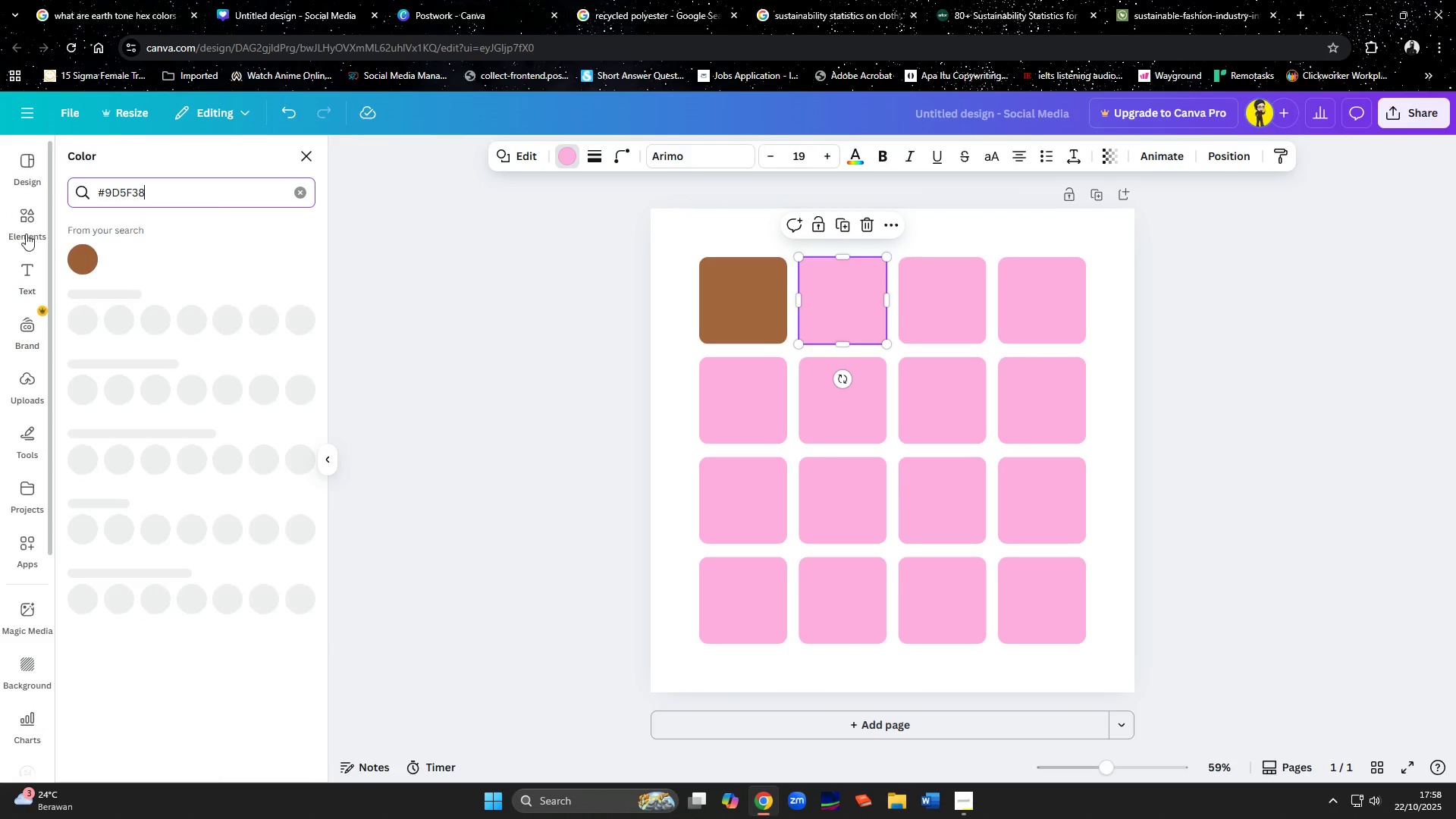 
key(Control+ControlLeft)
 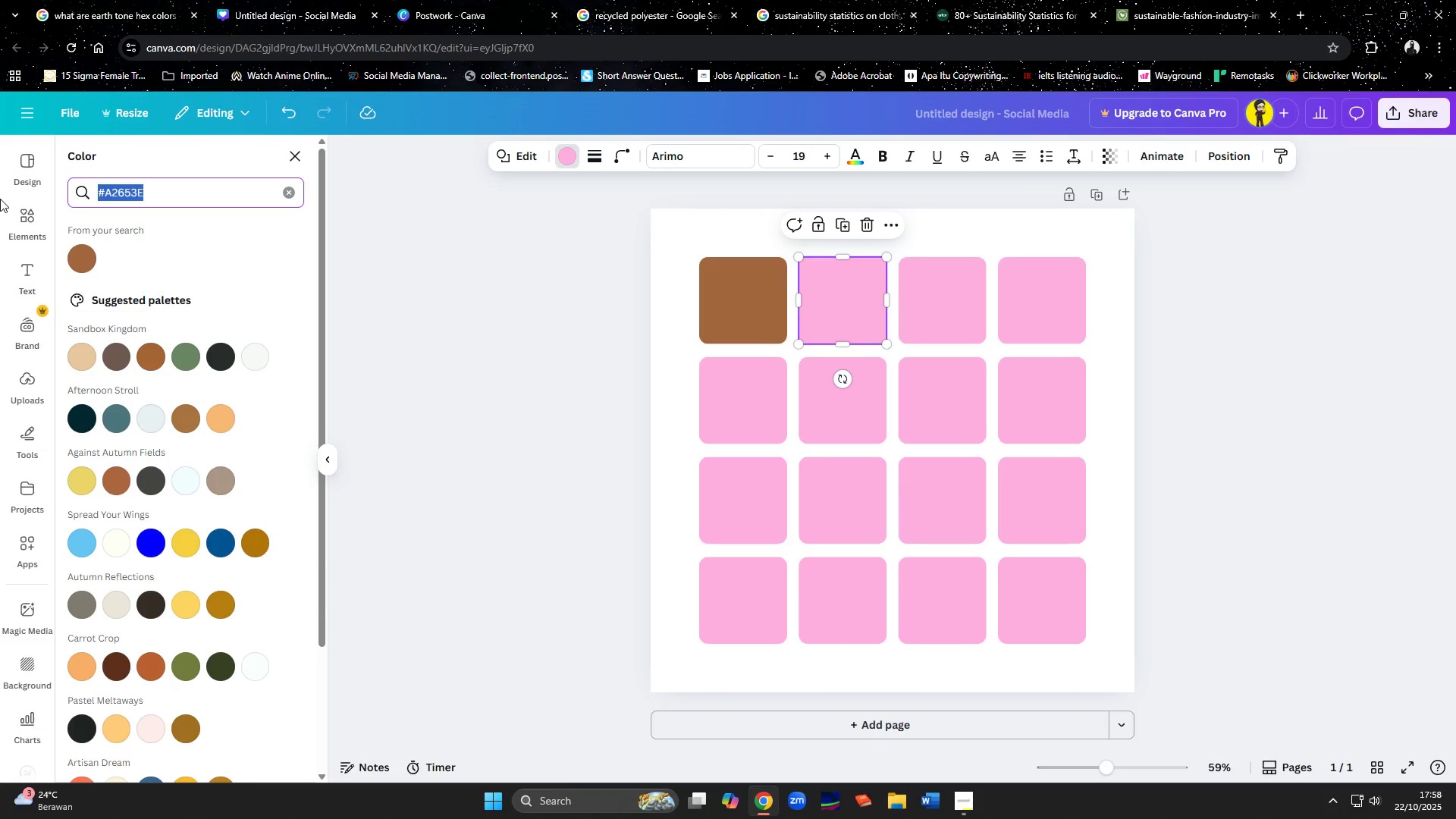 
key(Control+V)
 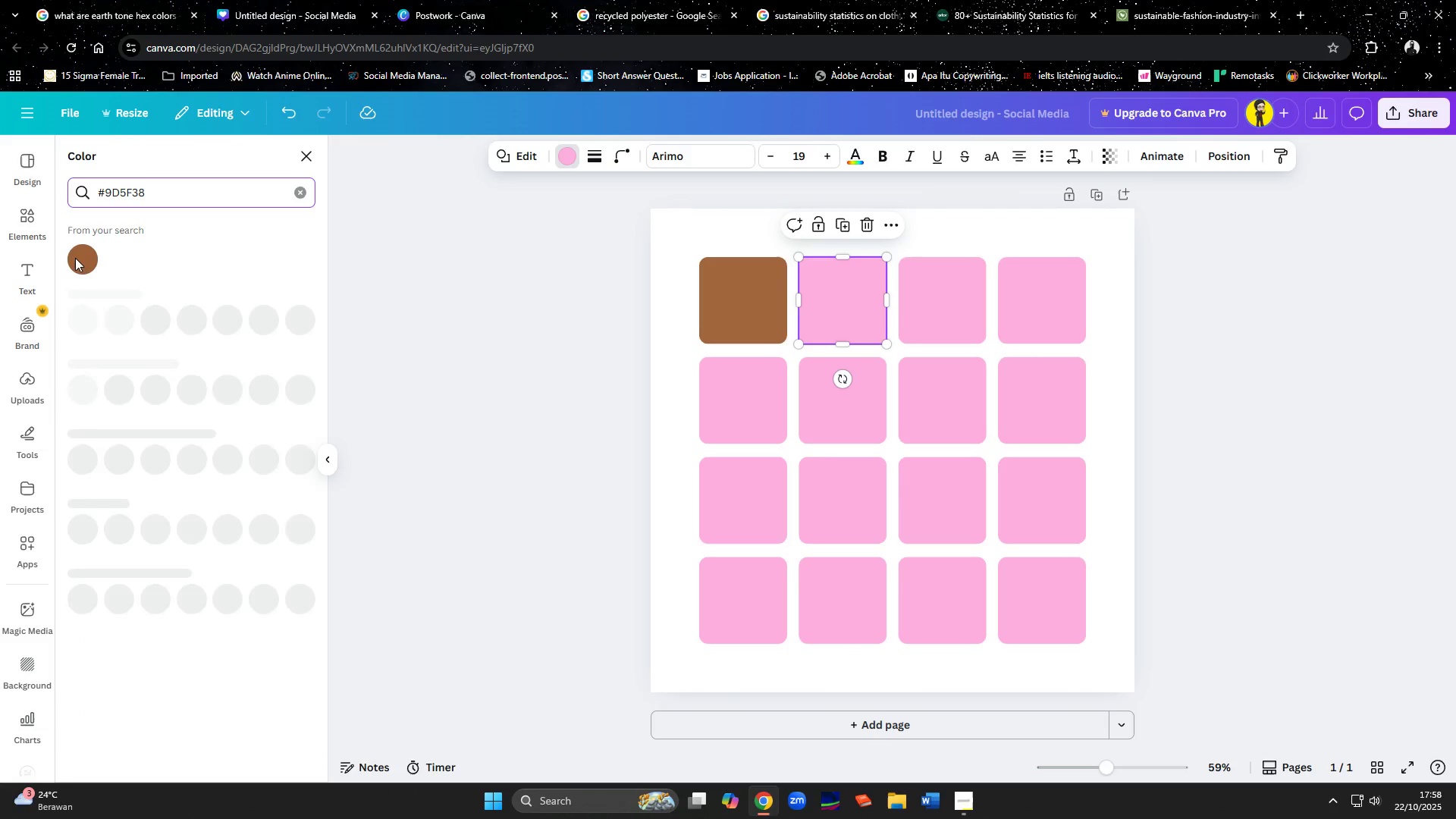 
left_click([80, 258])
 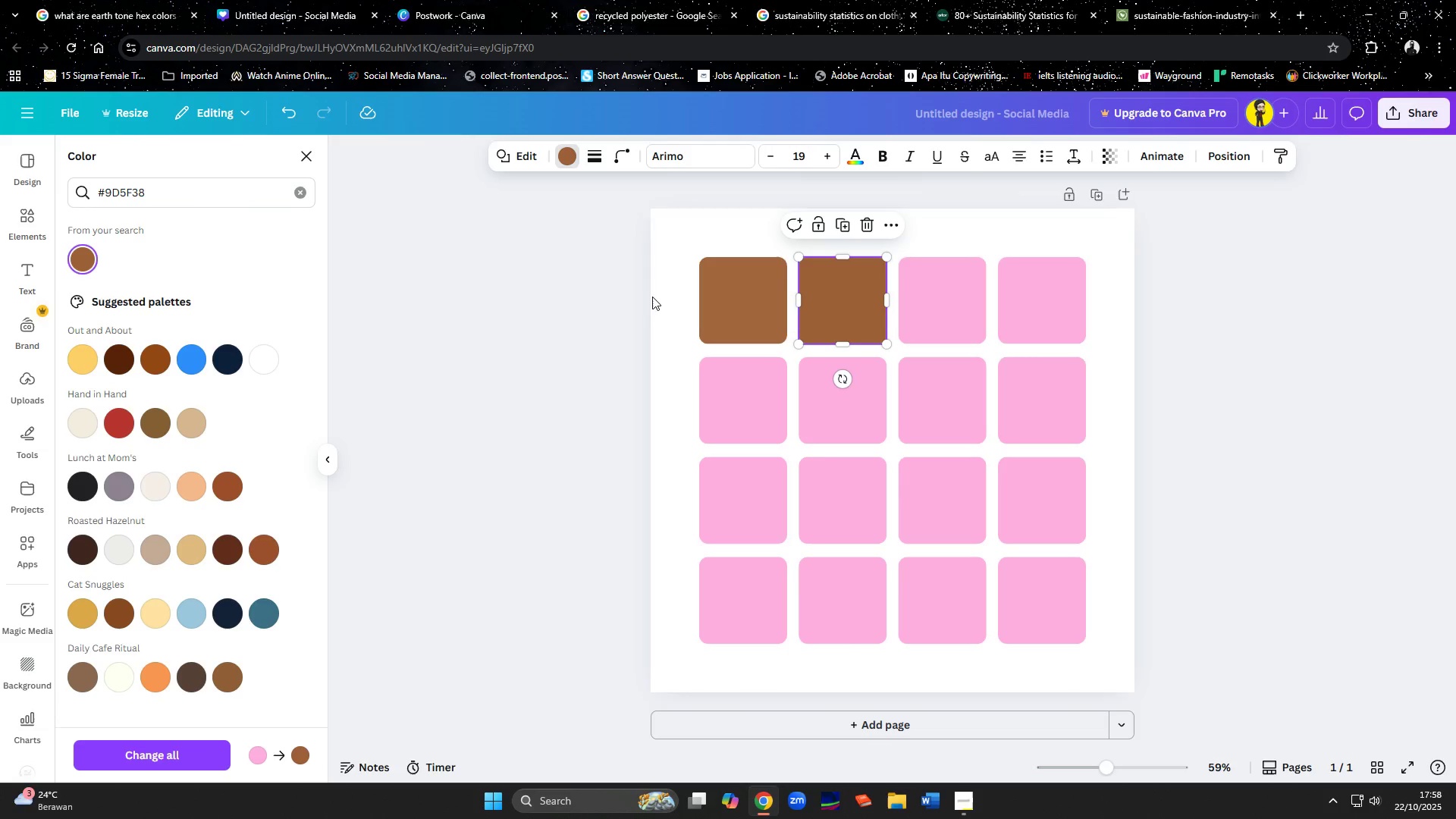 
left_click([657, 297])
 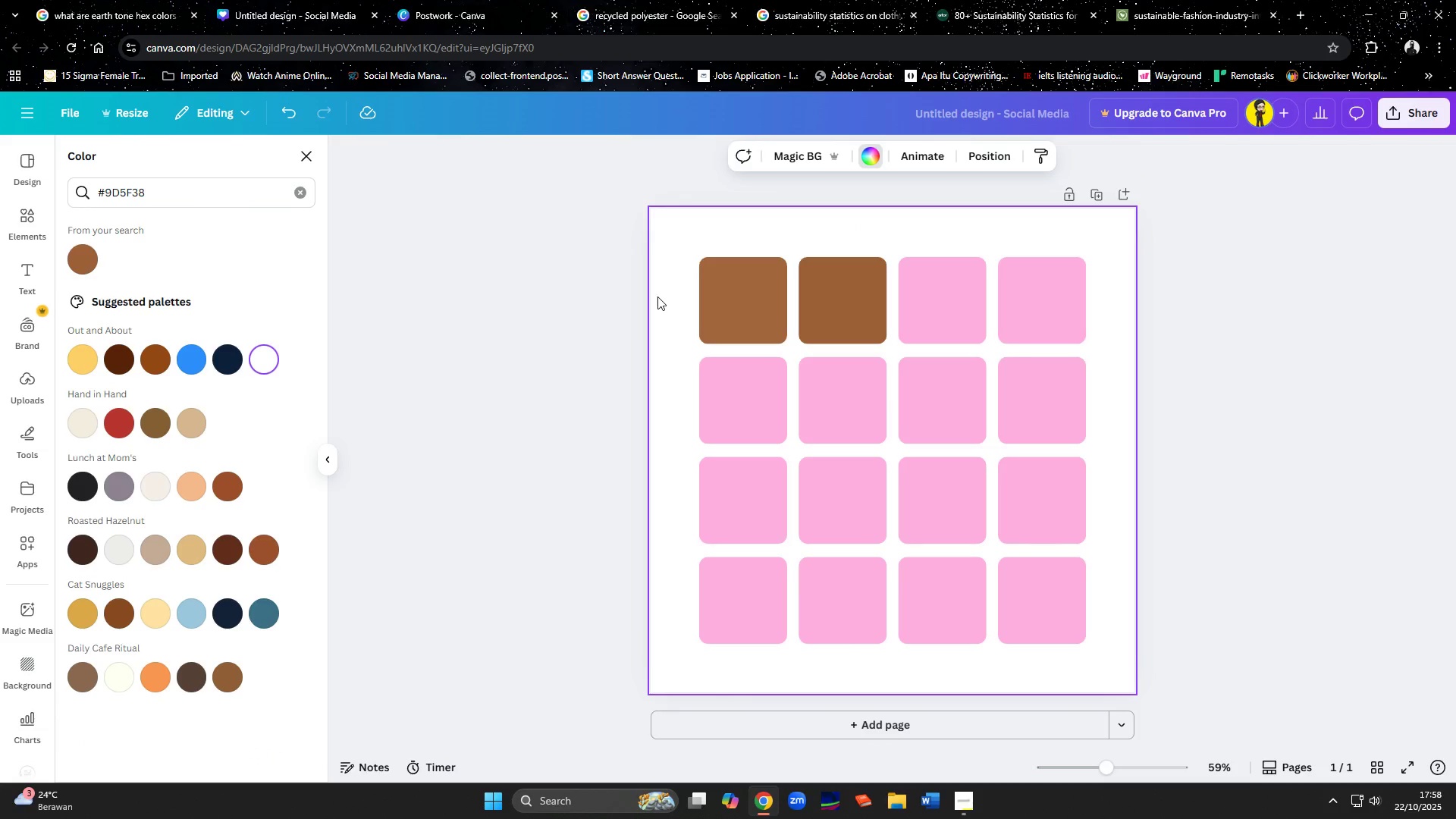 
left_click([746, 306])
 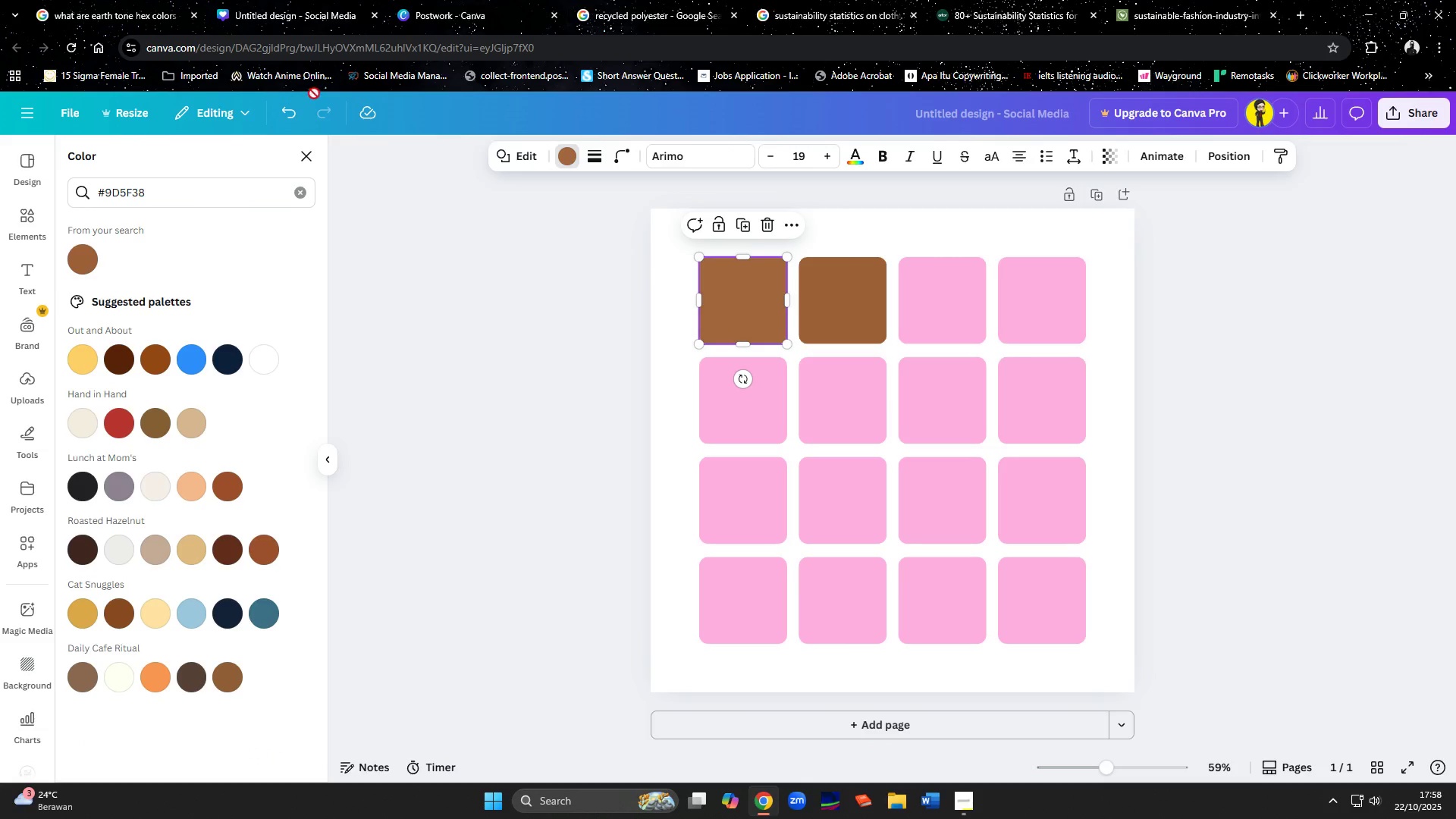 
left_click([162, 8])
 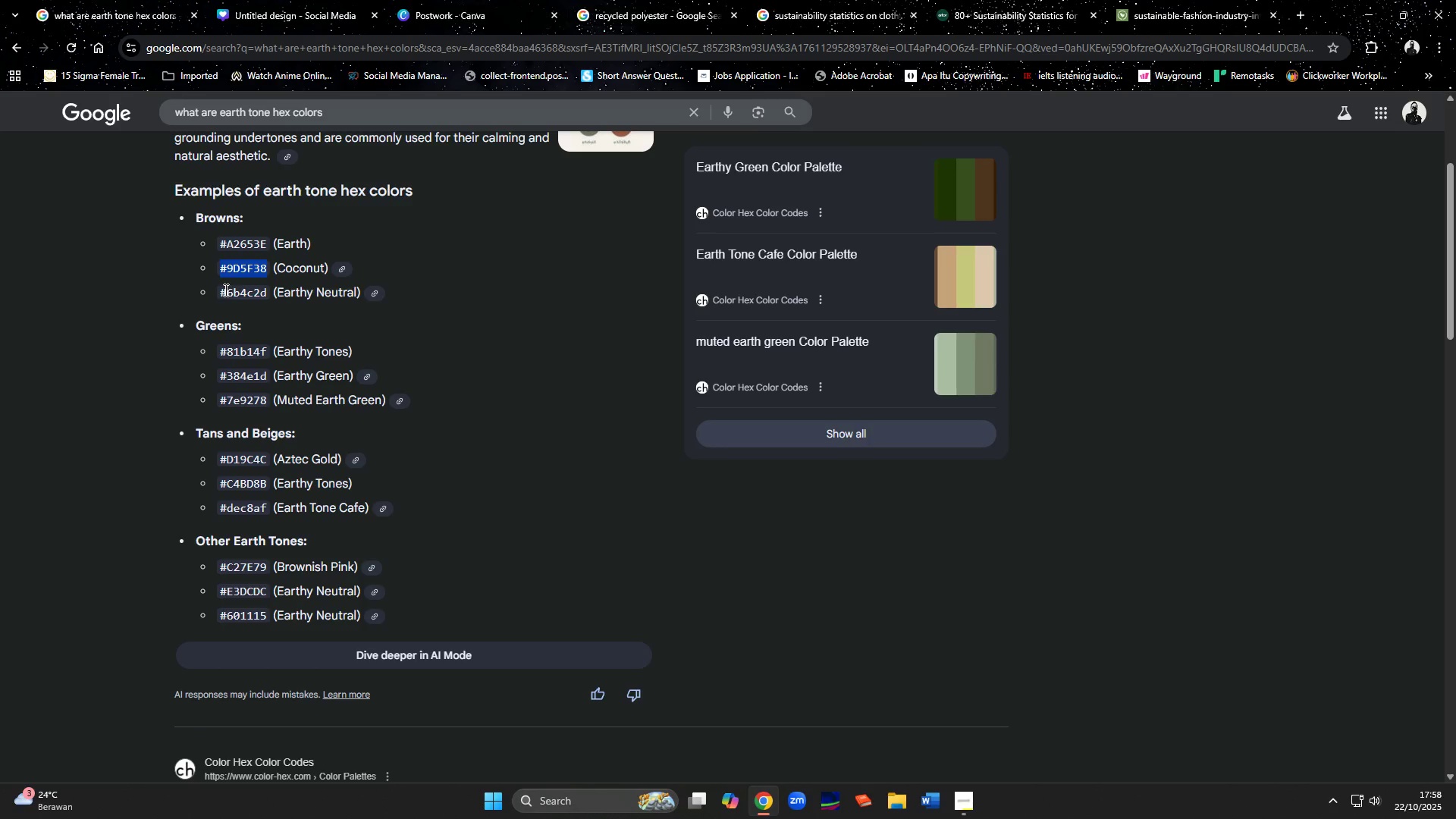 
left_click_drag(start_coordinate=[221, 290], to_coordinate=[271, 297])
 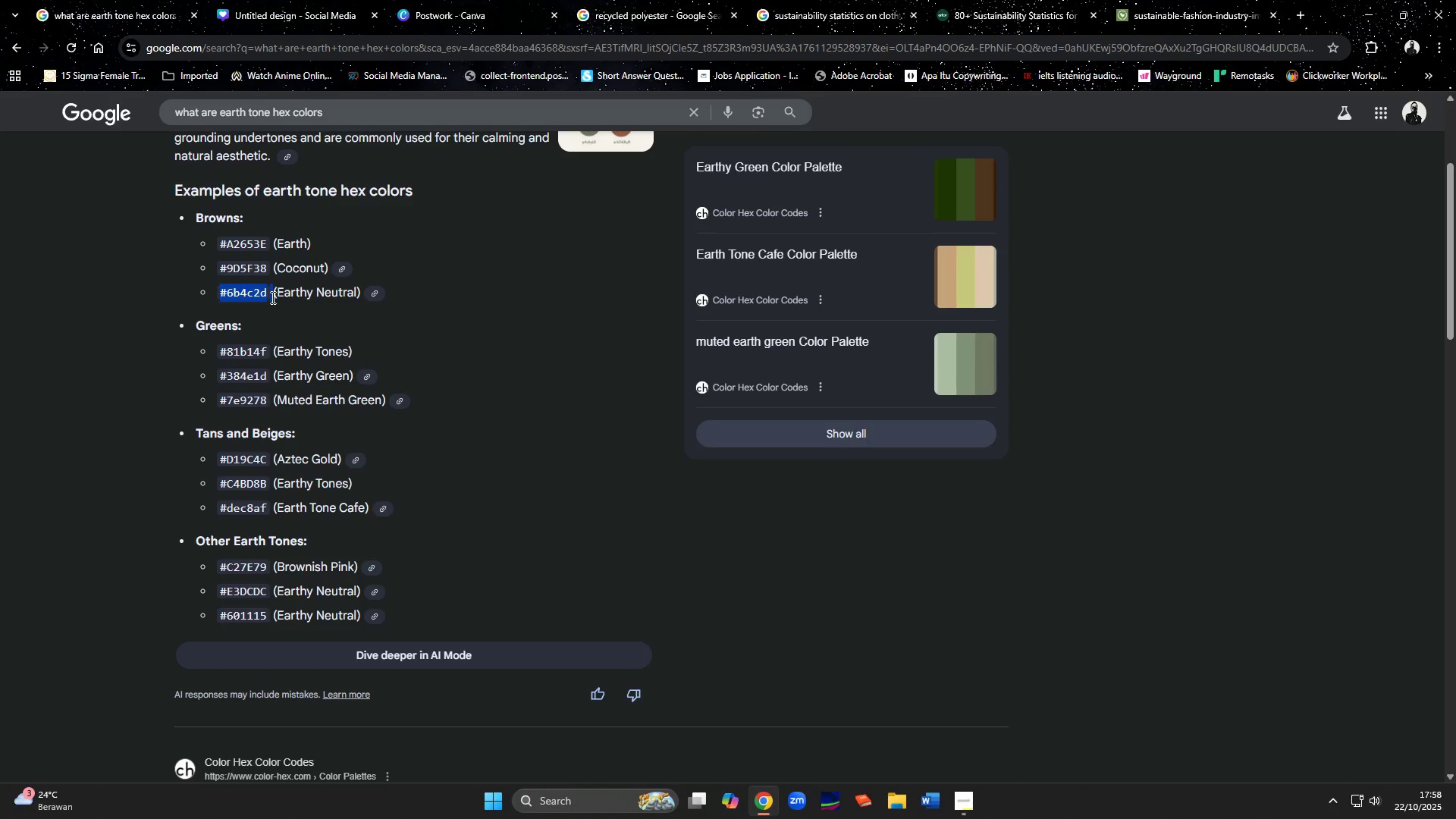 
hold_key(key=ControlLeft, duration=0.55)
 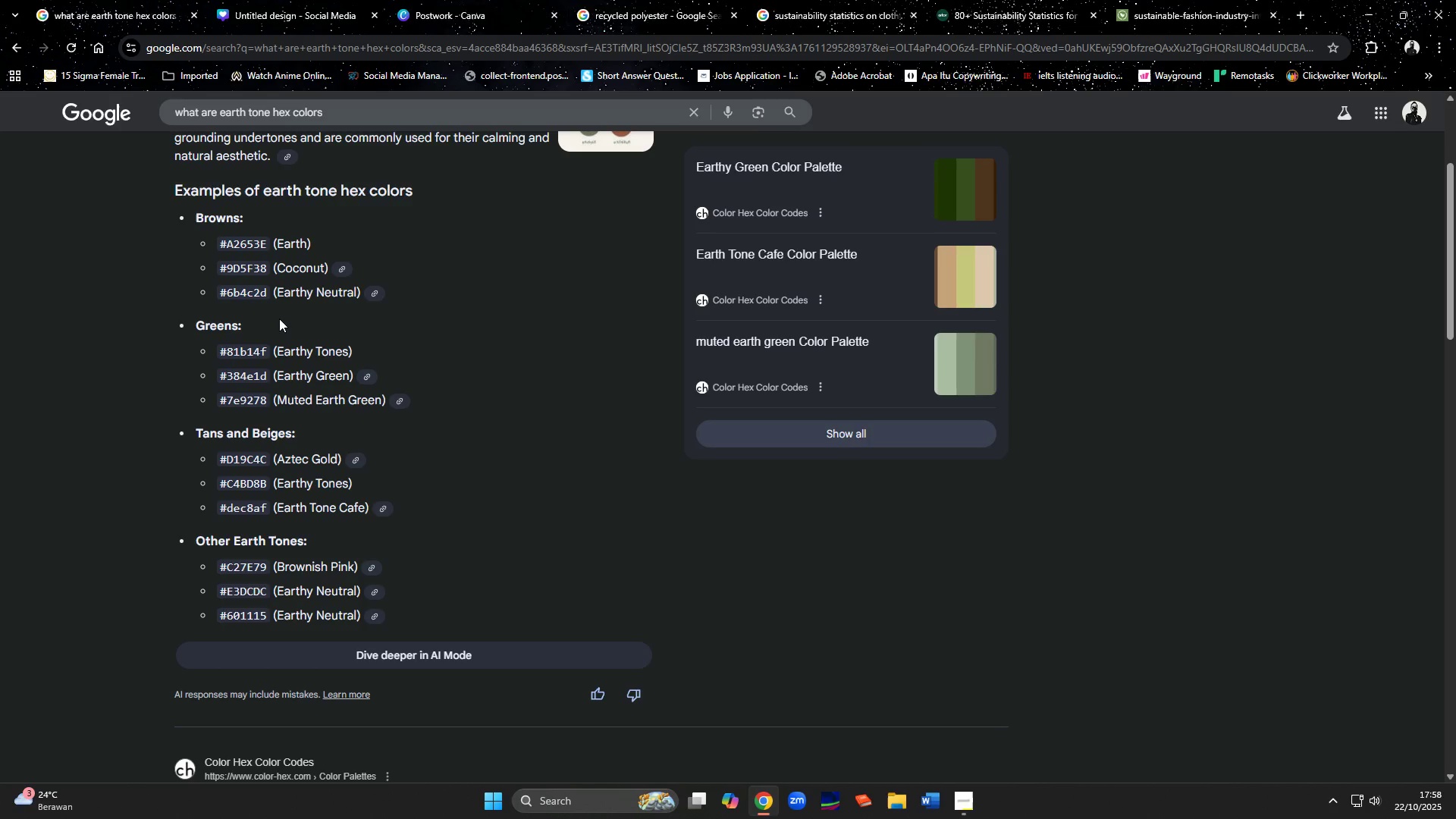 
left_click([279, 318])
 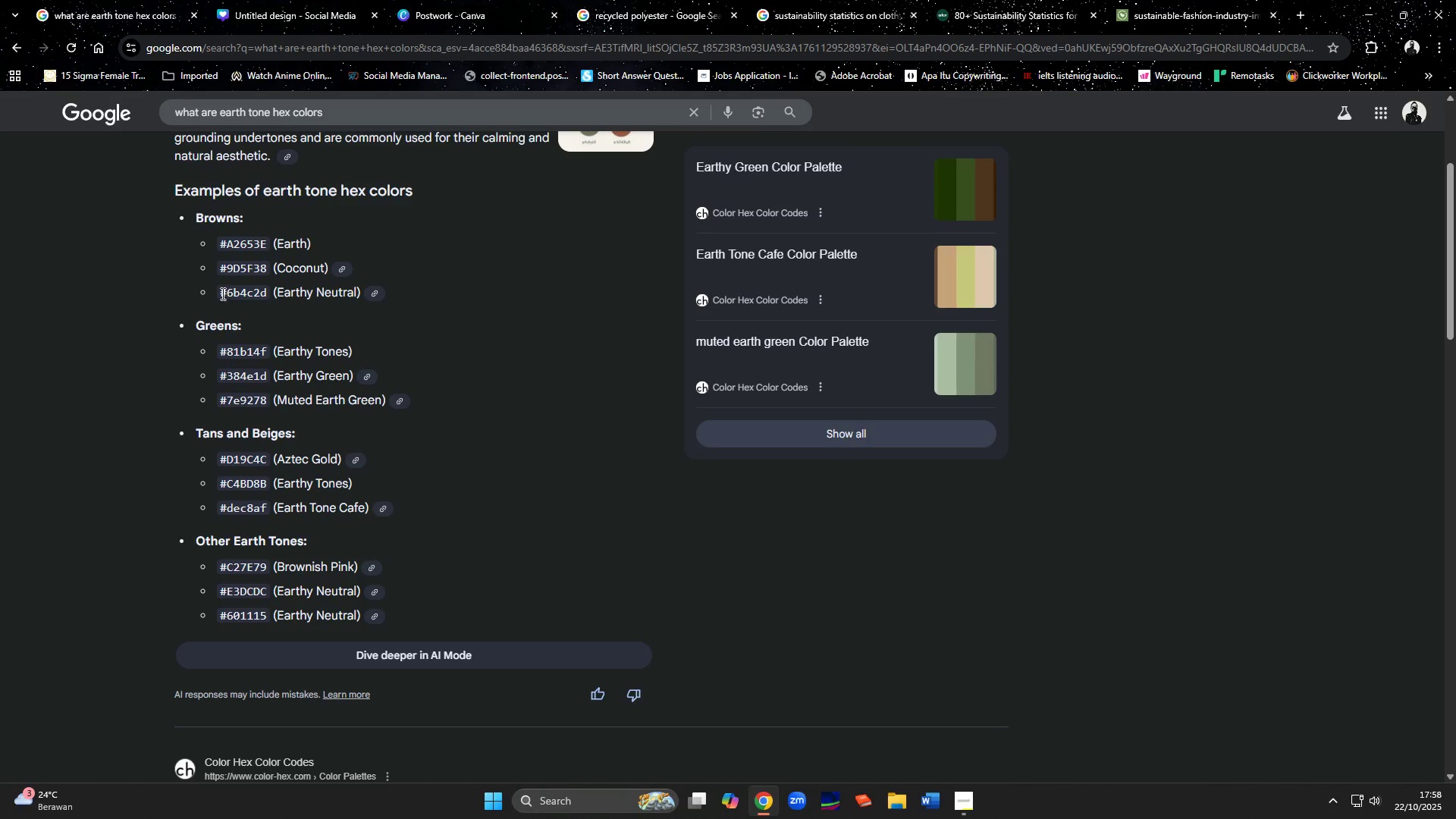 
left_click_drag(start_coordinate=[221, 293], to_coordinate=[264, 293])
 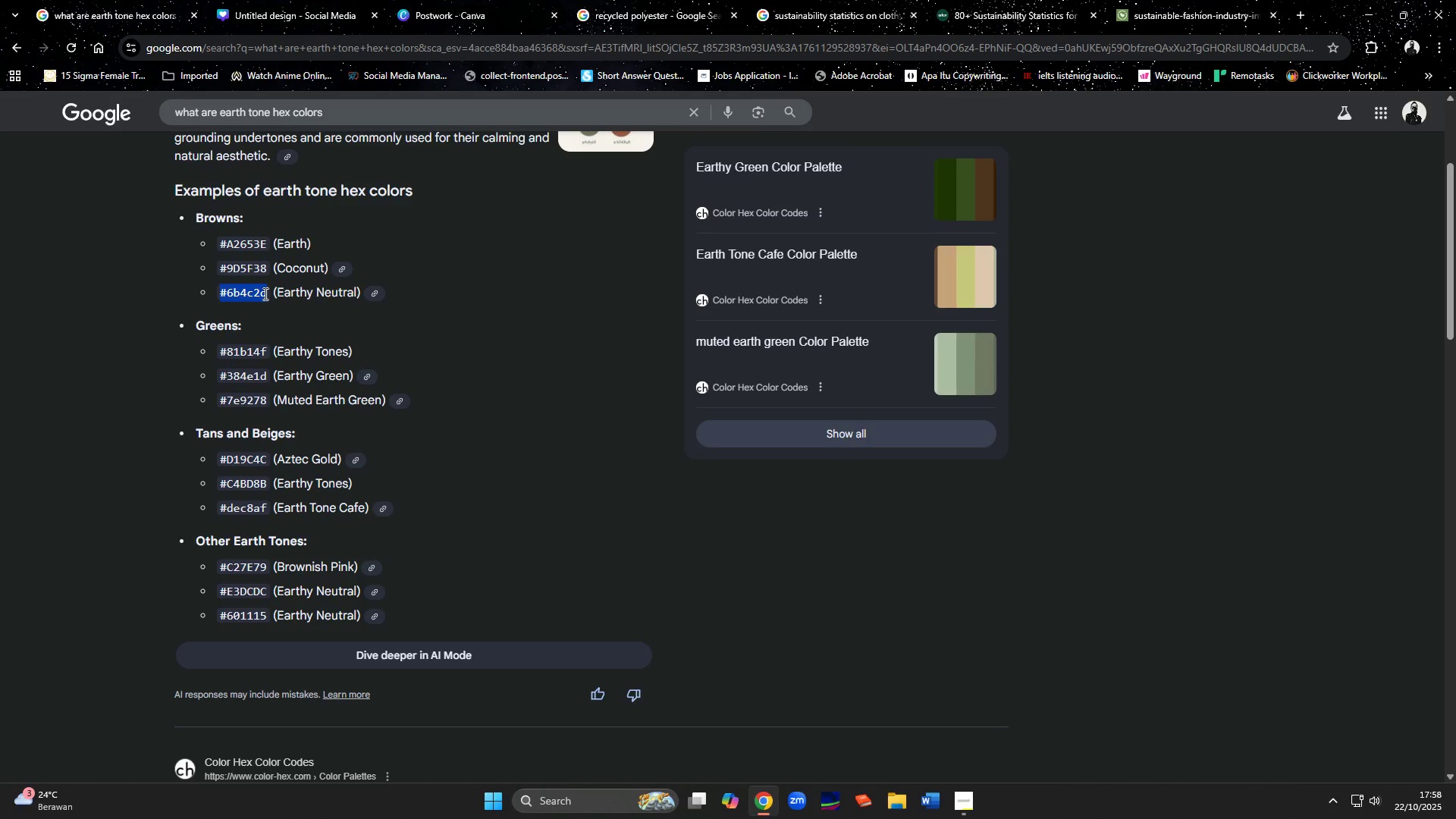 
key(Control+C)
 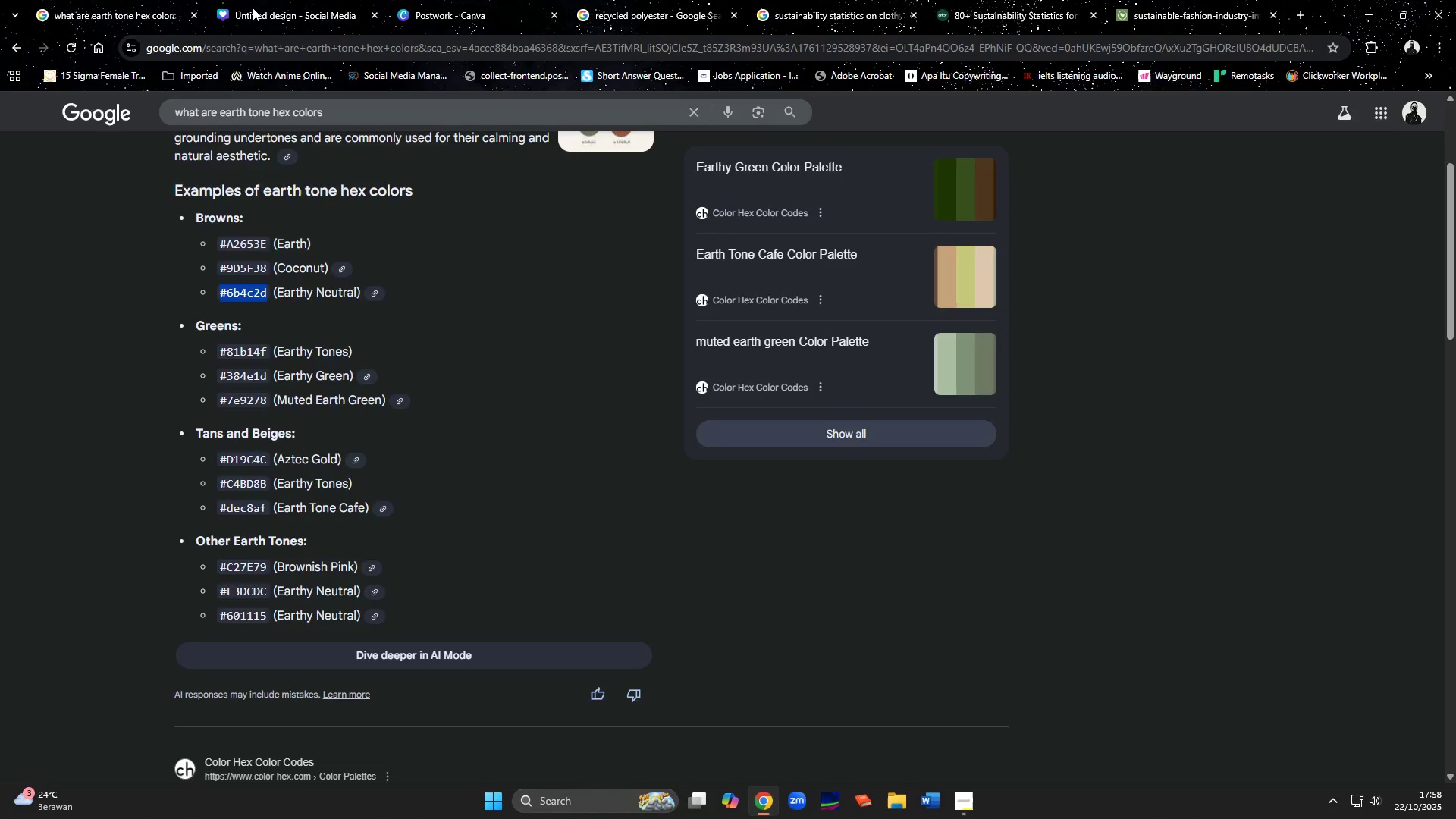 
left_click([253, 8])
 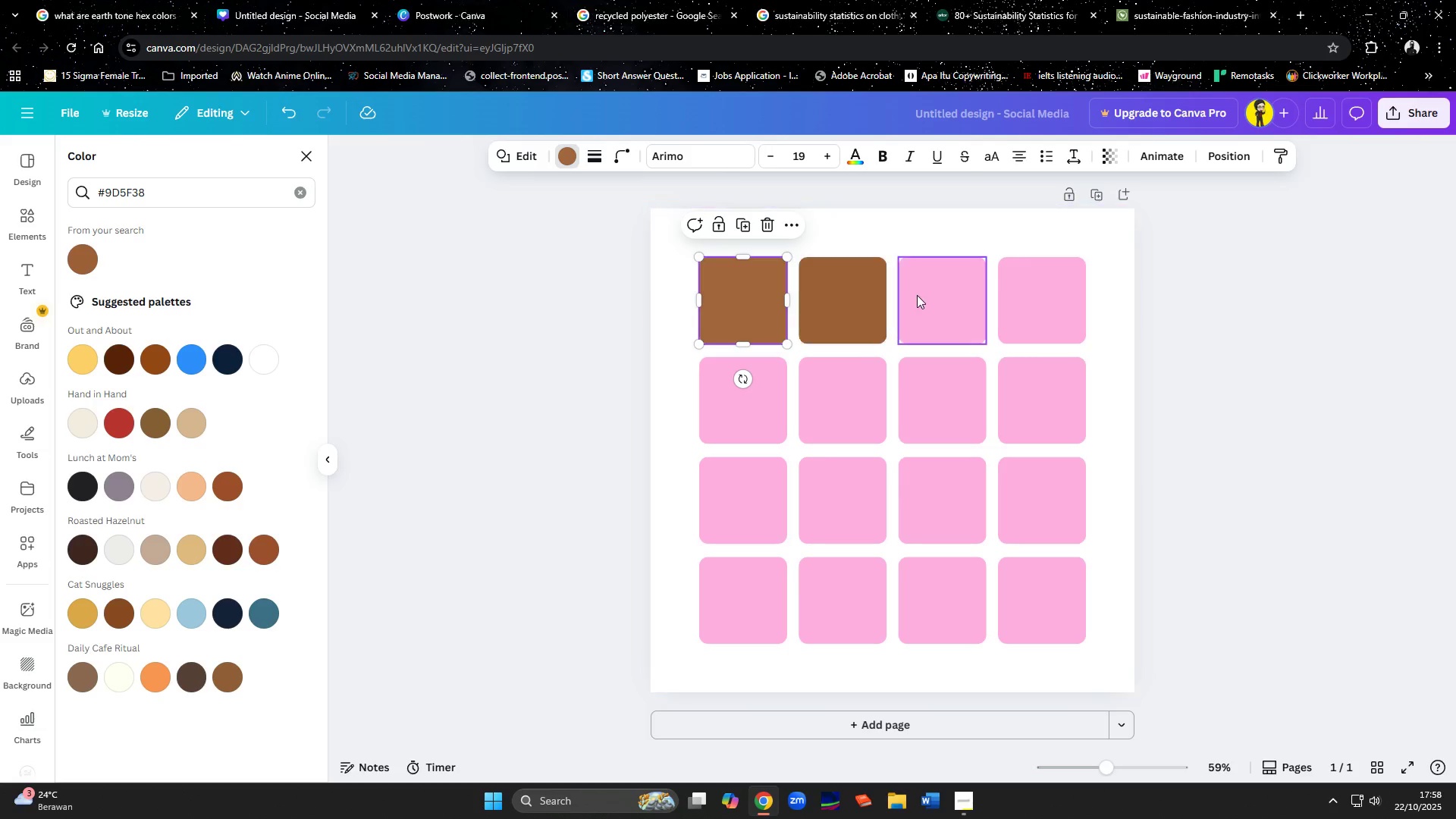 
left_click([917, 295])
 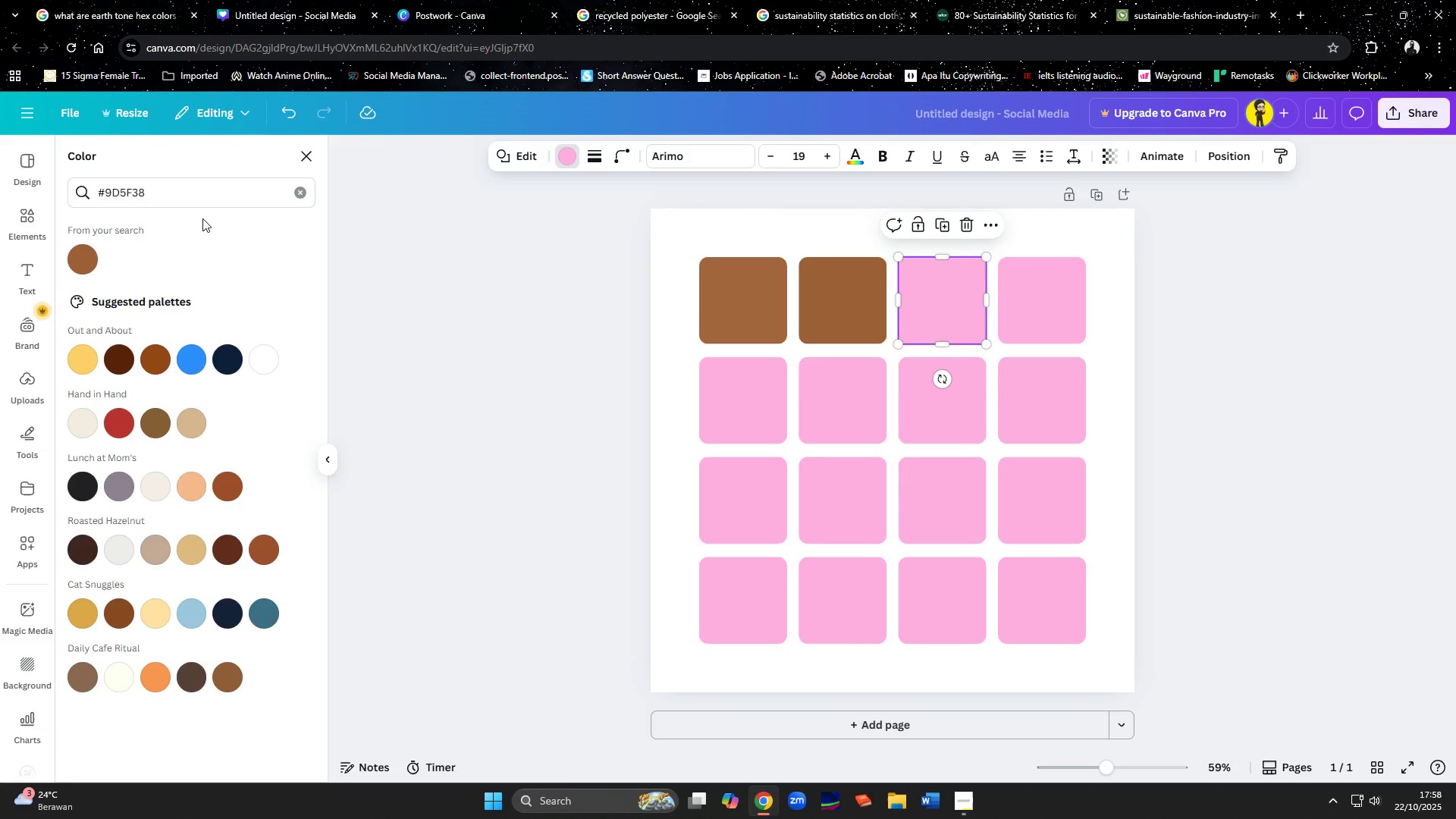 
left_click_drag(start_coordinate=[185, 202], to_coordinate=[30, 196])
 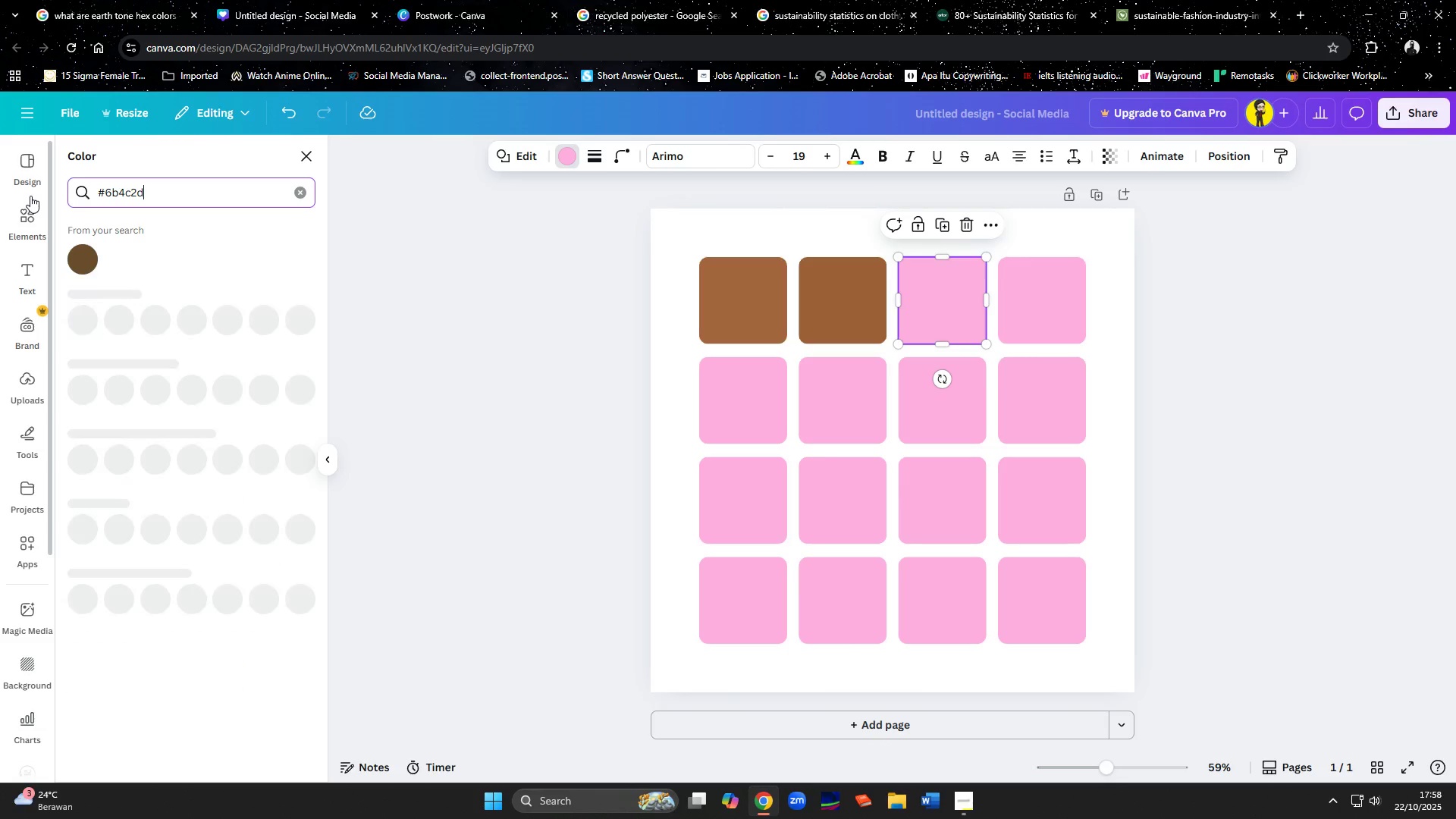 
key(Control+ControlLeft)
 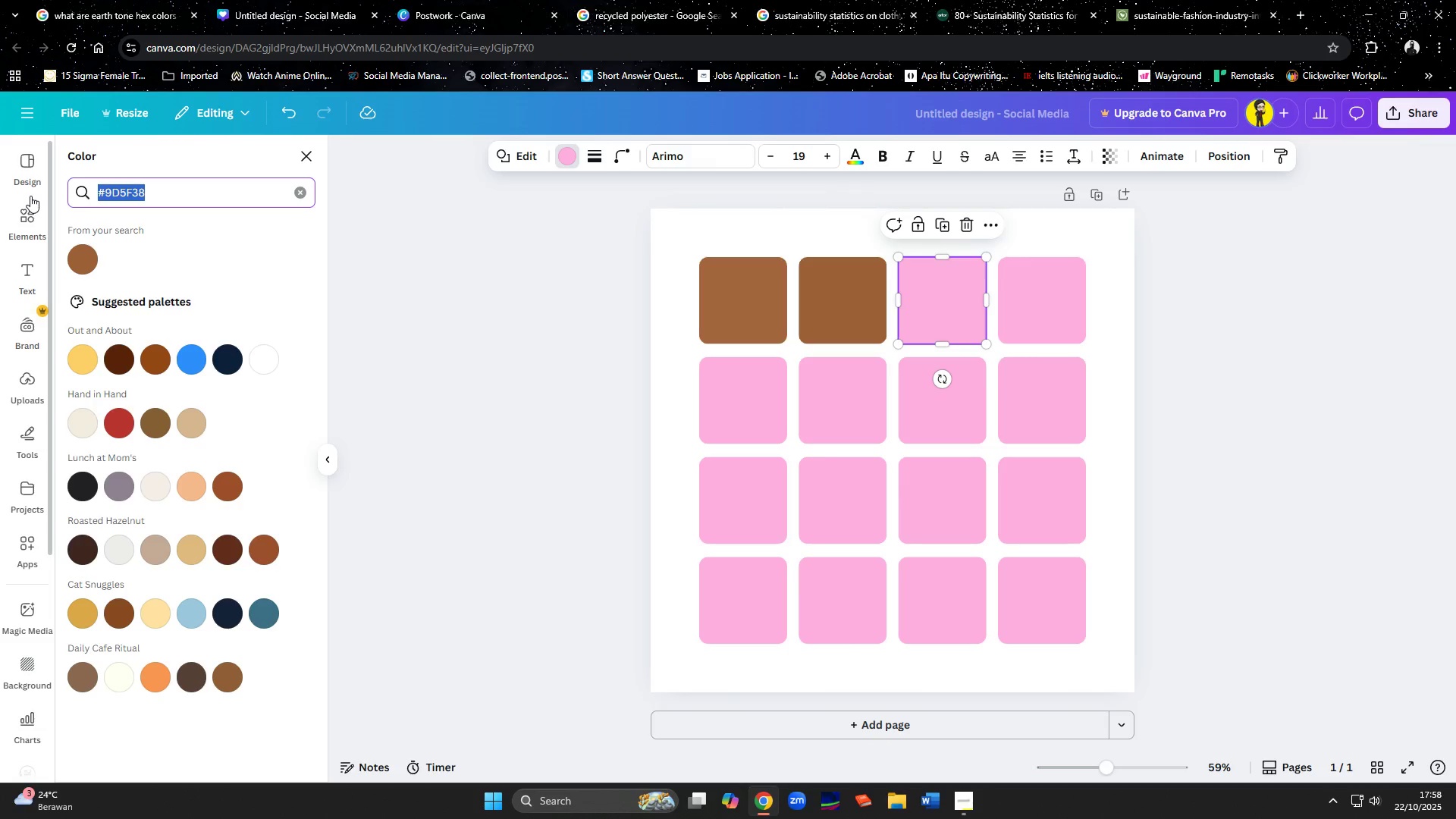 
key(Control+V)
 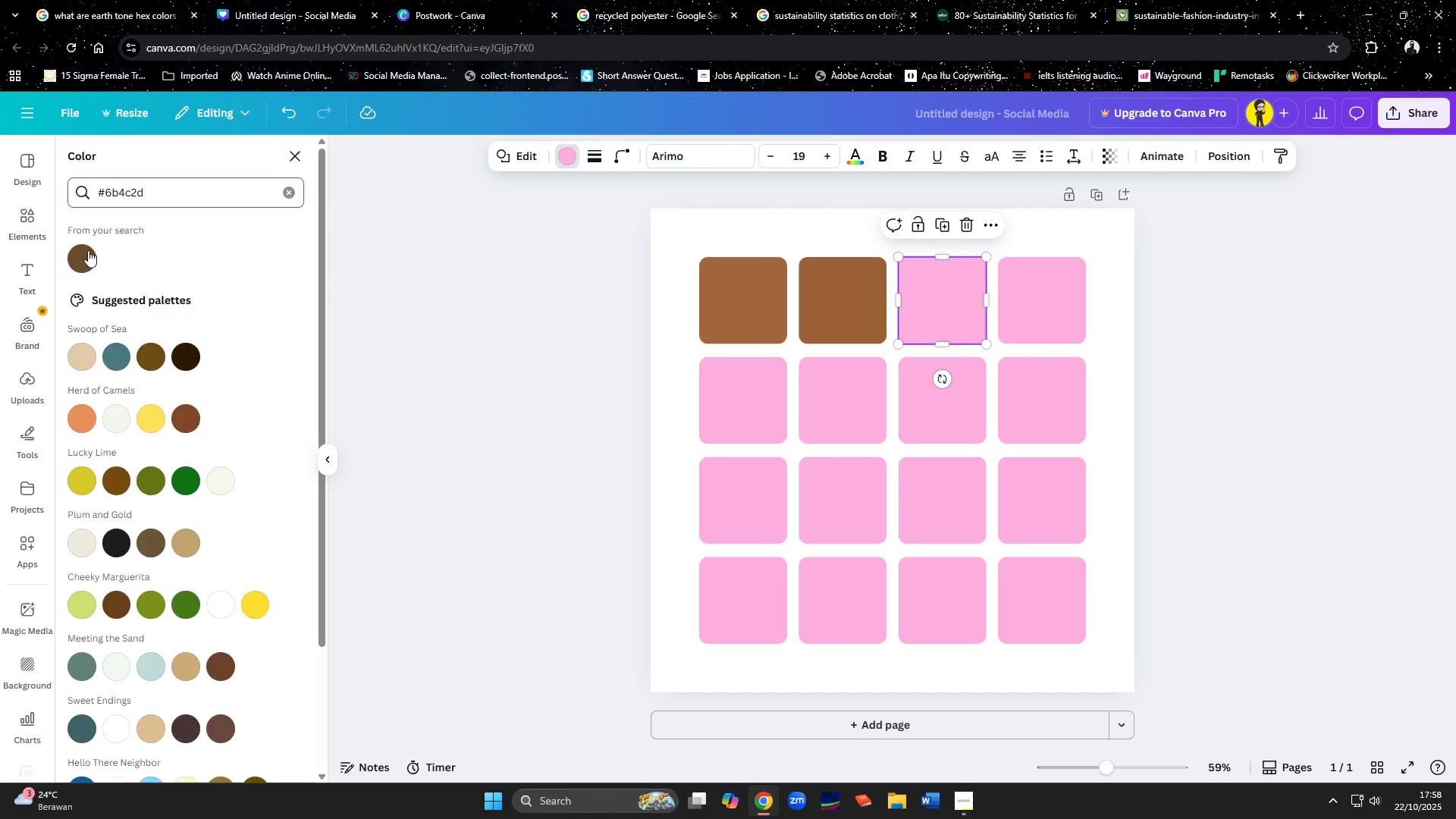 
left_click([94, 254])
 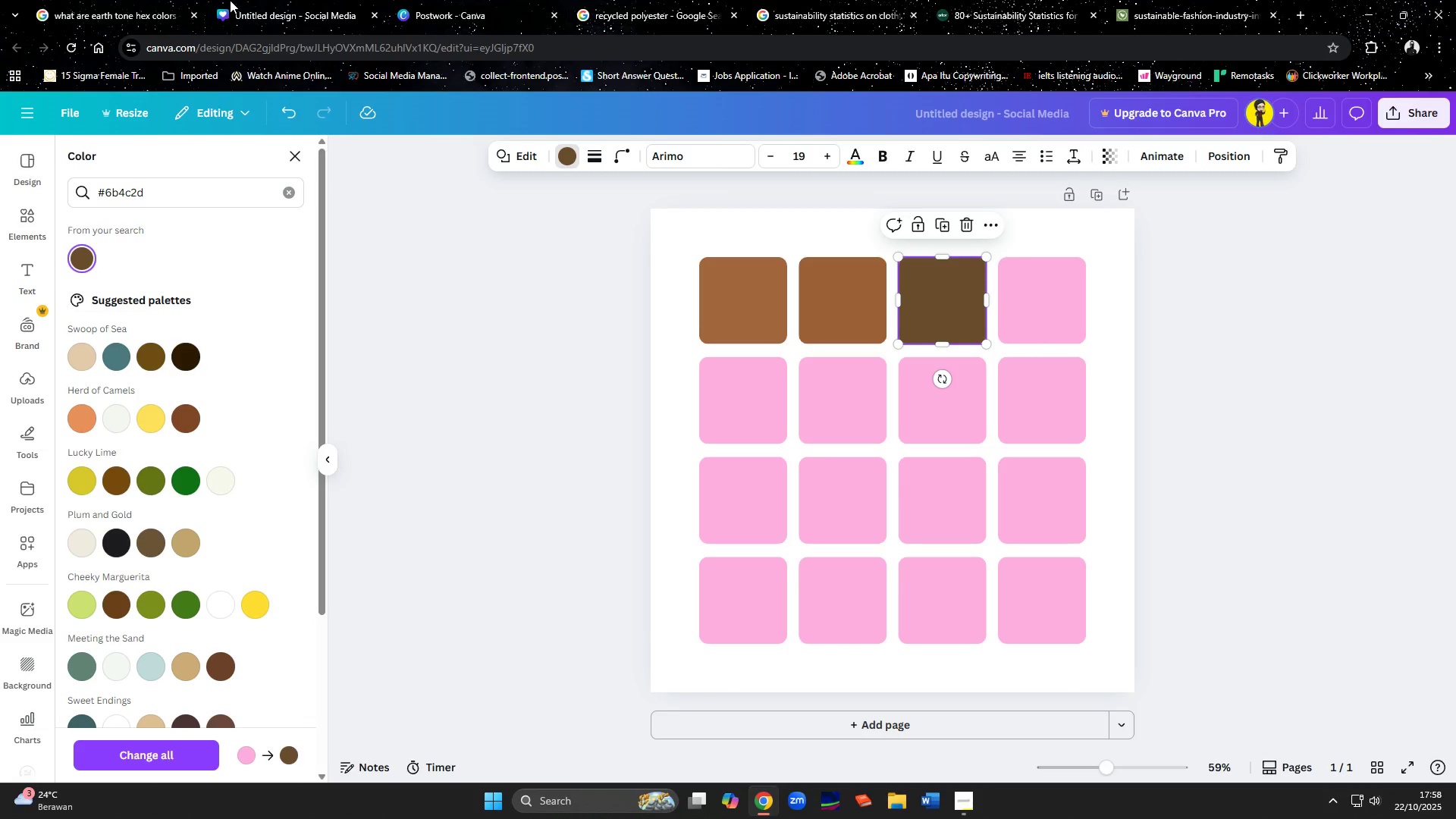 
left_click([138, 1])
 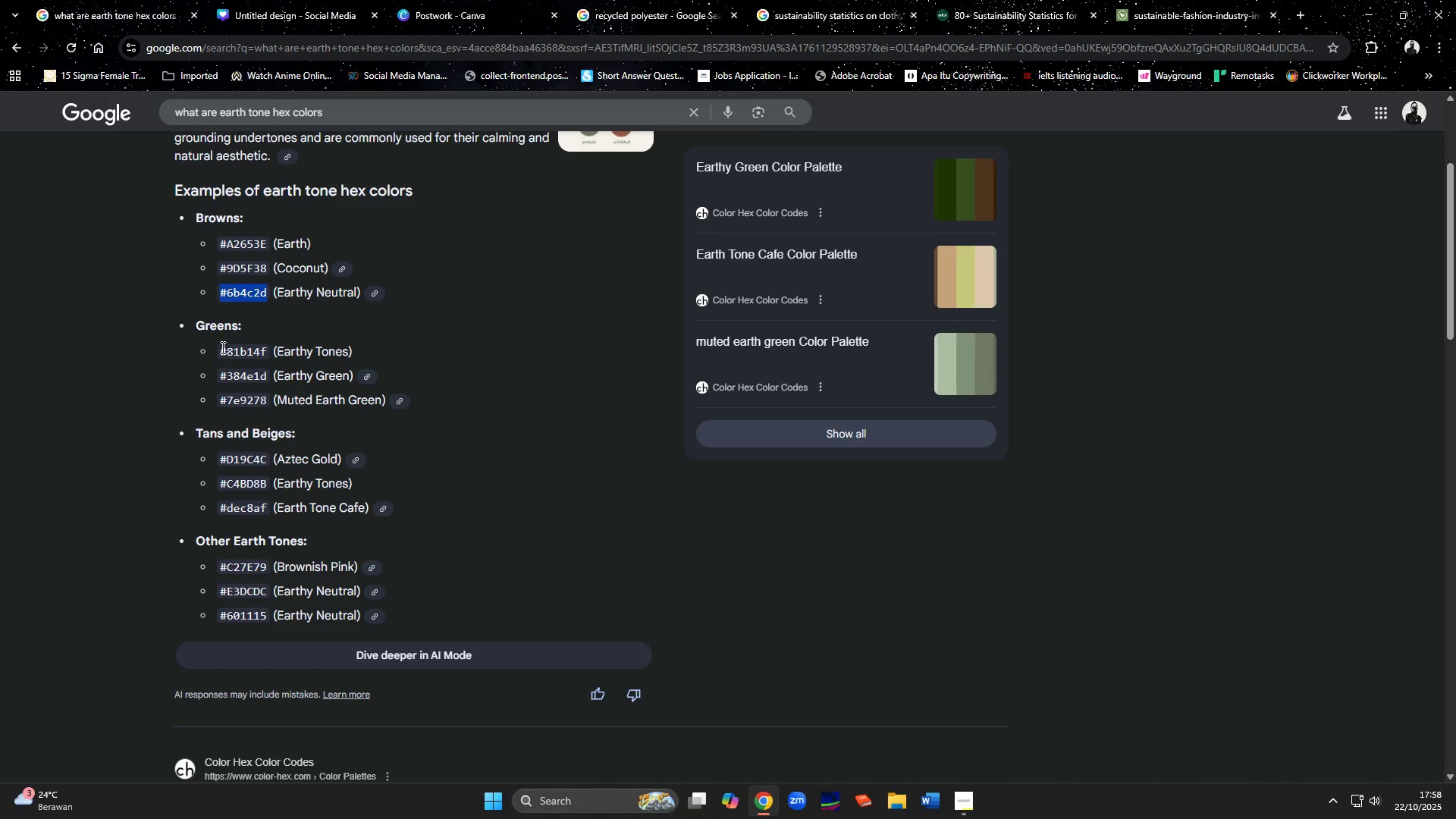 
left_click_drag(start_coordinate=[220, 347], to_coordinate=[265, 349])
 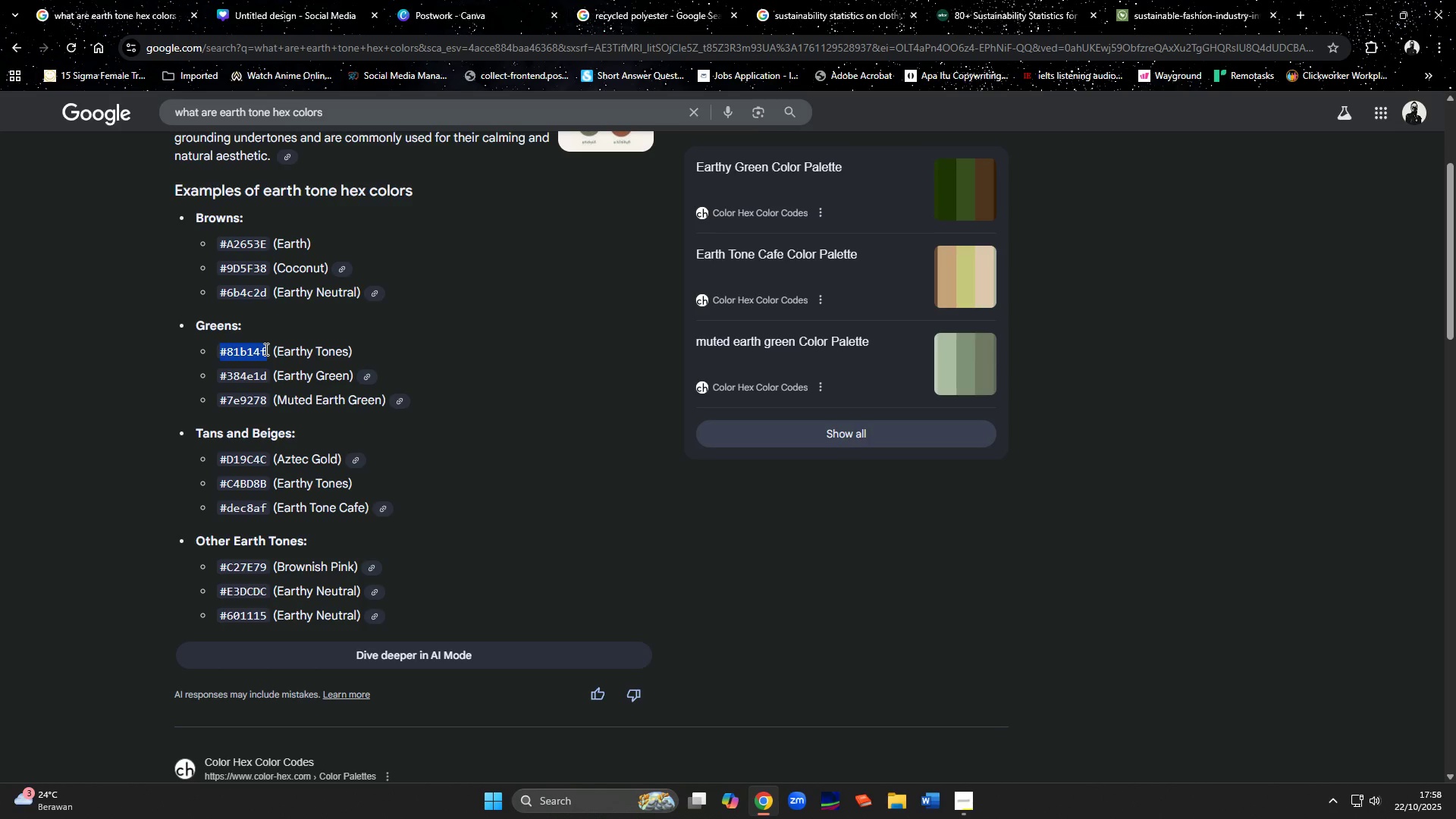 
key(Control+C)
 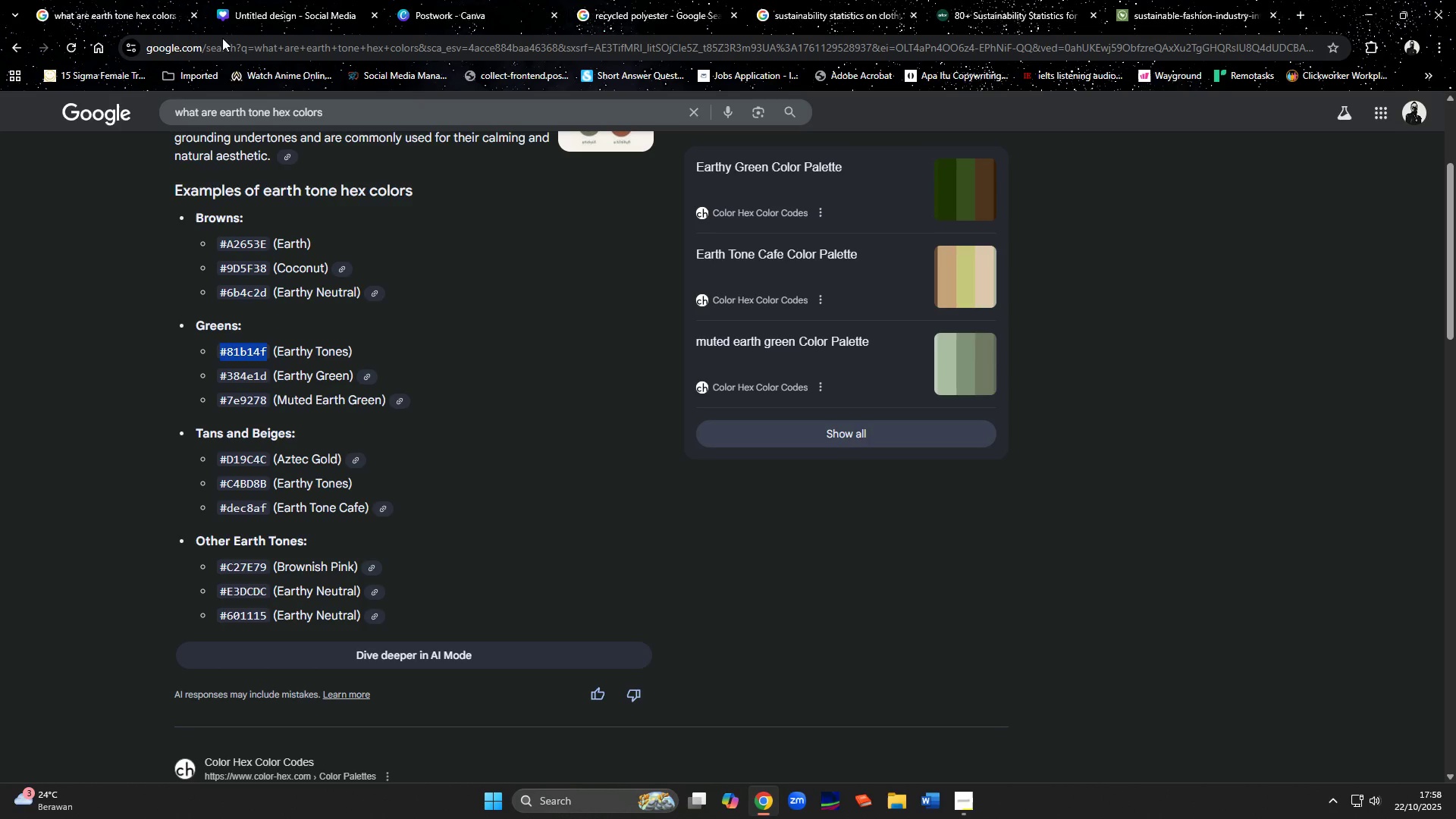 
left_click([248, 9])
 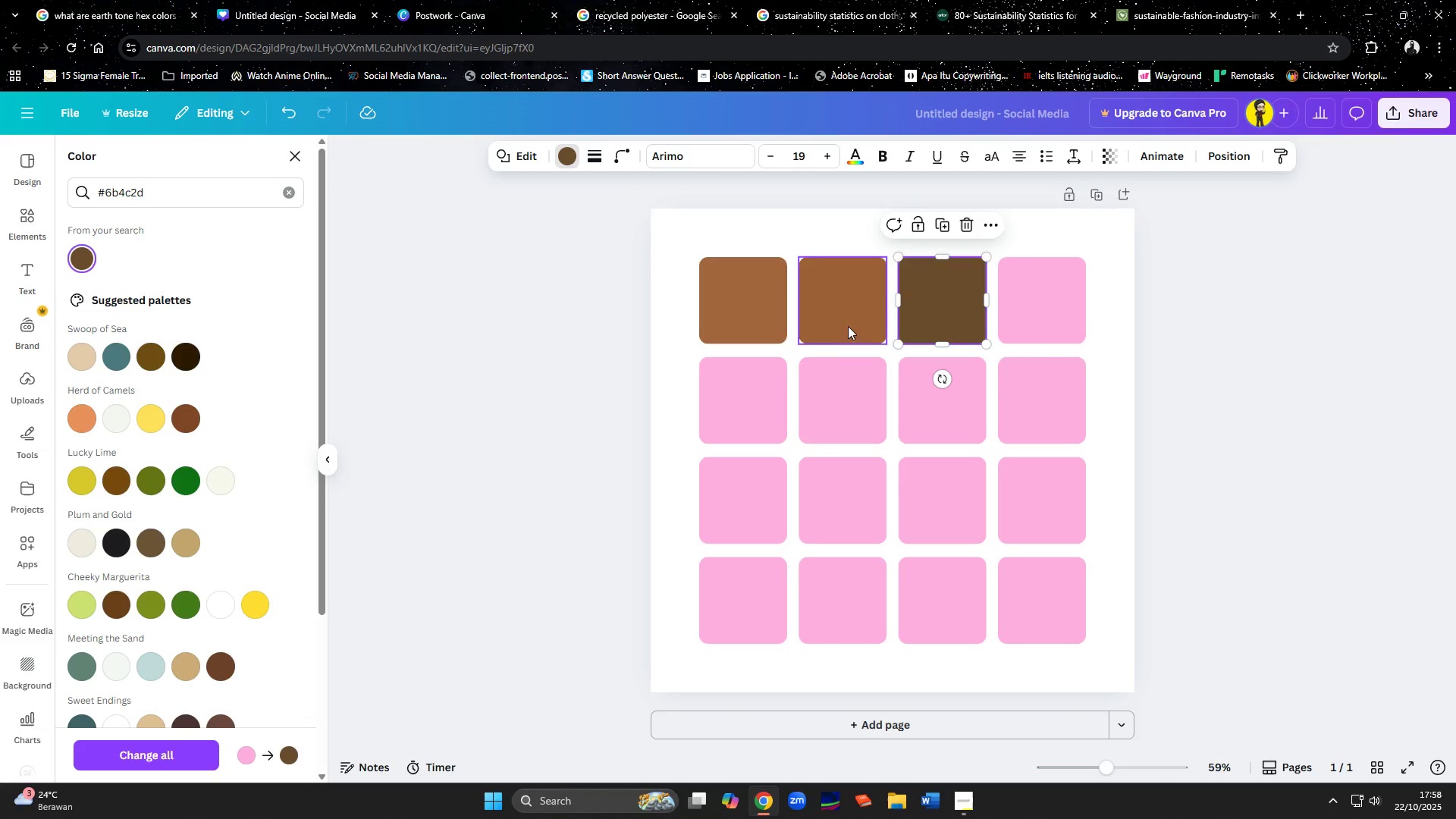 
left_click([748, 400])
 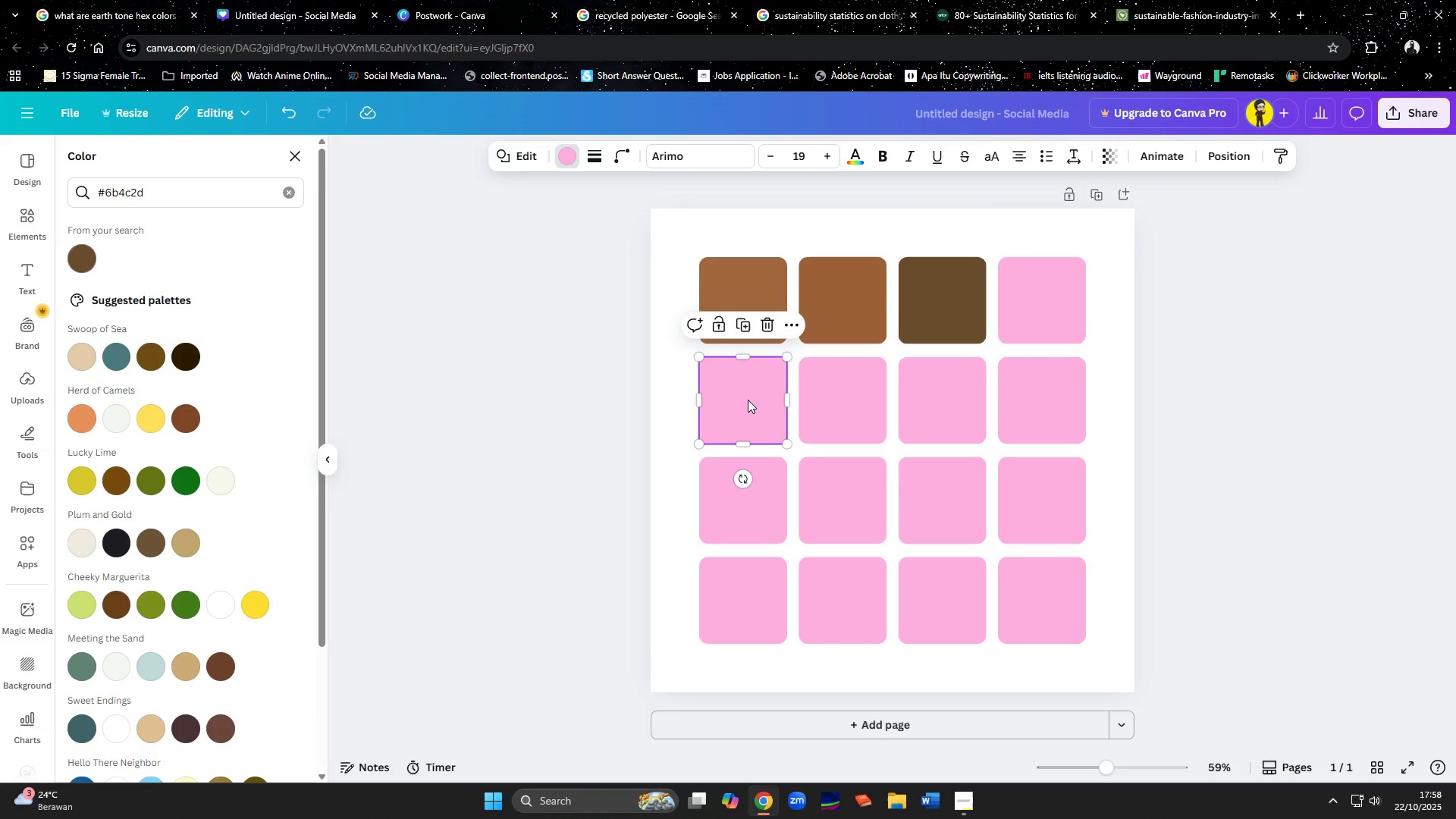 
hold_key(key=ControlLeft, duration=0.53)
 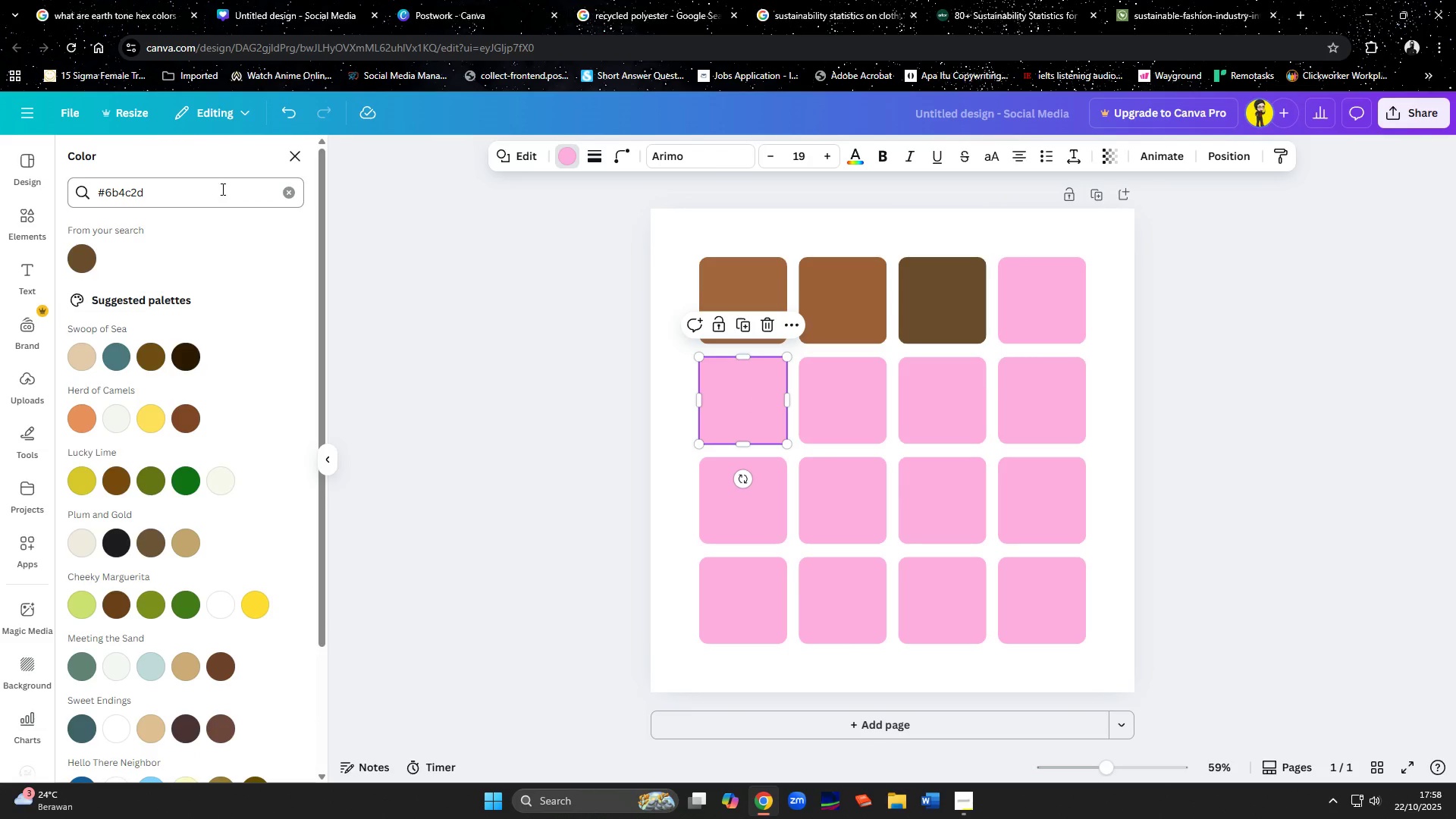 
left_click_drag(start_coordinate=[220, 189], to_coordinate=[41, 191])
 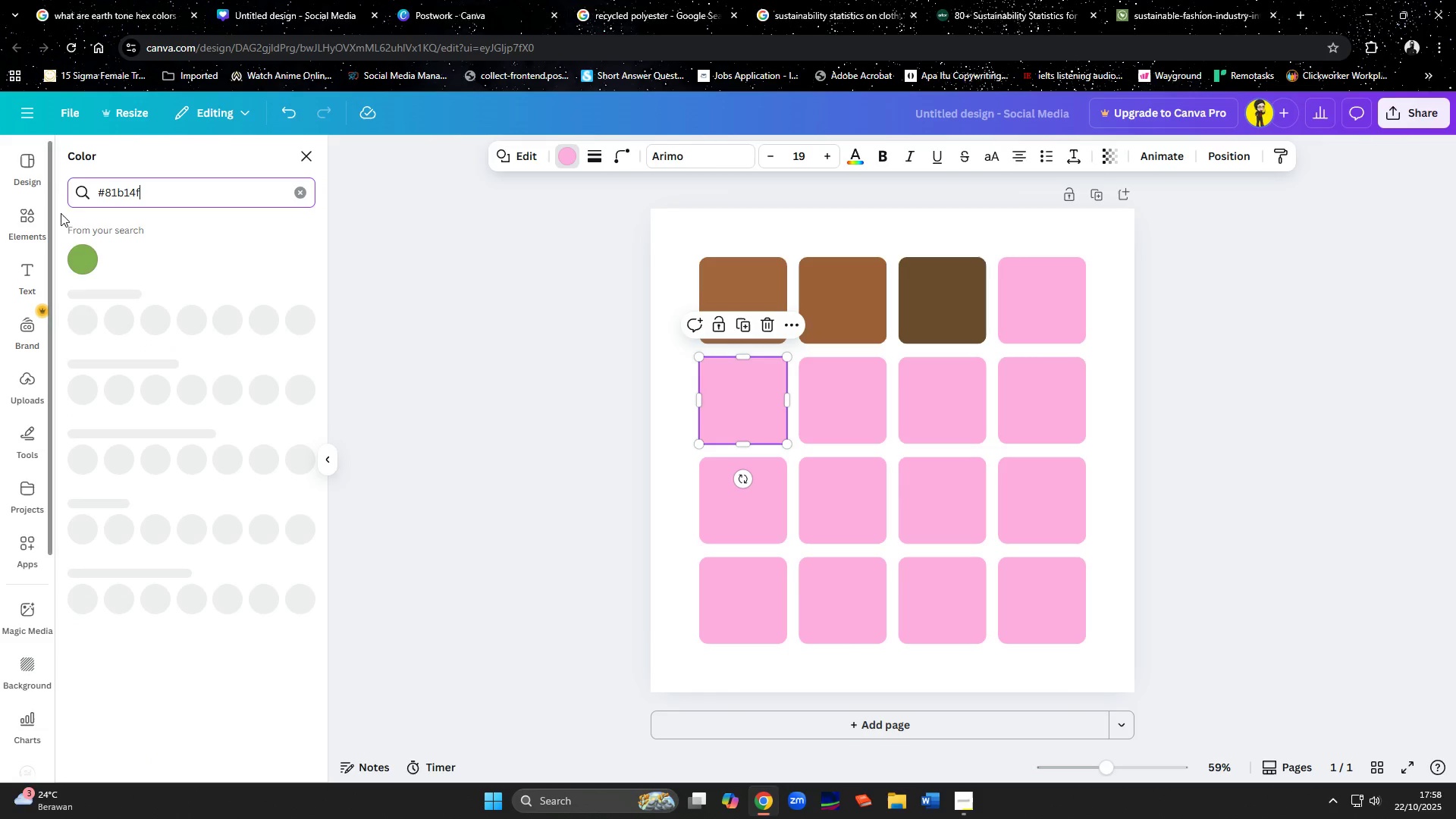 
key(Control+V)
 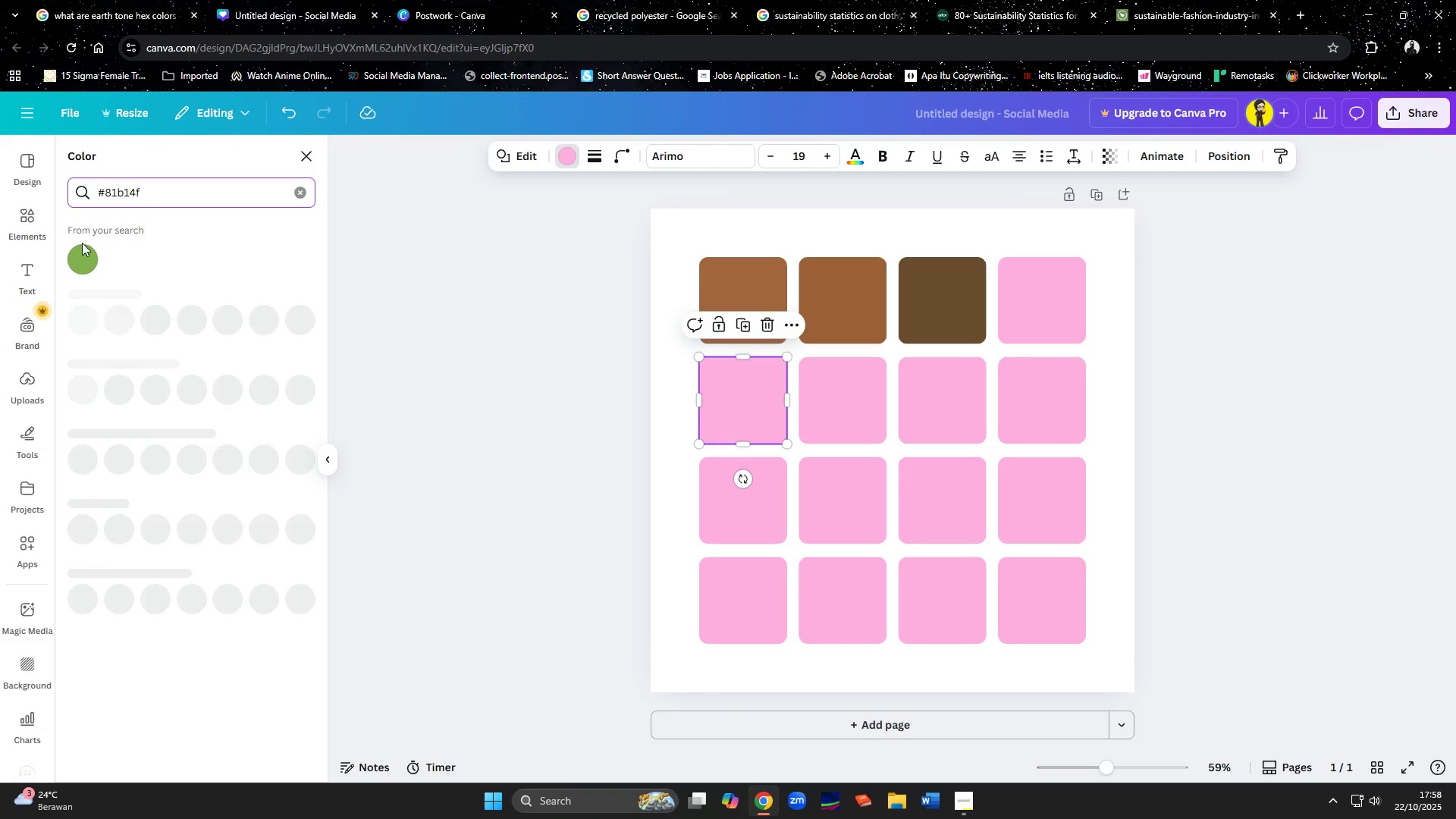 
left_click([82, 251])
 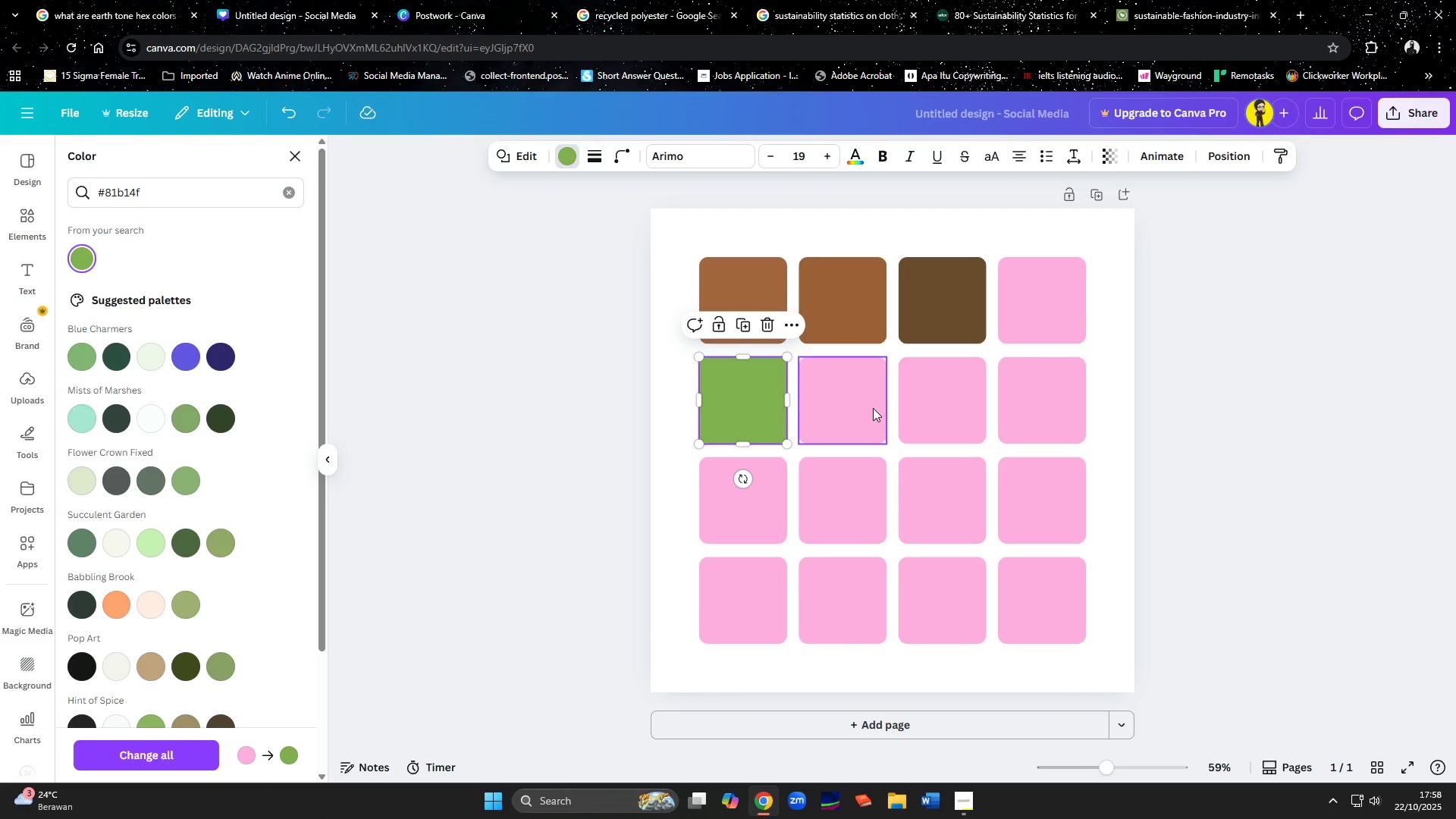 
left_click([873, 408])
 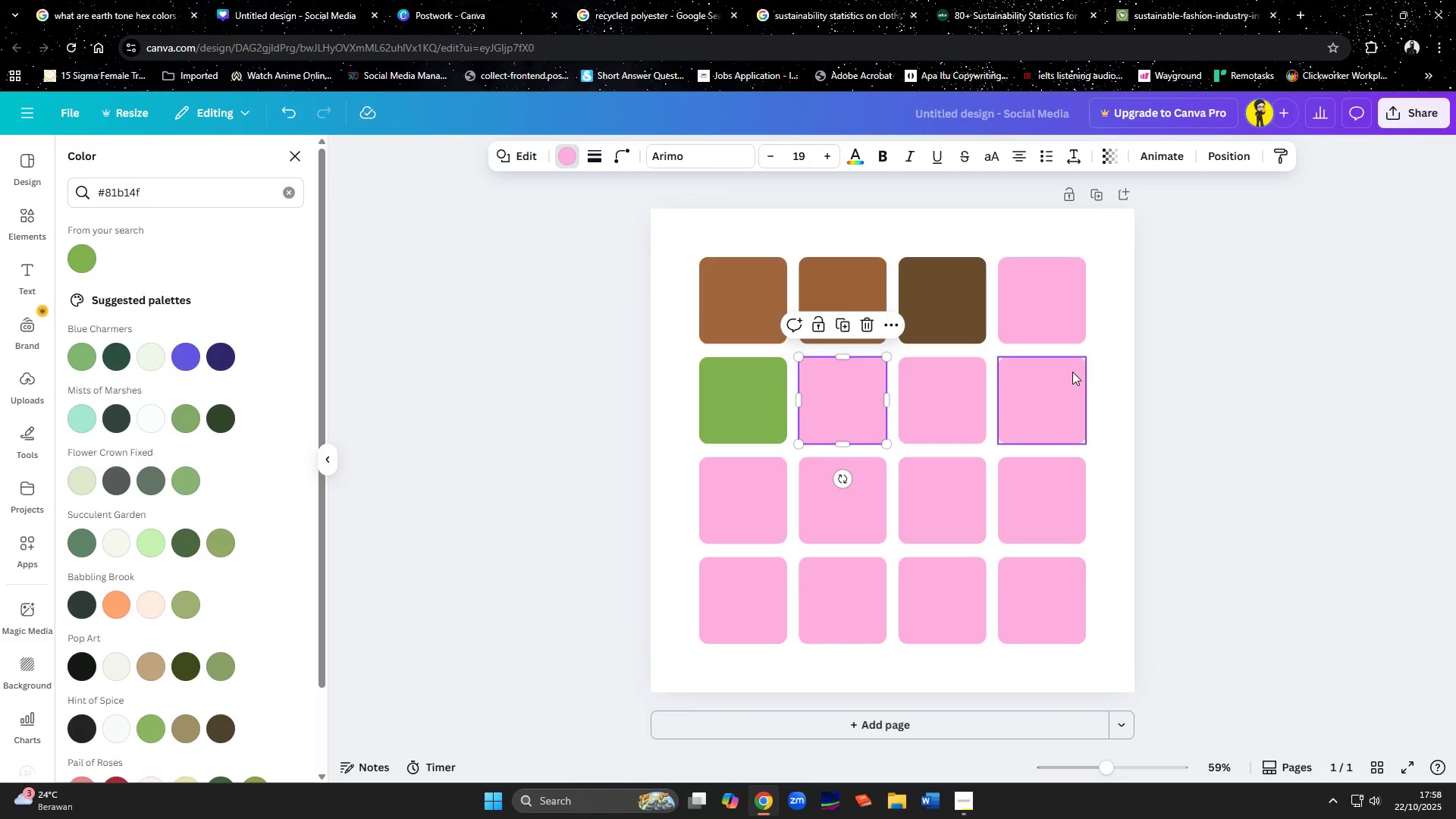 
left_click([1059, 328])
 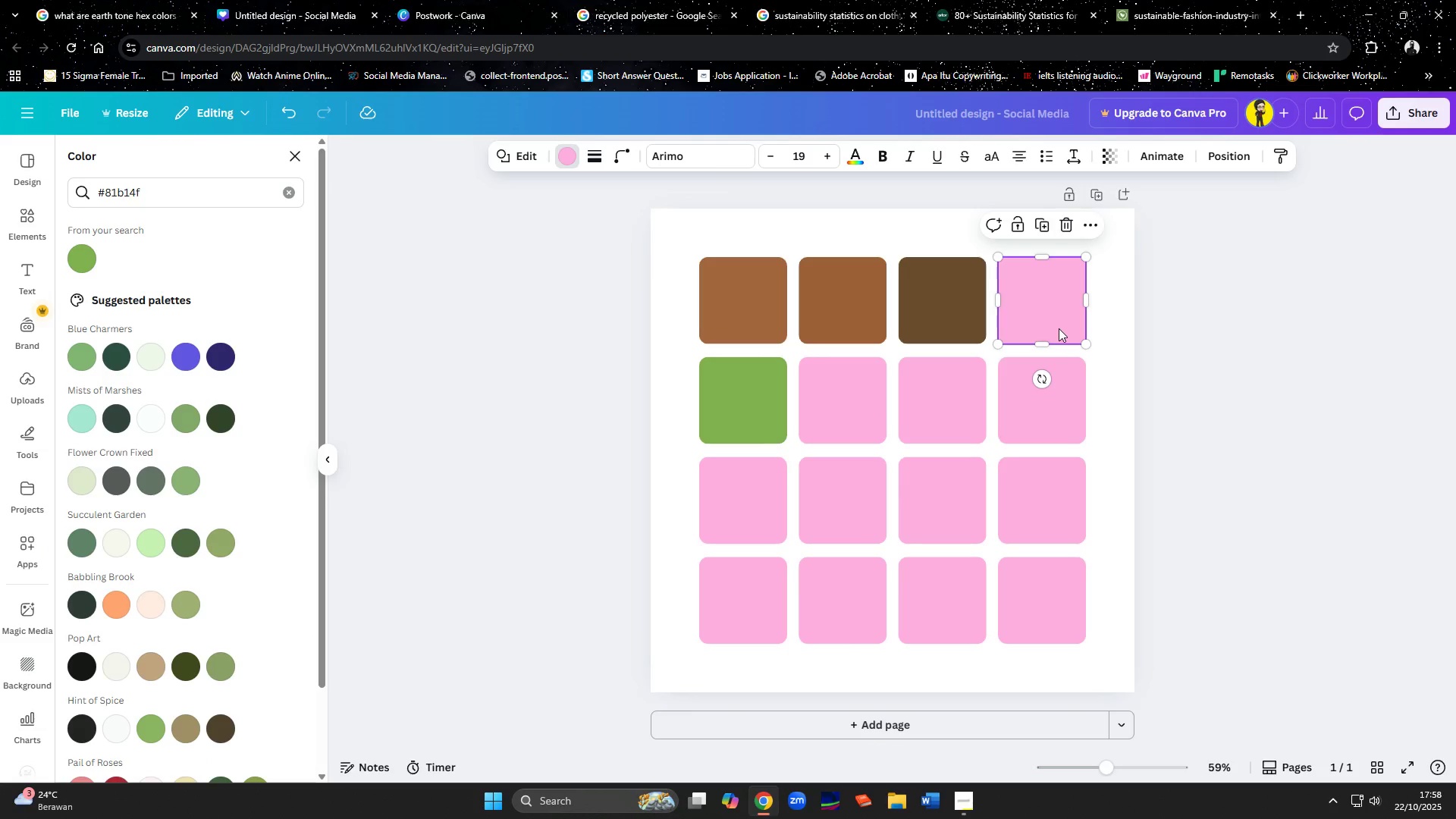 
key(Delete)
 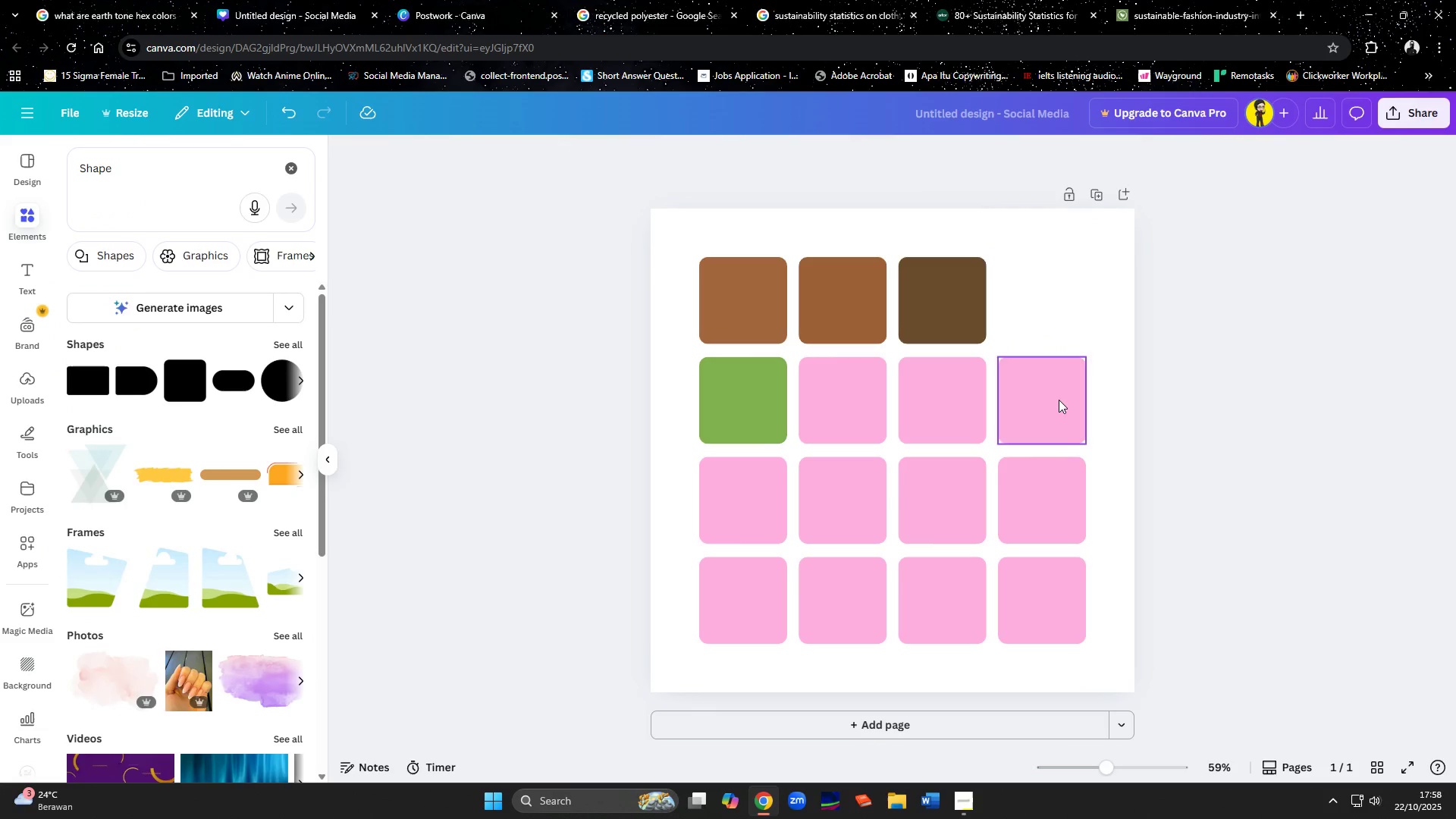 
left_click([1059, 402])
 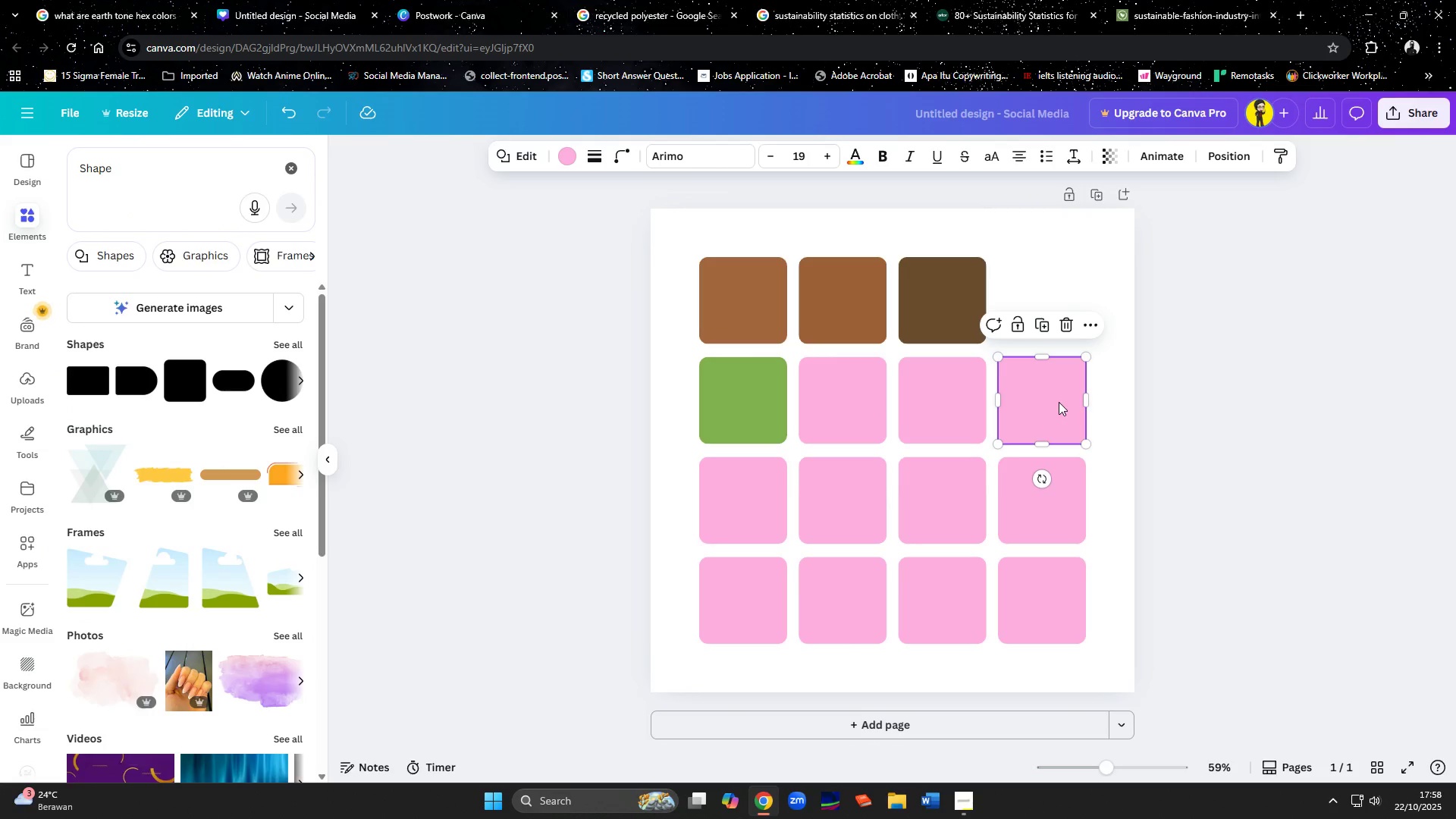 
key(Delete)
 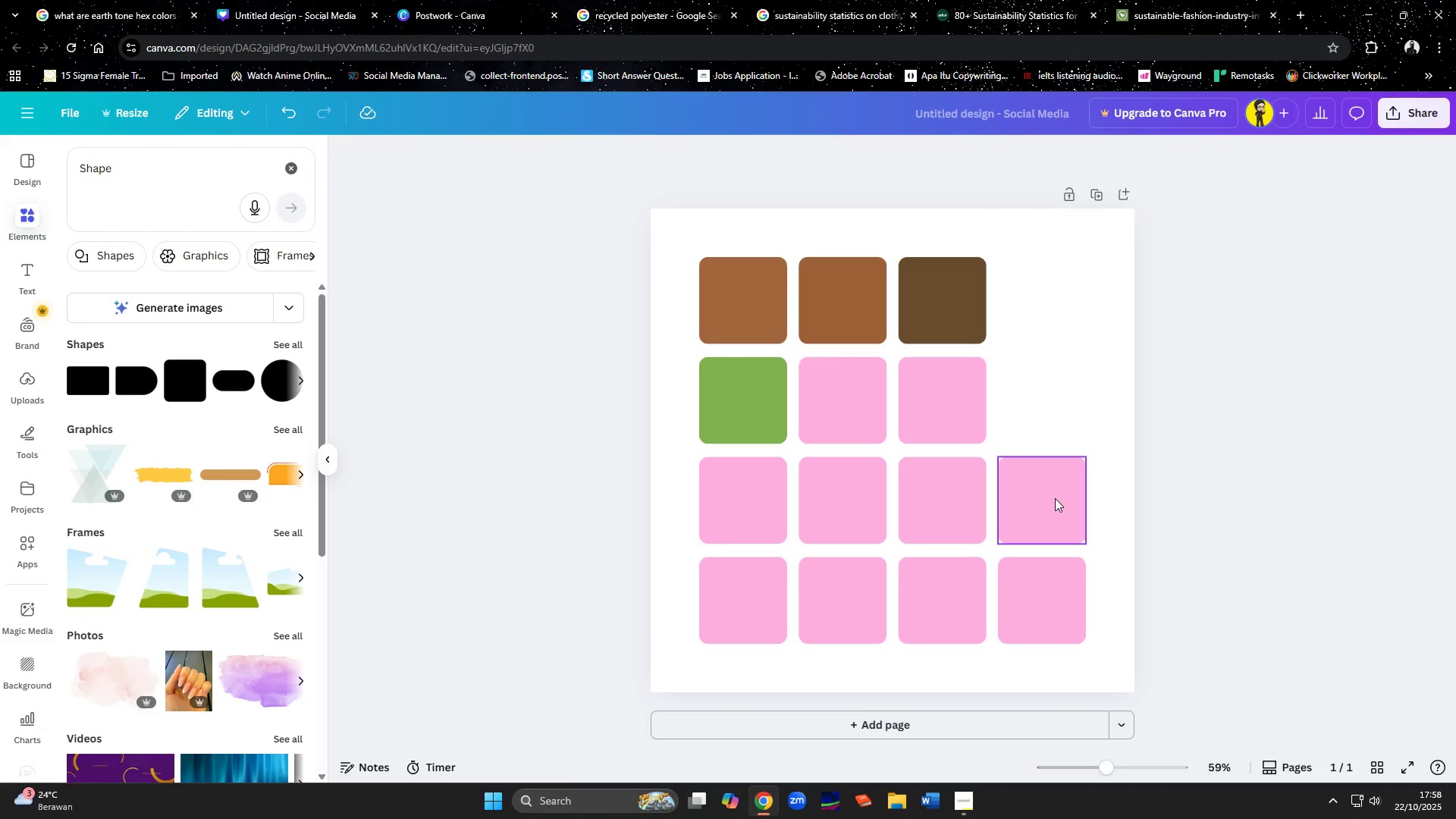 
left_click([1055, 501])
 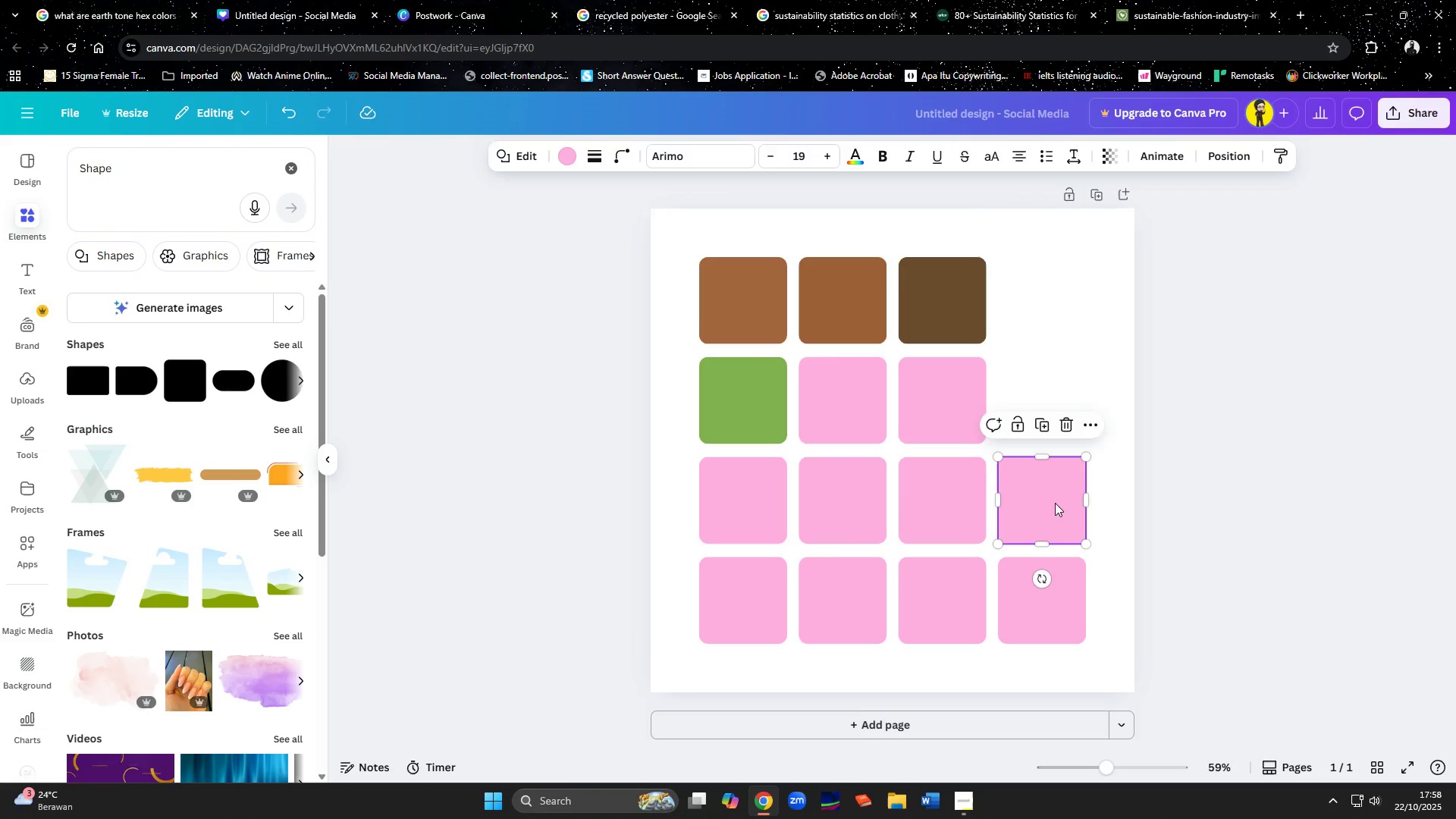 
key(Delete)
 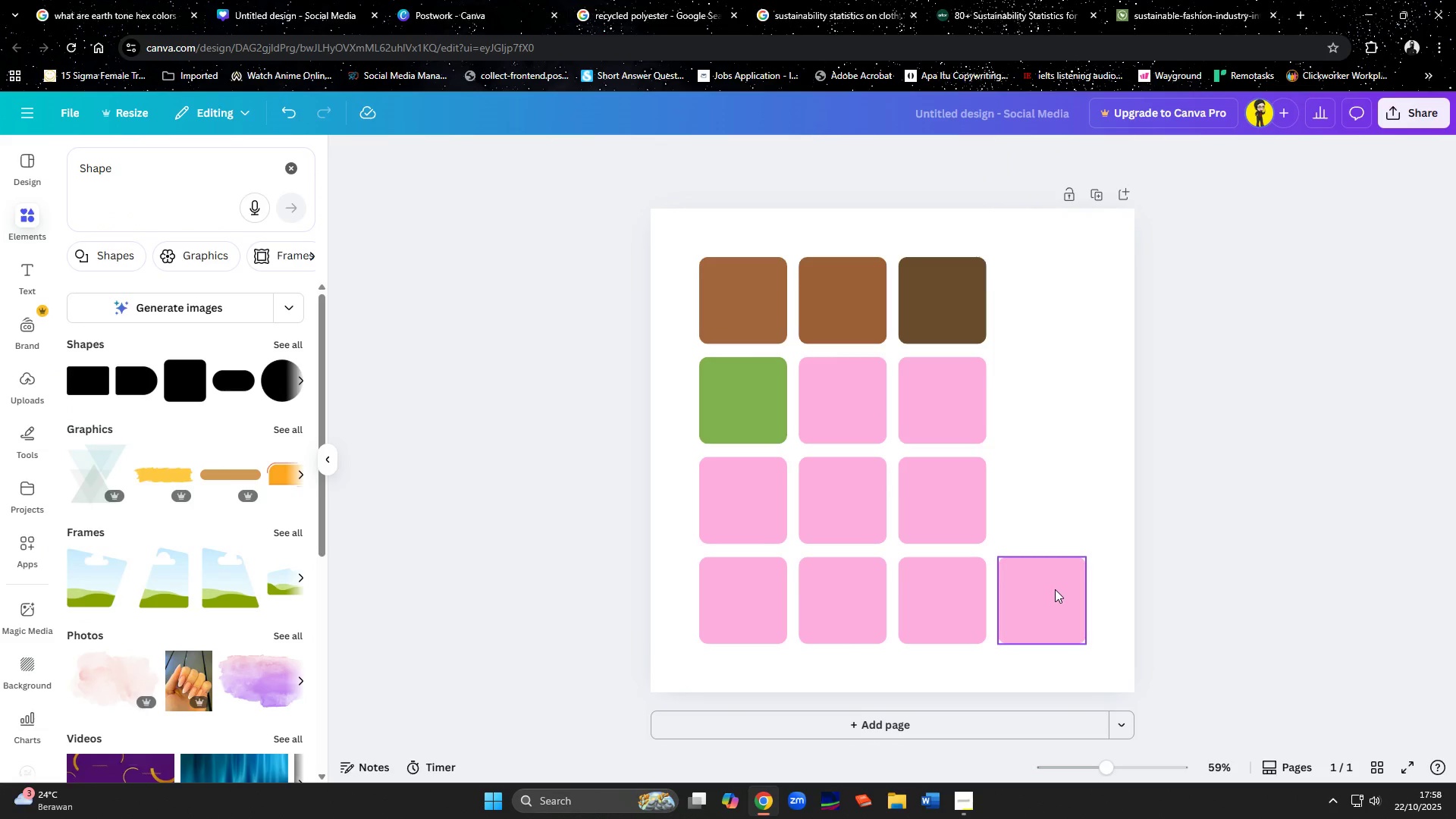 
left_click([1055, 589])
 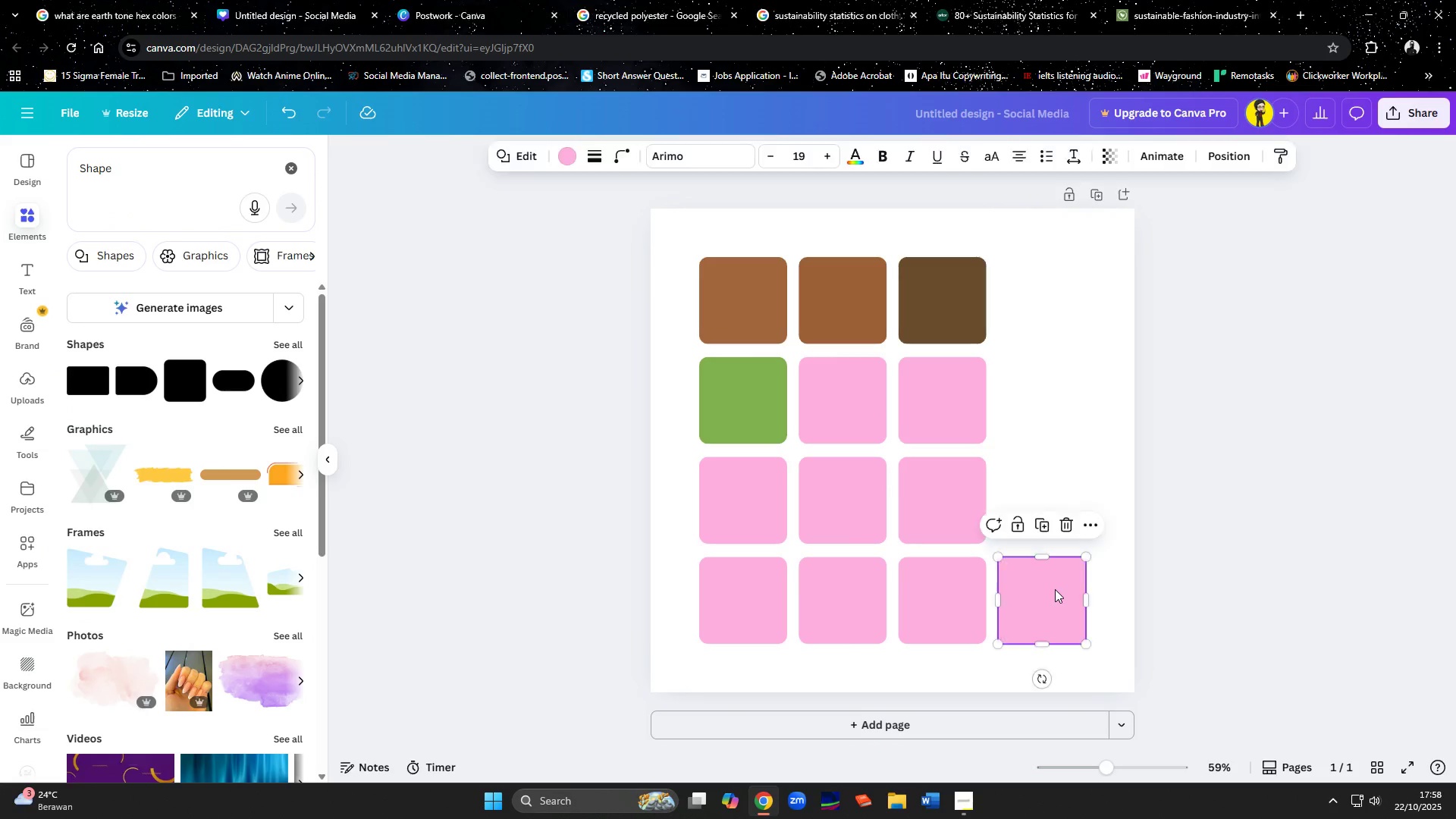 
key(Delete)
 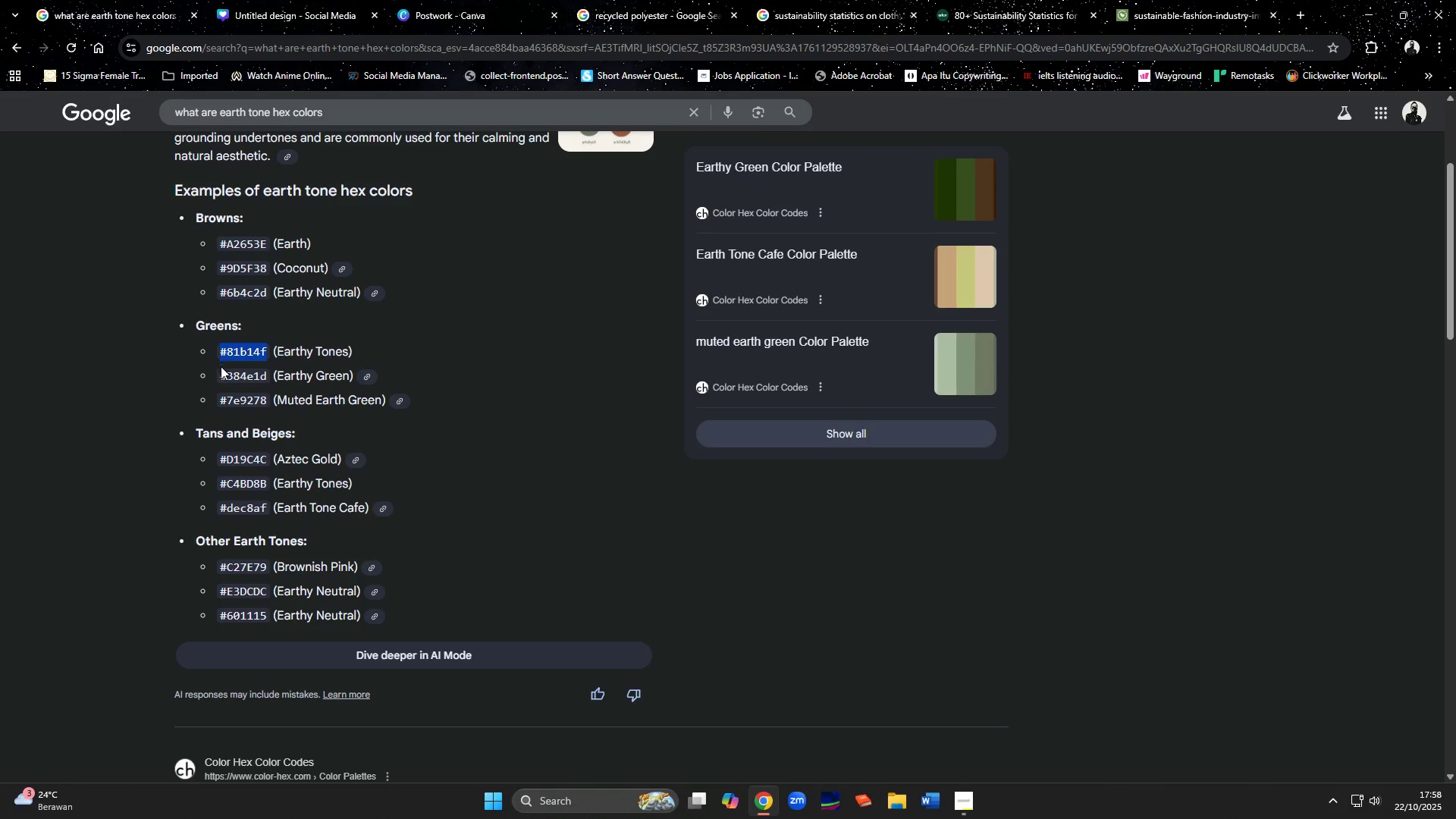 
left_click_drag(start_coordinate=[215, 374], to_coordinate=[265, 375])
 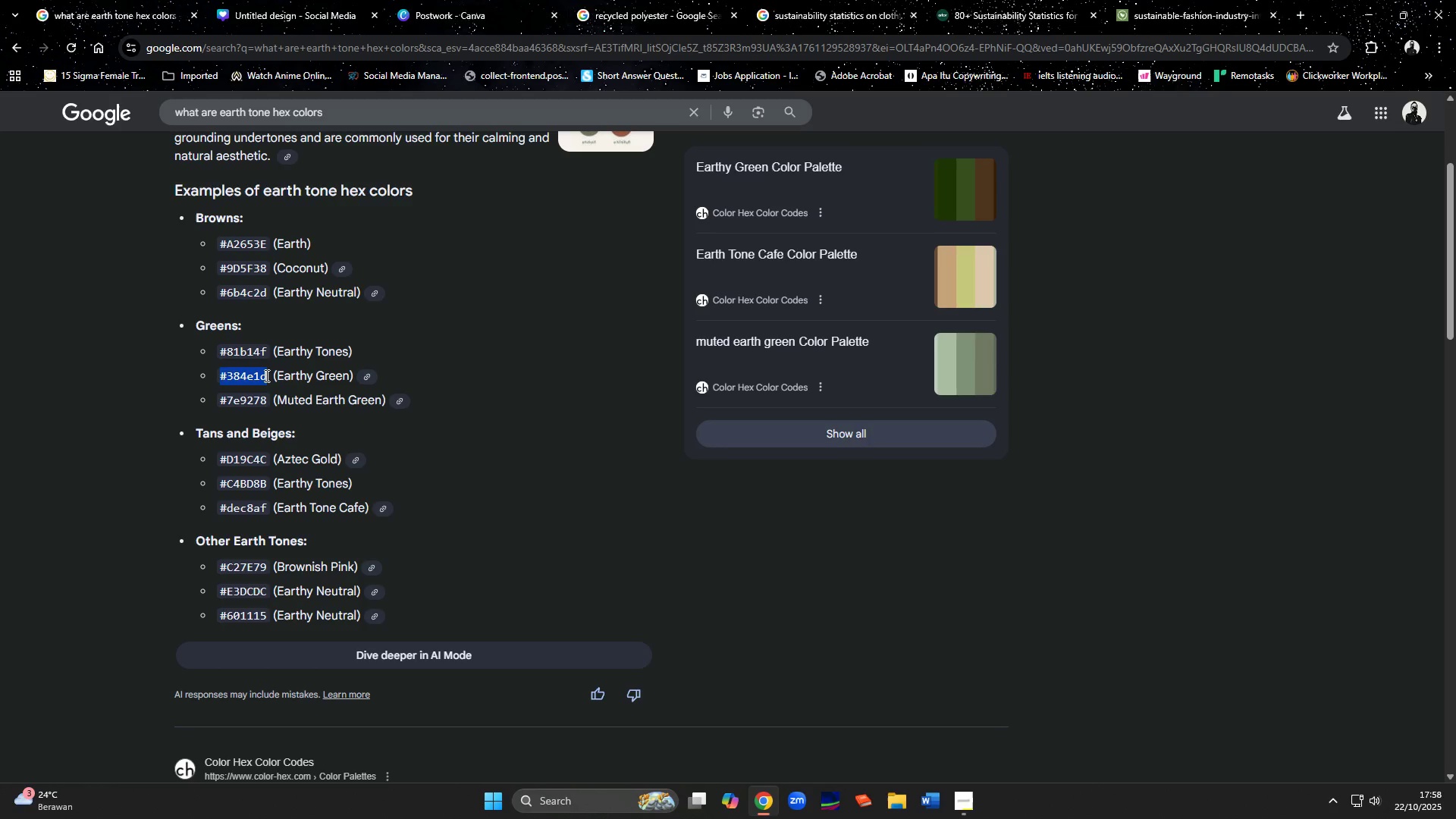 
key(Control+C)
 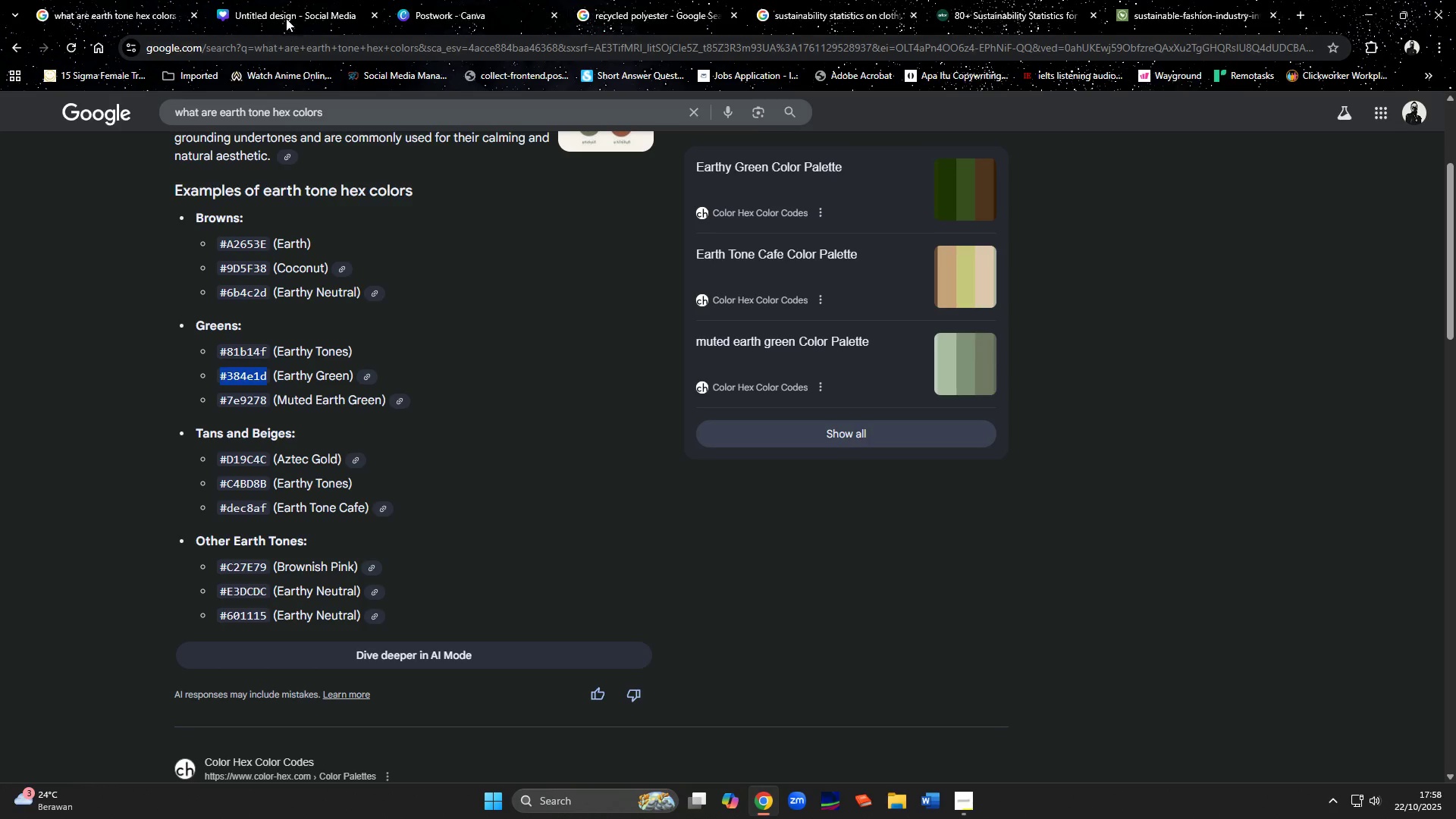 
left_click([286, 18])
 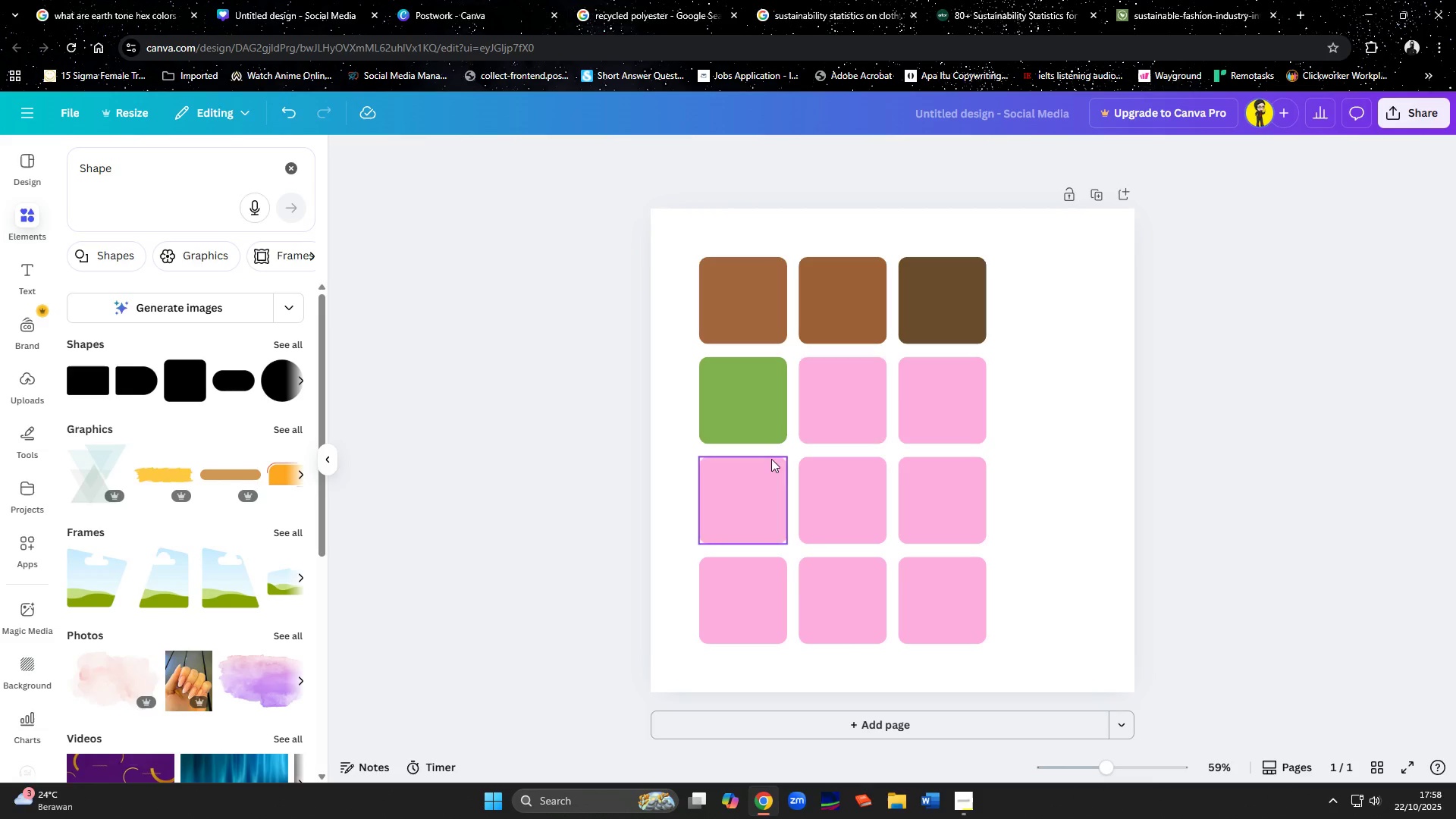 
left_click([848, 394])
 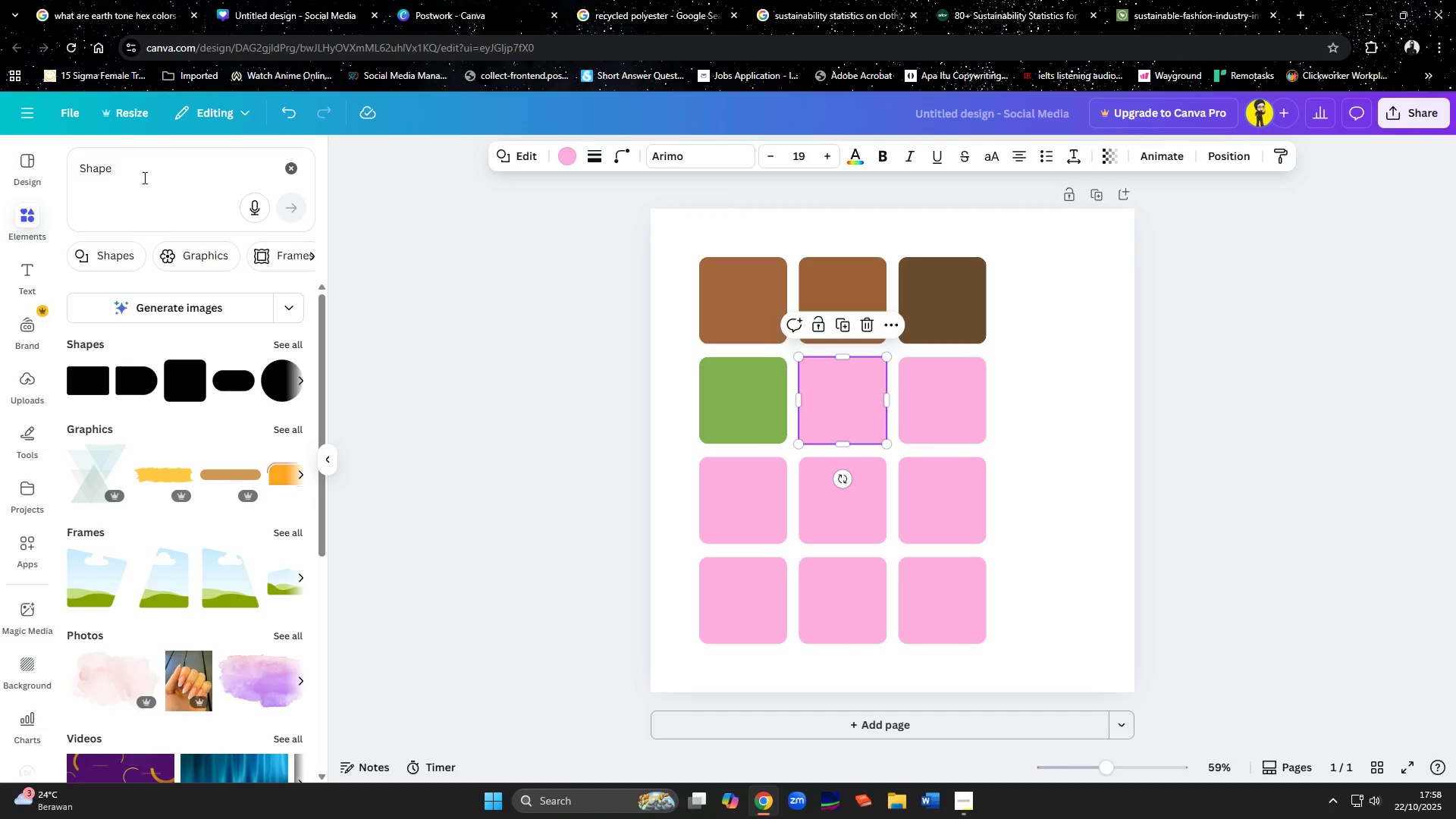 
left_click([143, 177])
 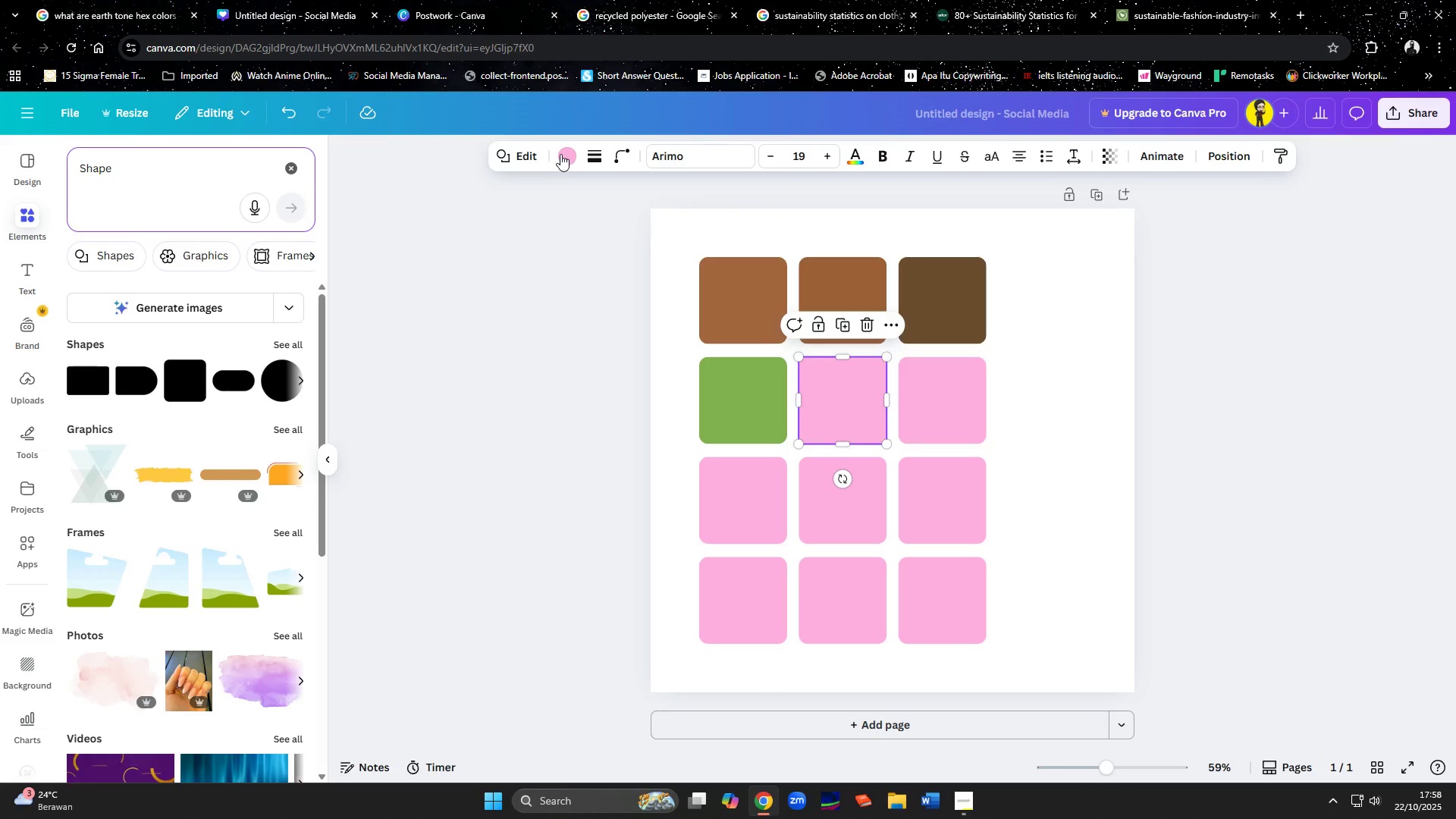 
left_click([566, 155])
 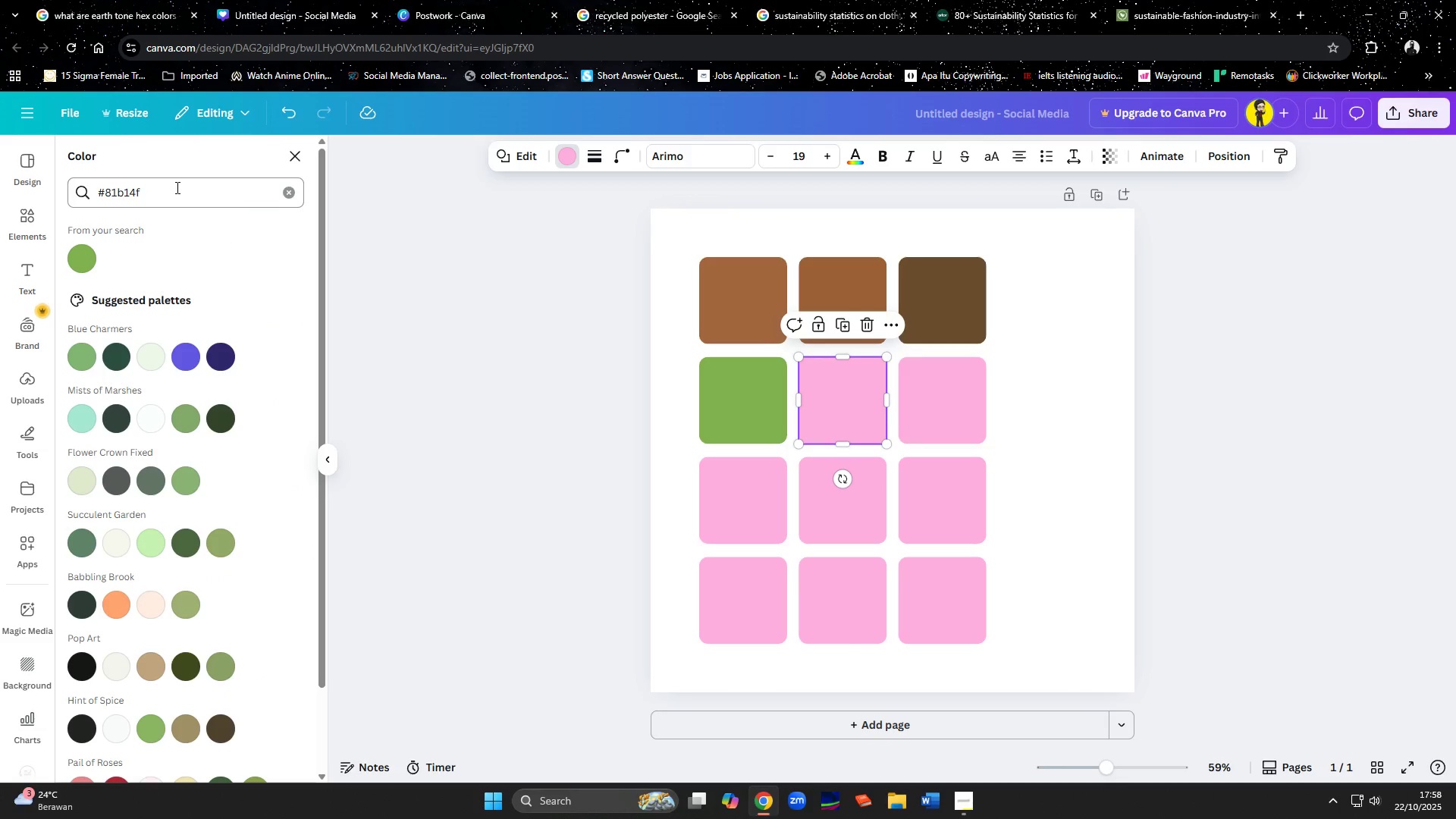 
left_click_drag(start_coordinate=[174, 187], to_coordinate=[0, 187])
 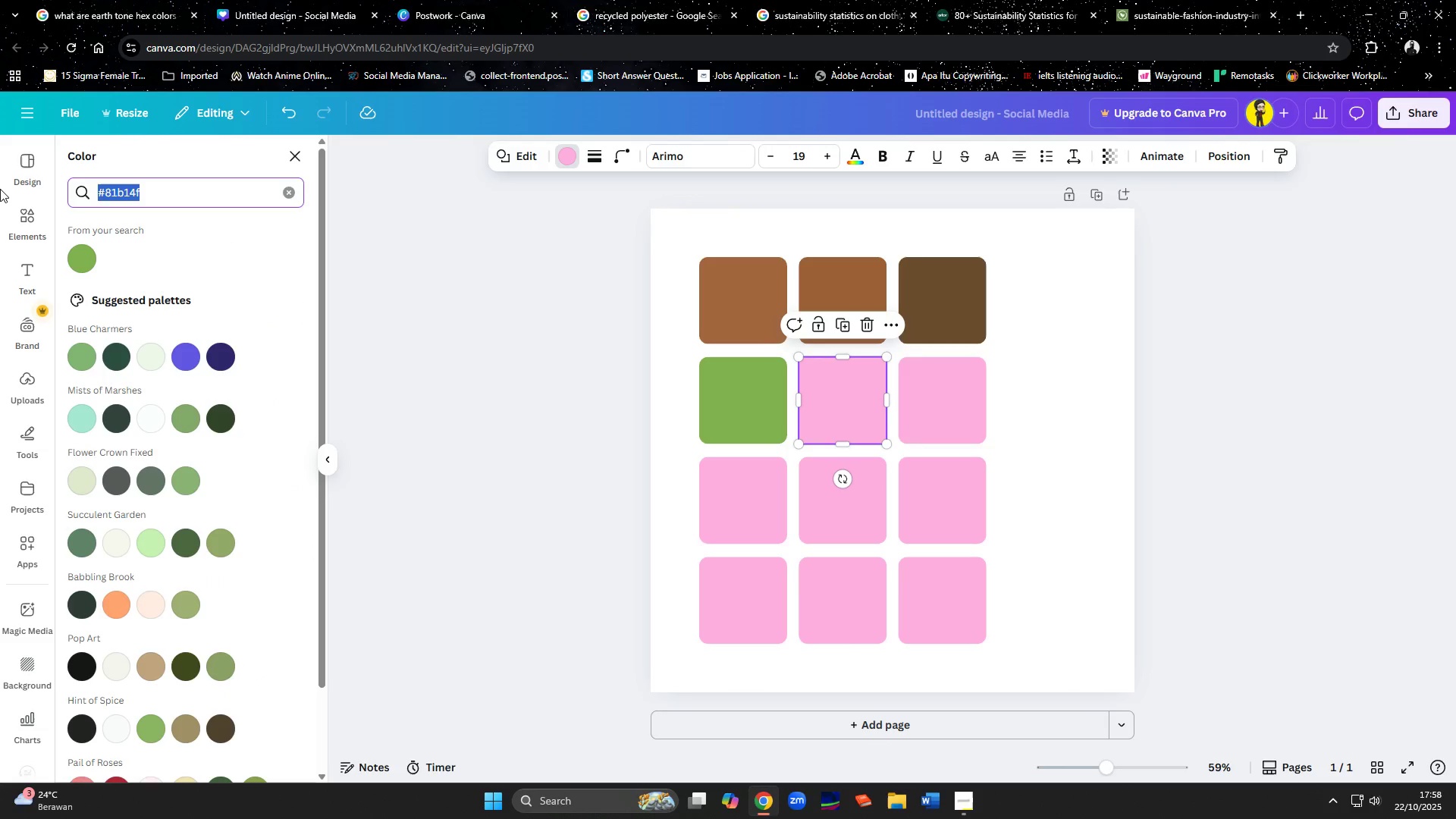 
key(Control+V)
 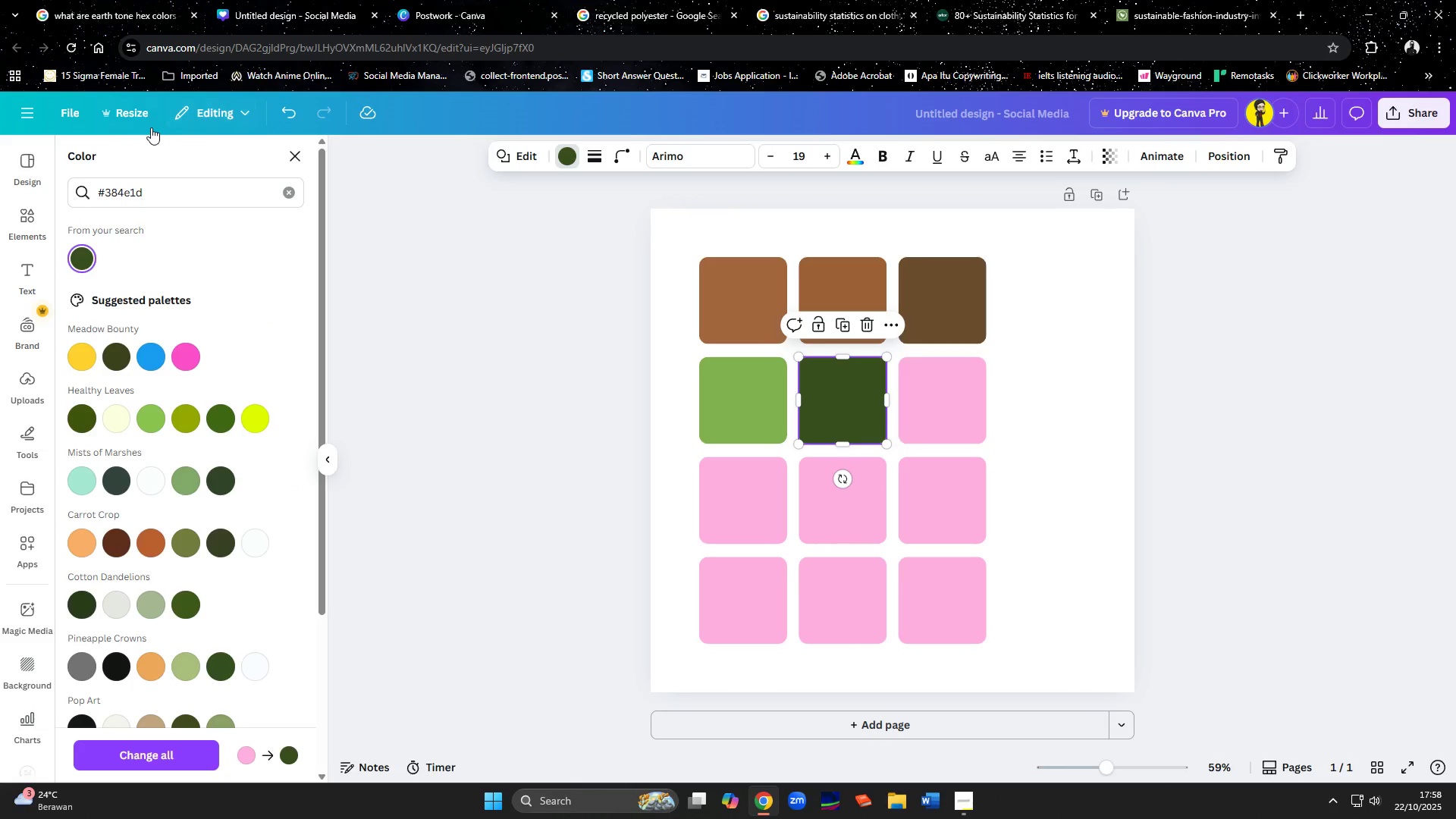 
left_click([132, 16])
 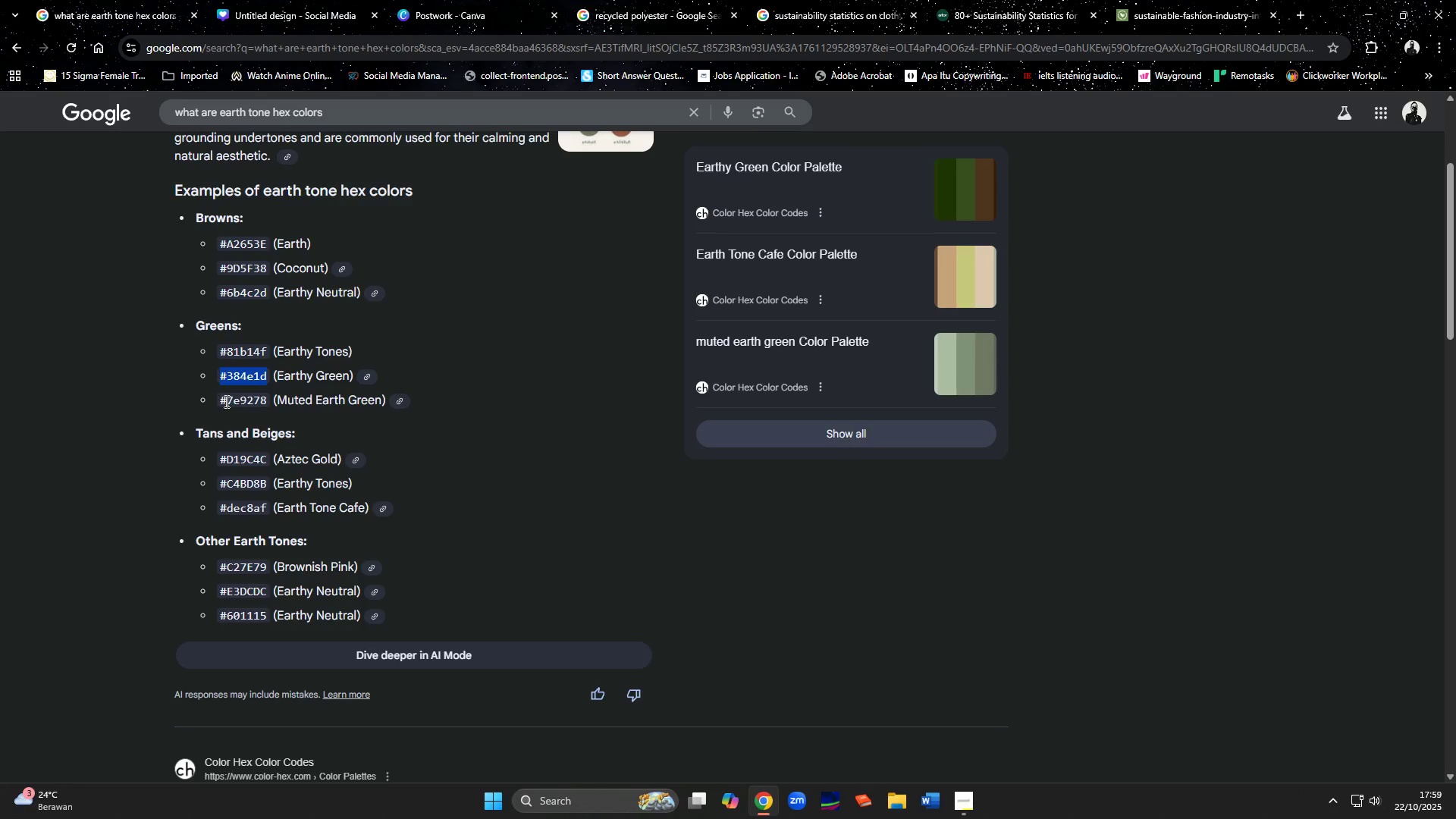 
left_click_drag(start_coordinate=[219, 400], to_coordinate=[265, 403])
 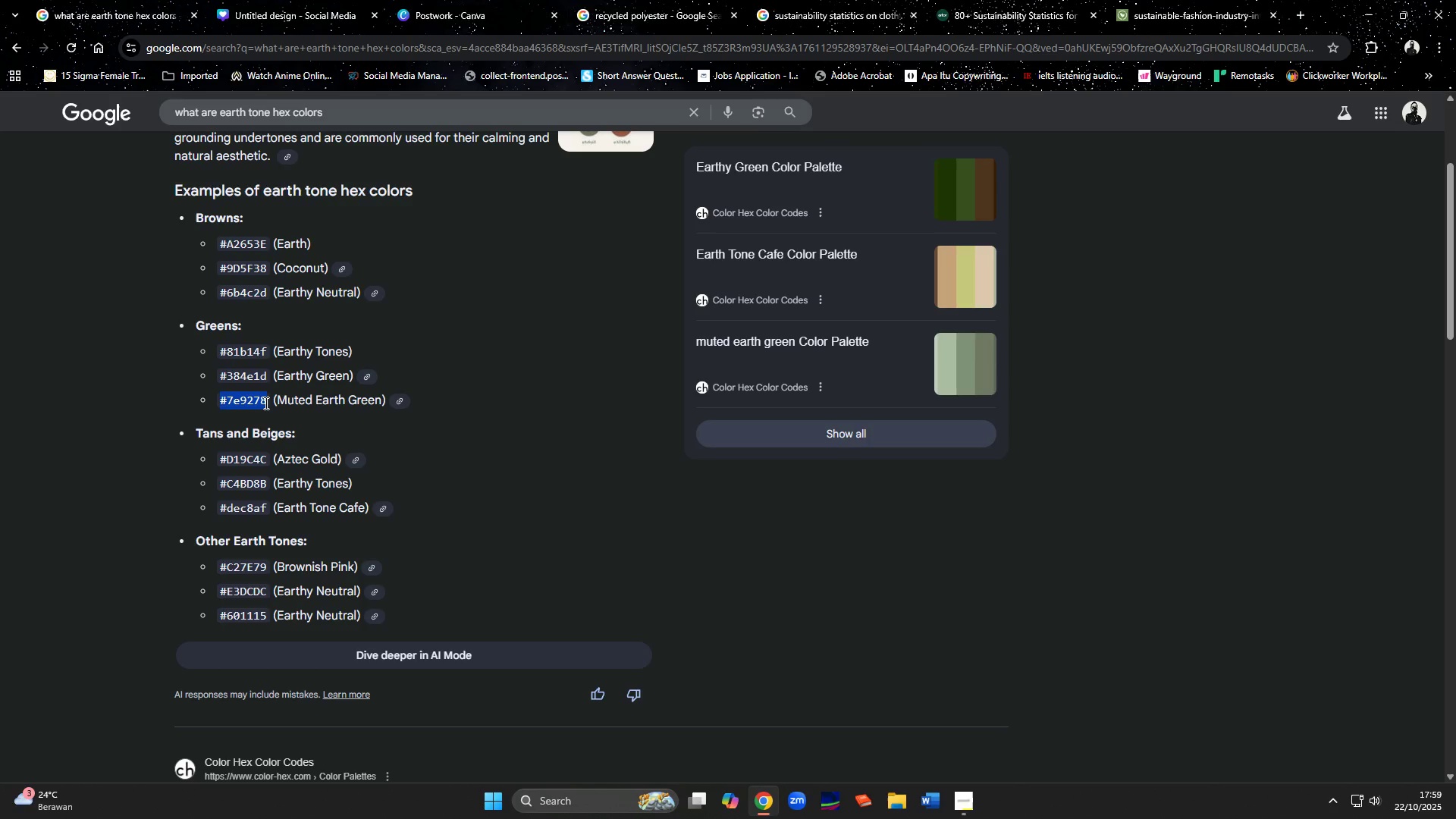 
key(Control+C)
 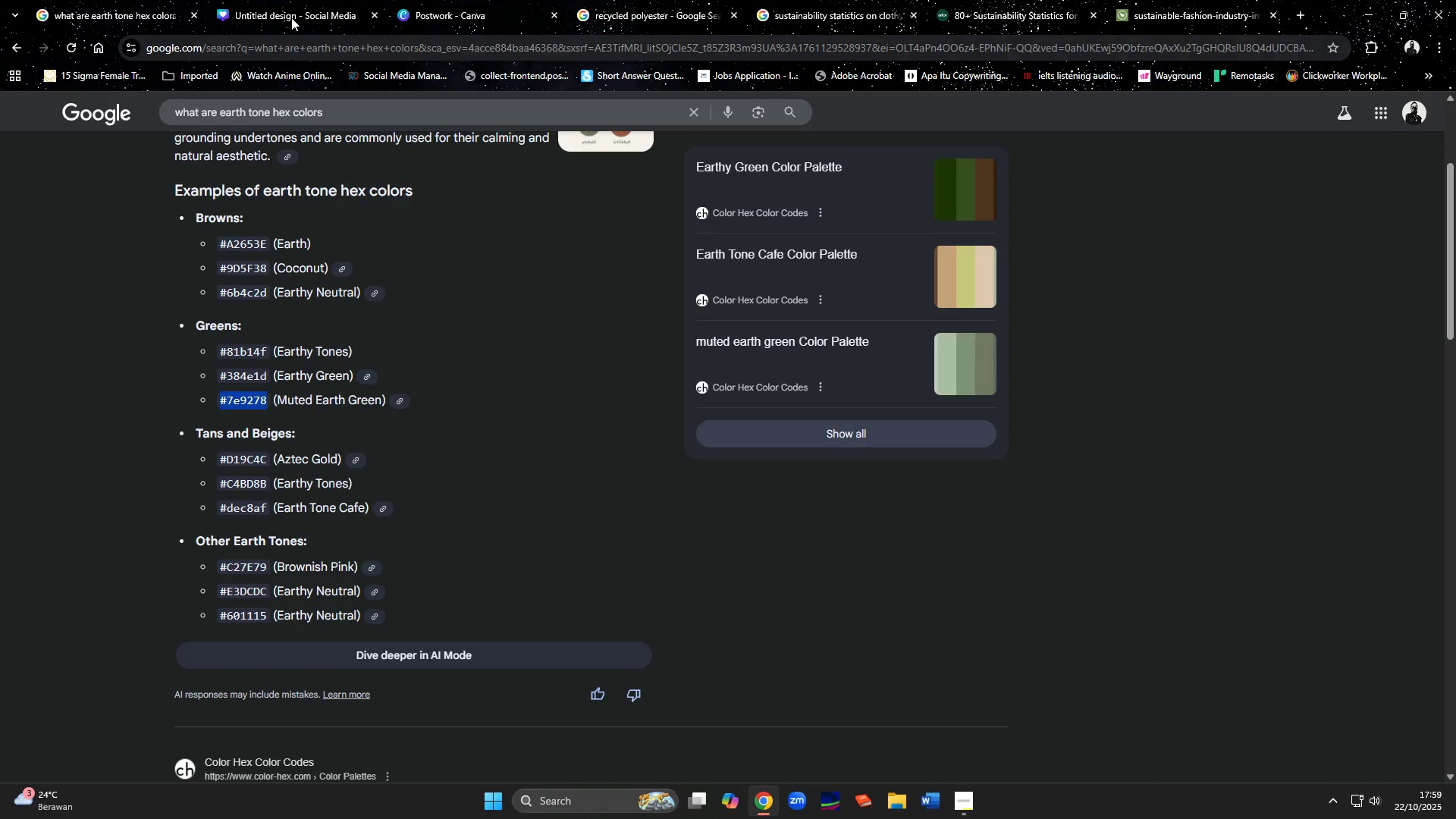 
left_click([292, 14])
 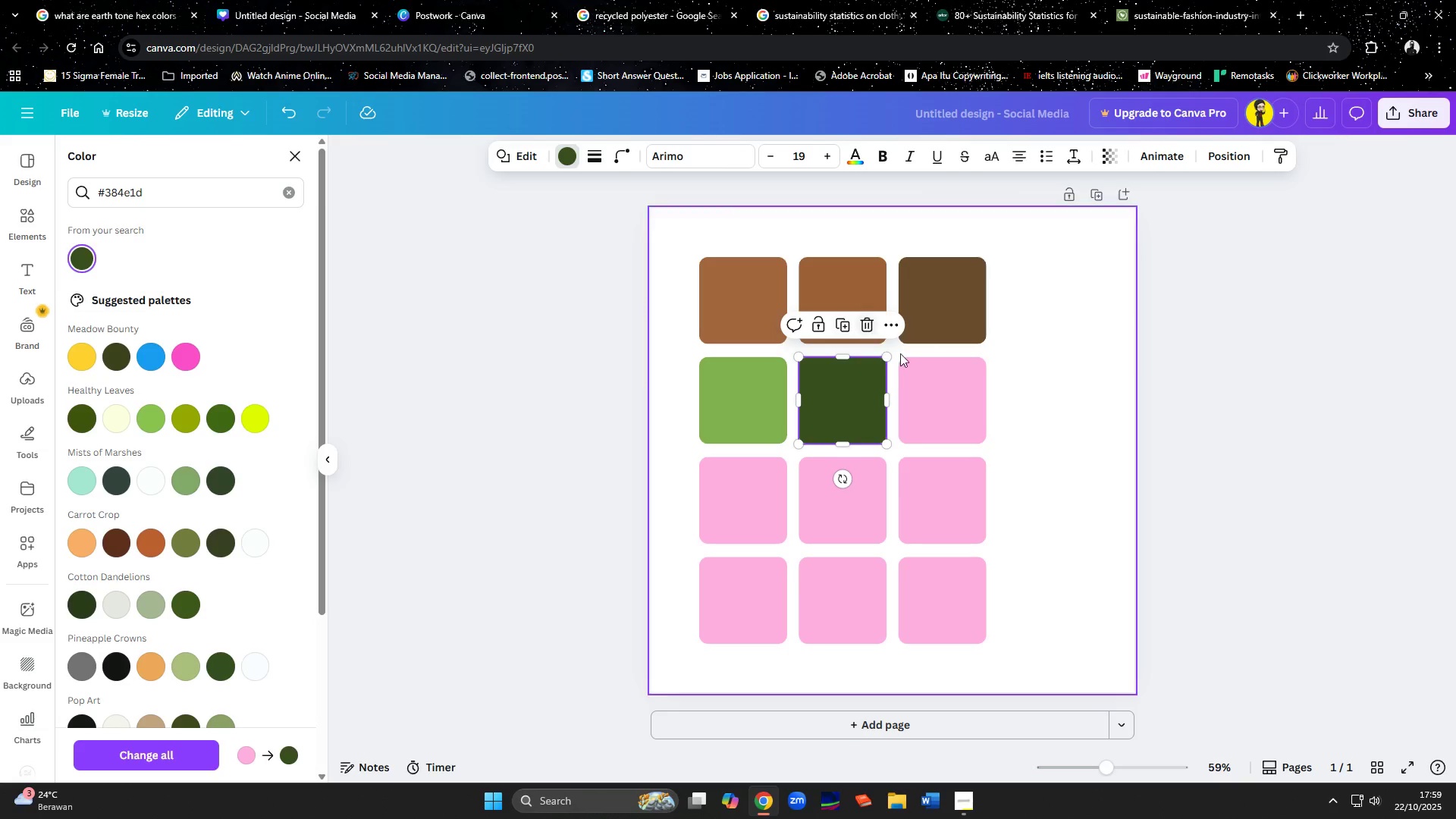 
left_click([940, 390])
 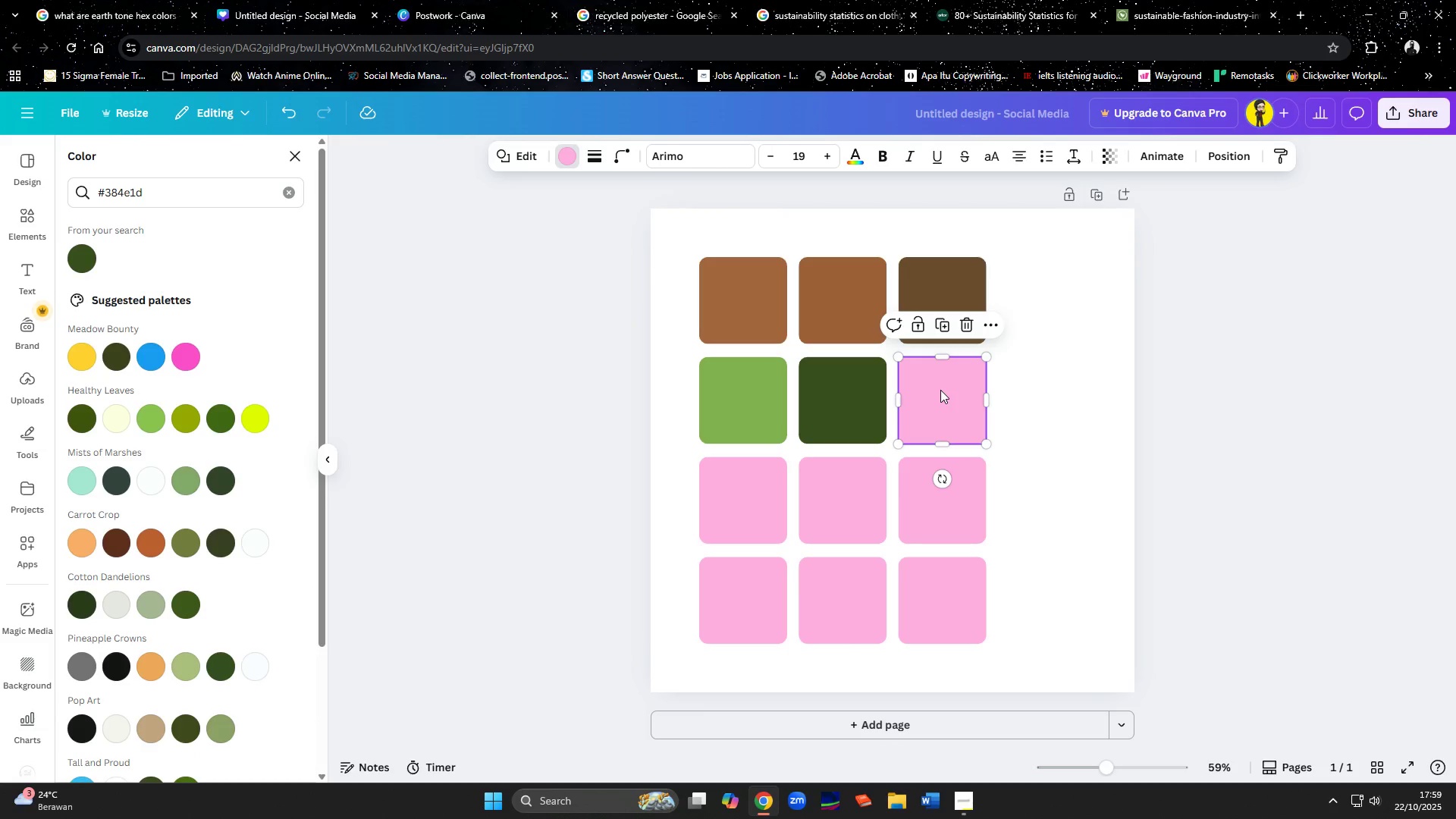 
hold_key(key=ControlLeft, duration=0.95)
 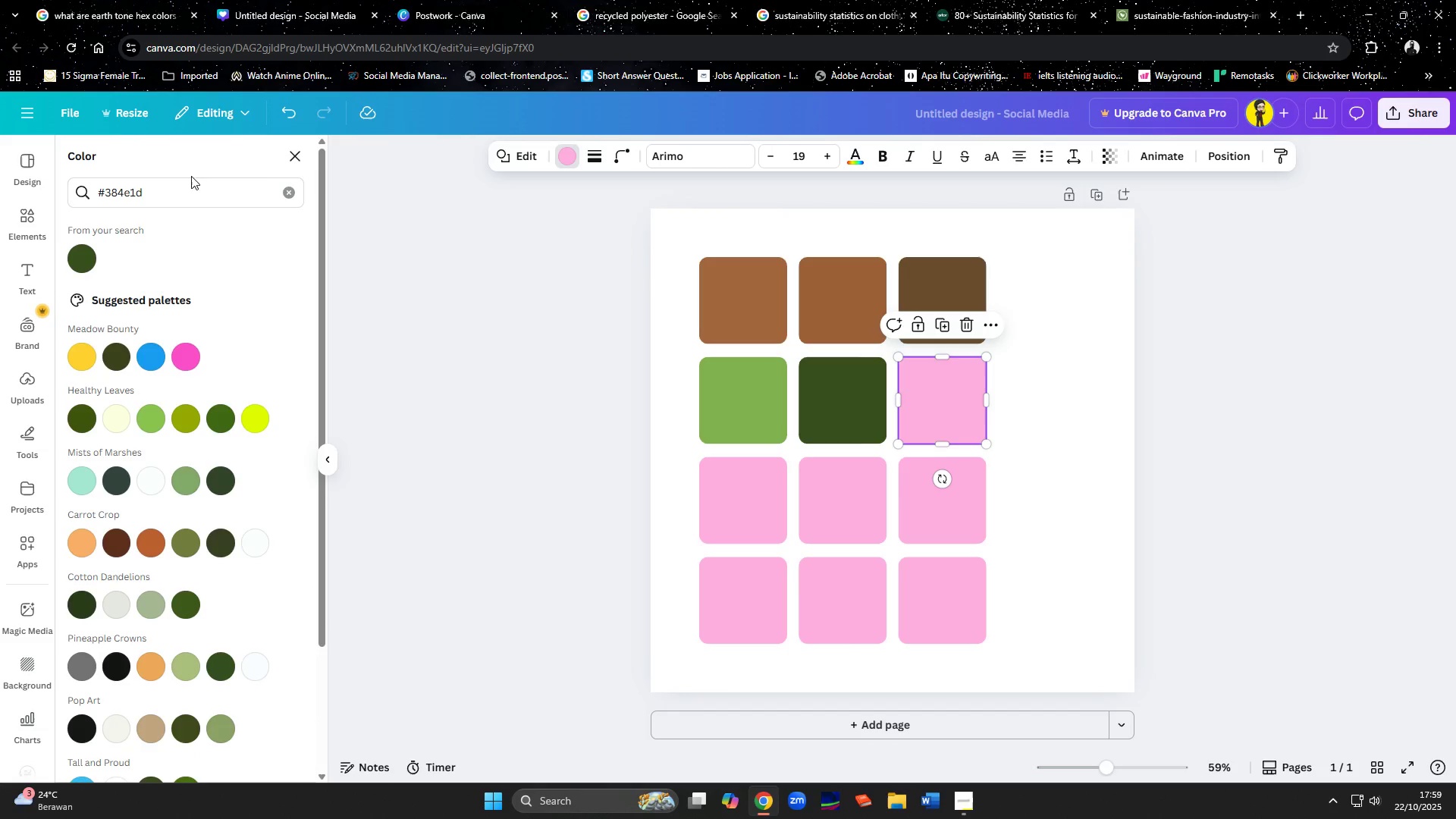 
left_click_drag(start_coordinate=[189, 177], to_coordinate=[179, 180])
 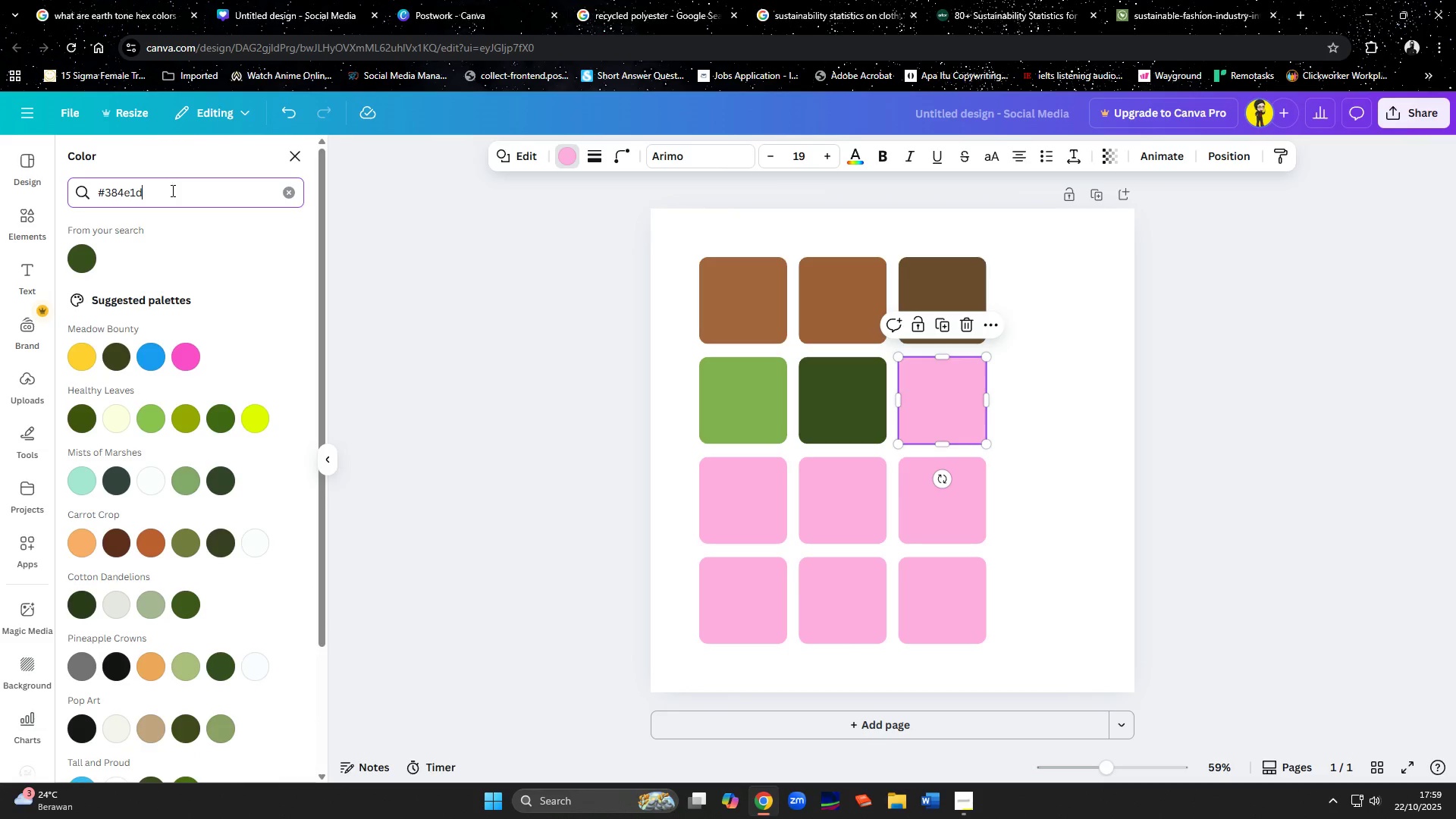 
left_click_drag(start_coordinate=[171, 190], to_coordinate=[28, 199])
 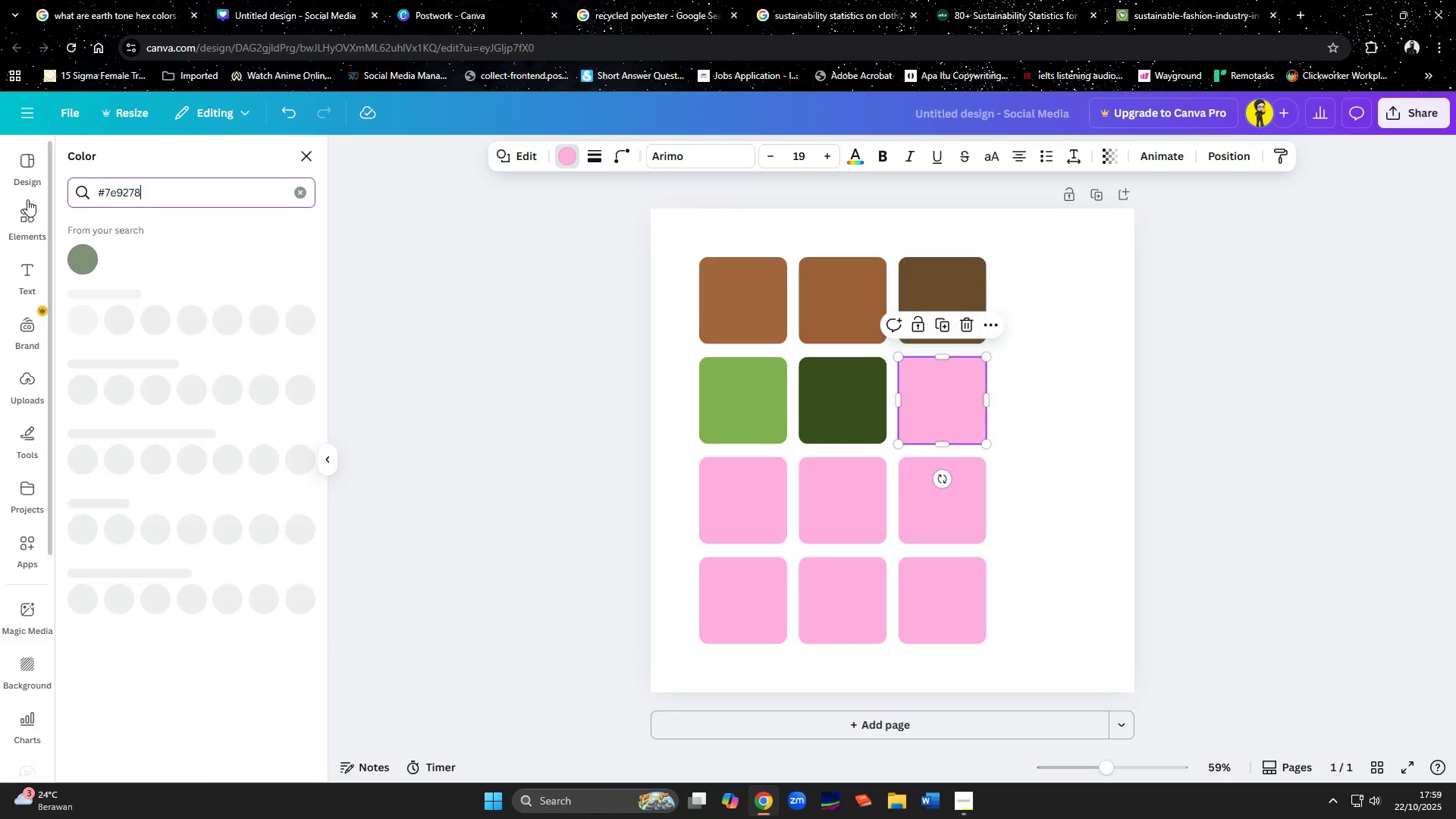 
key(Control+V)
 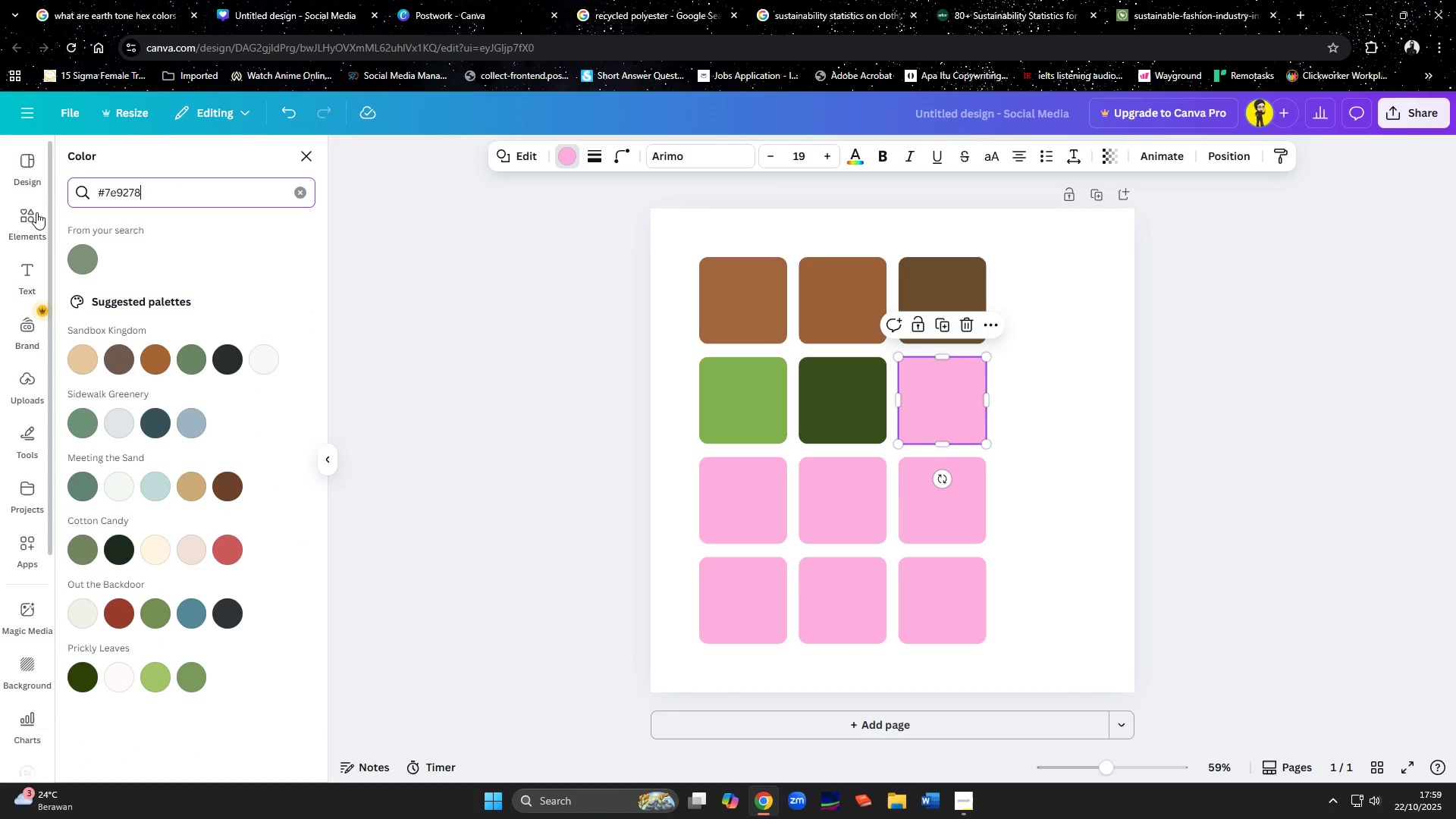 
left_click([84, 265])
 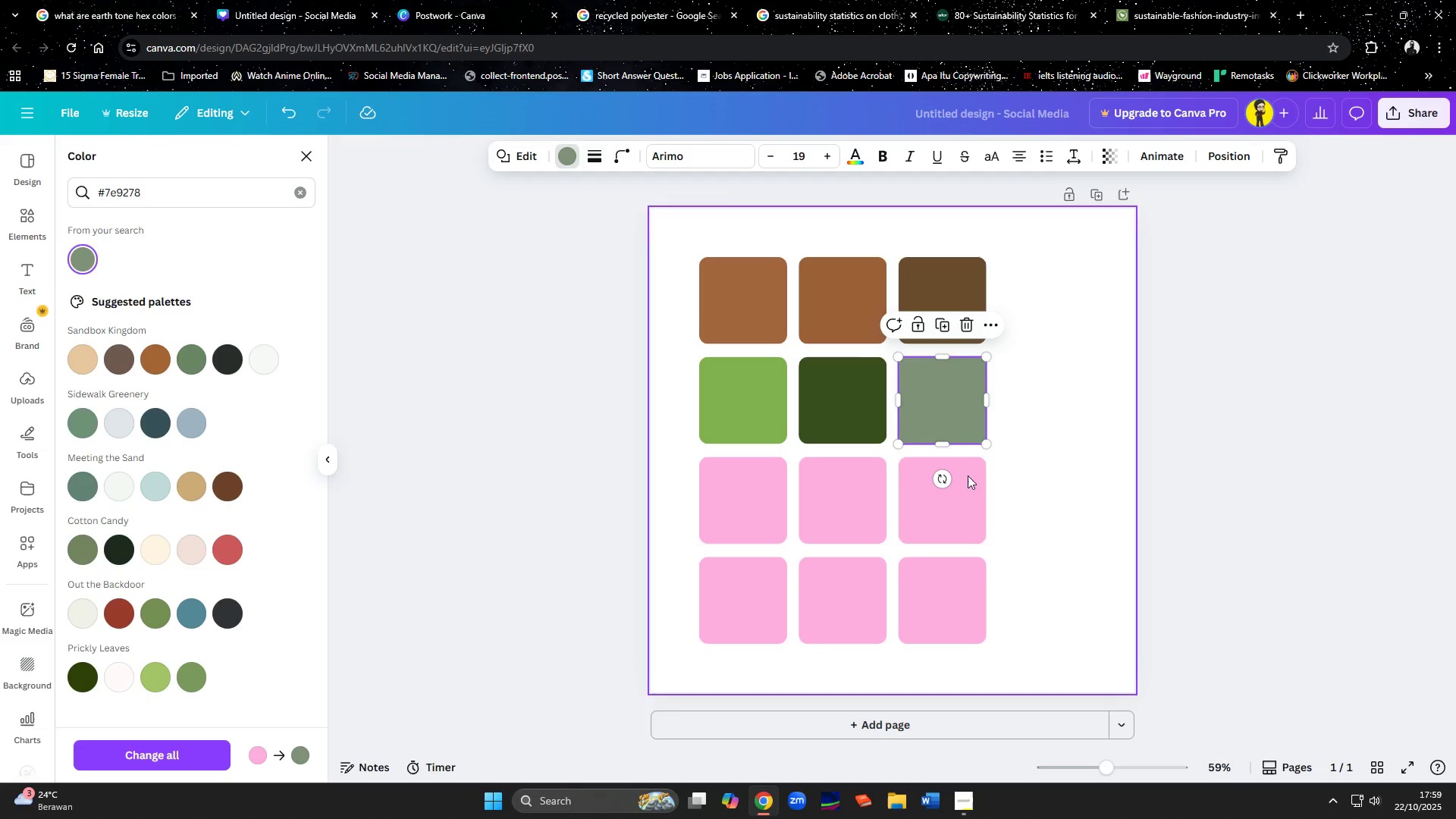 
left_click([1034, 538])
 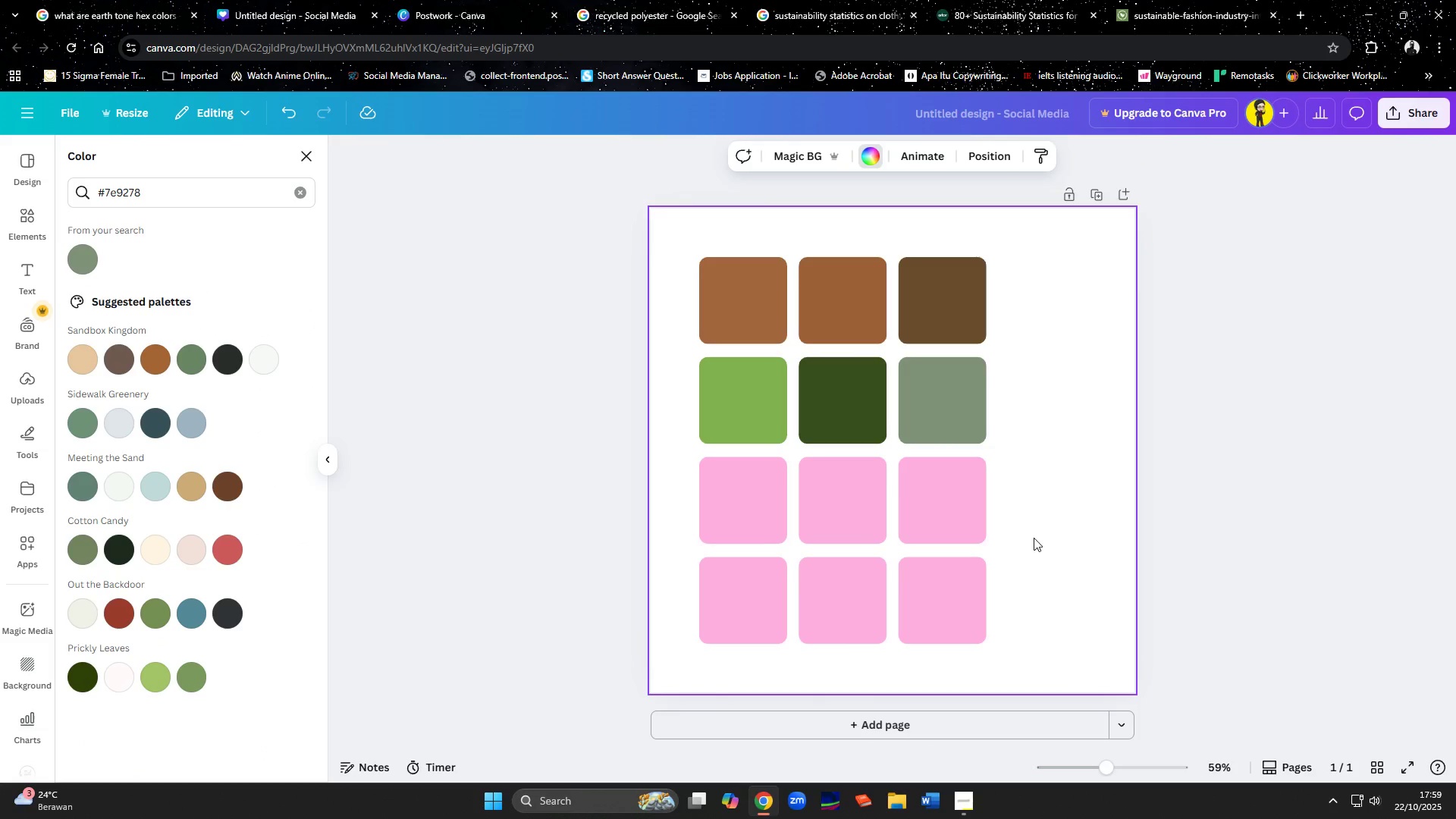 
double_click([1034, 538])
 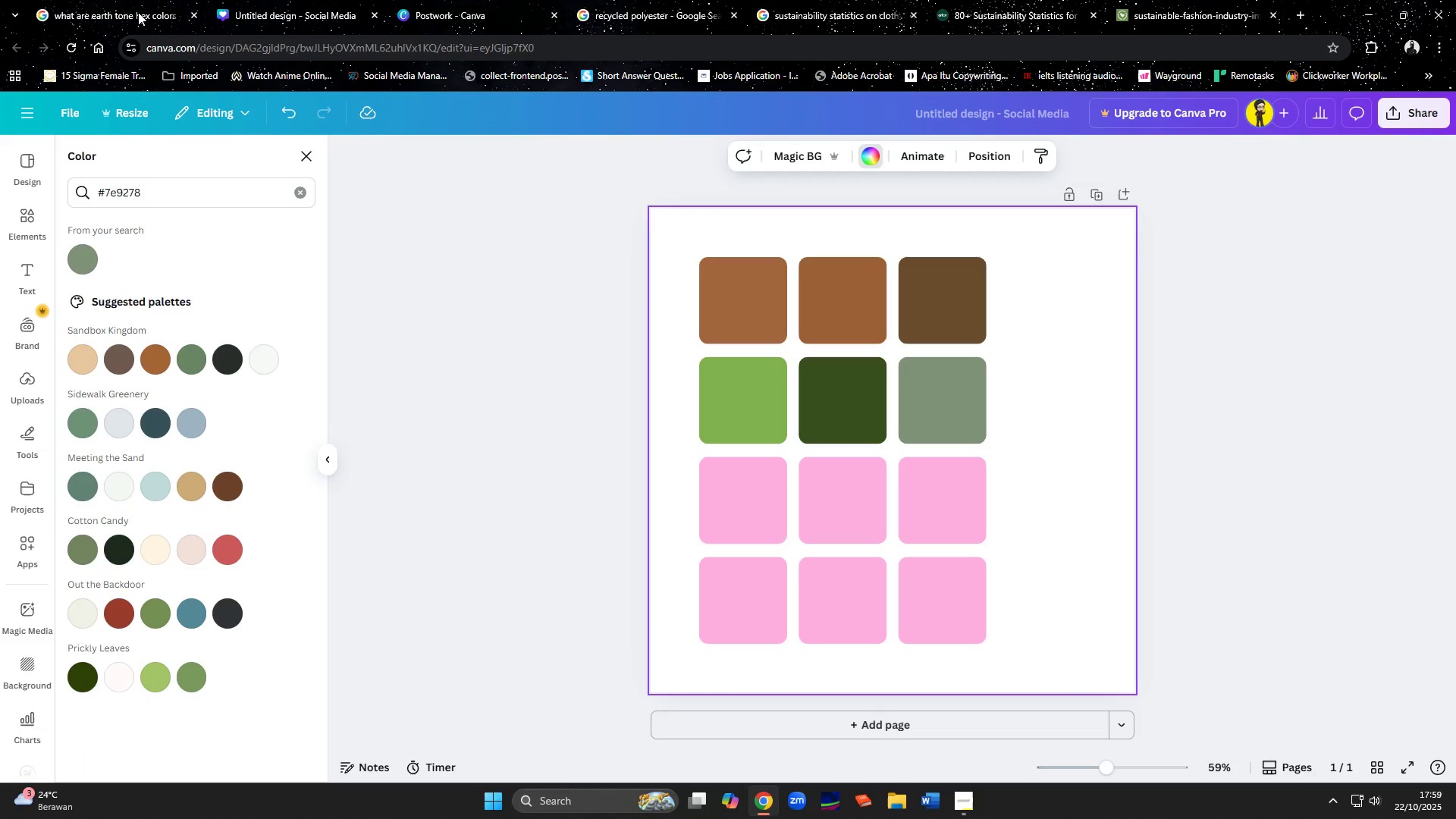 
left_click([138, 12])
 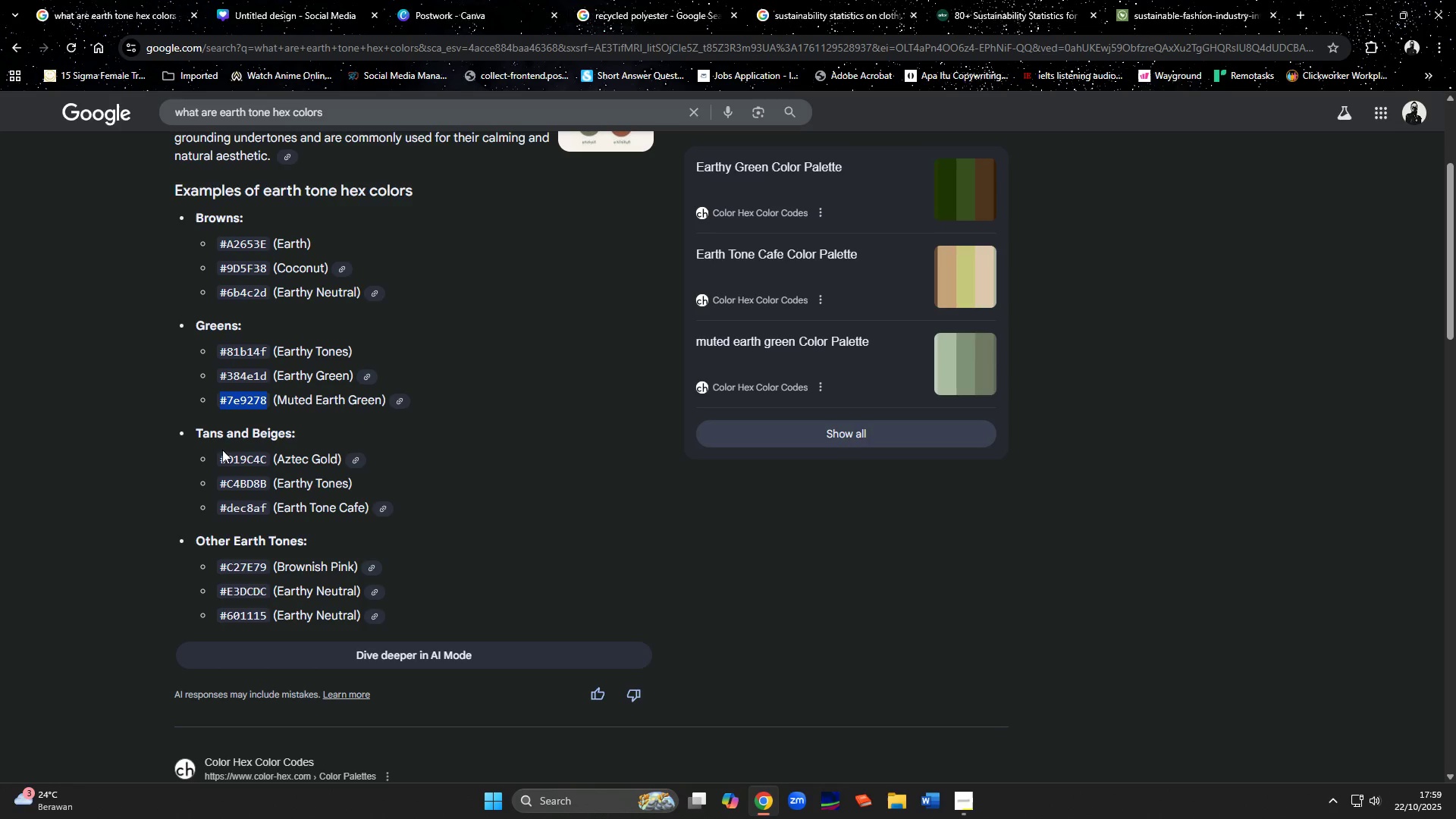 
left_click_drag(start_coordinate=[216, 453], to_coordinate=[265, 458])
 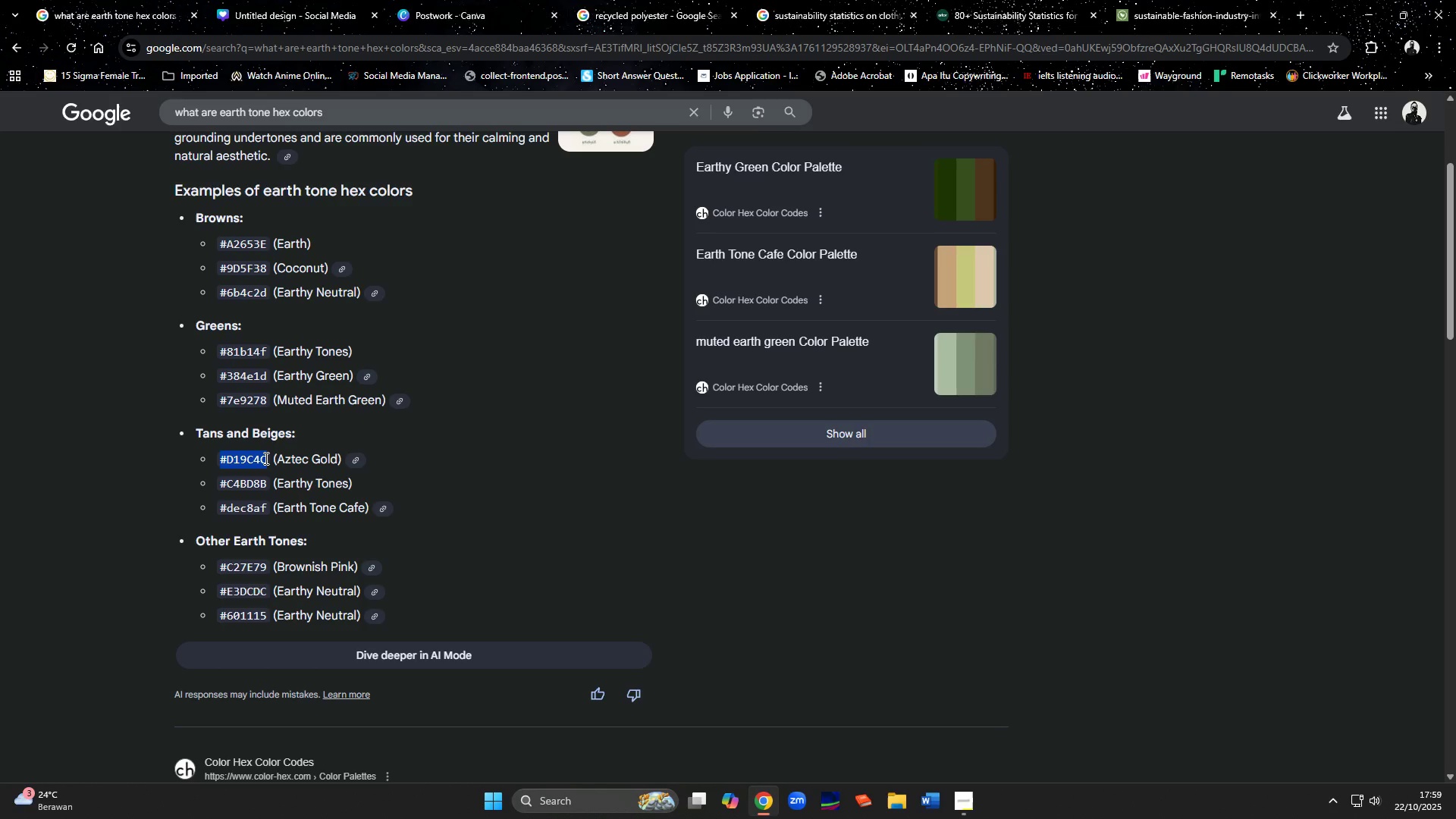 
key(Control+C)
 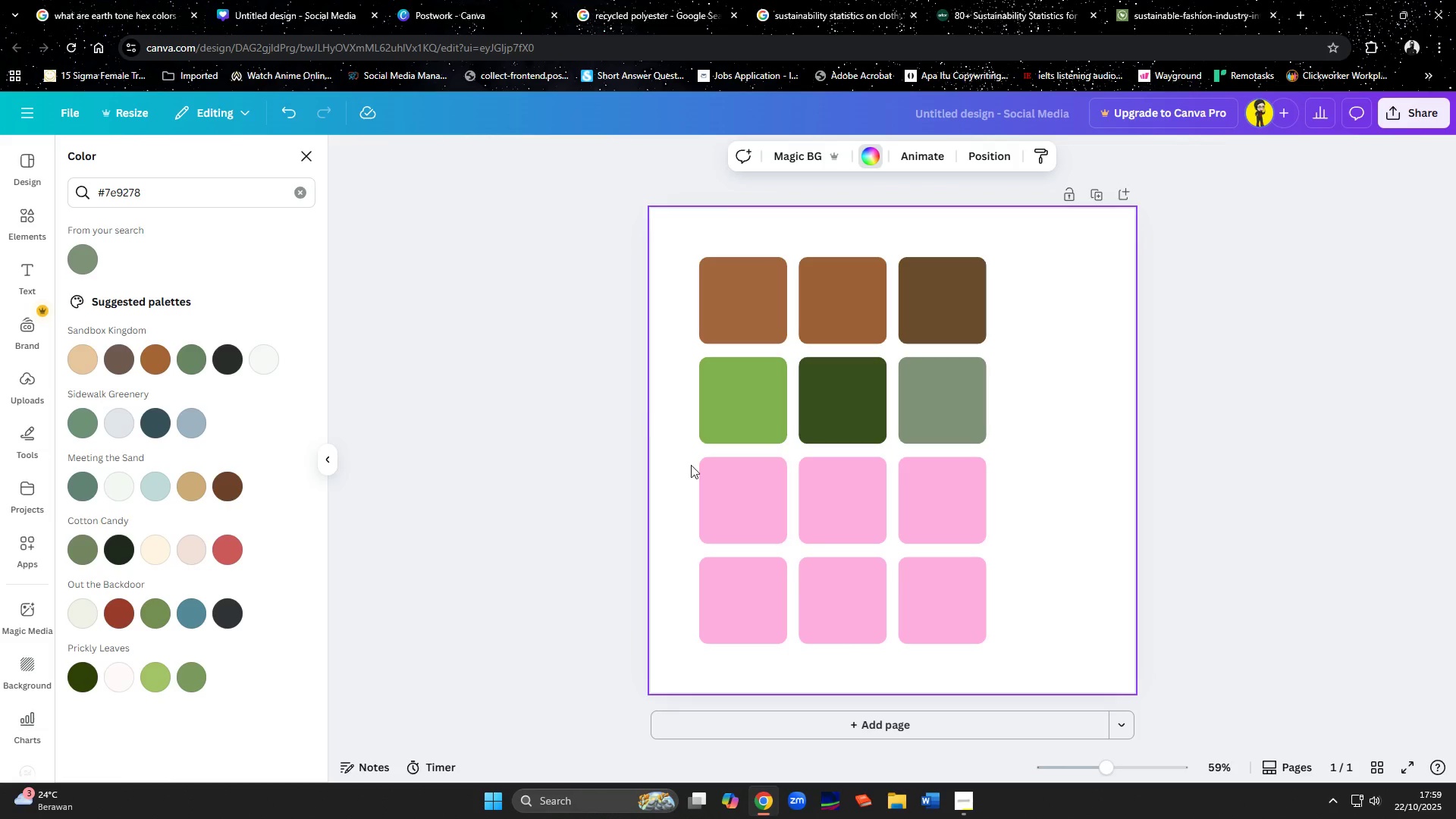 
left_click([742, 491])
 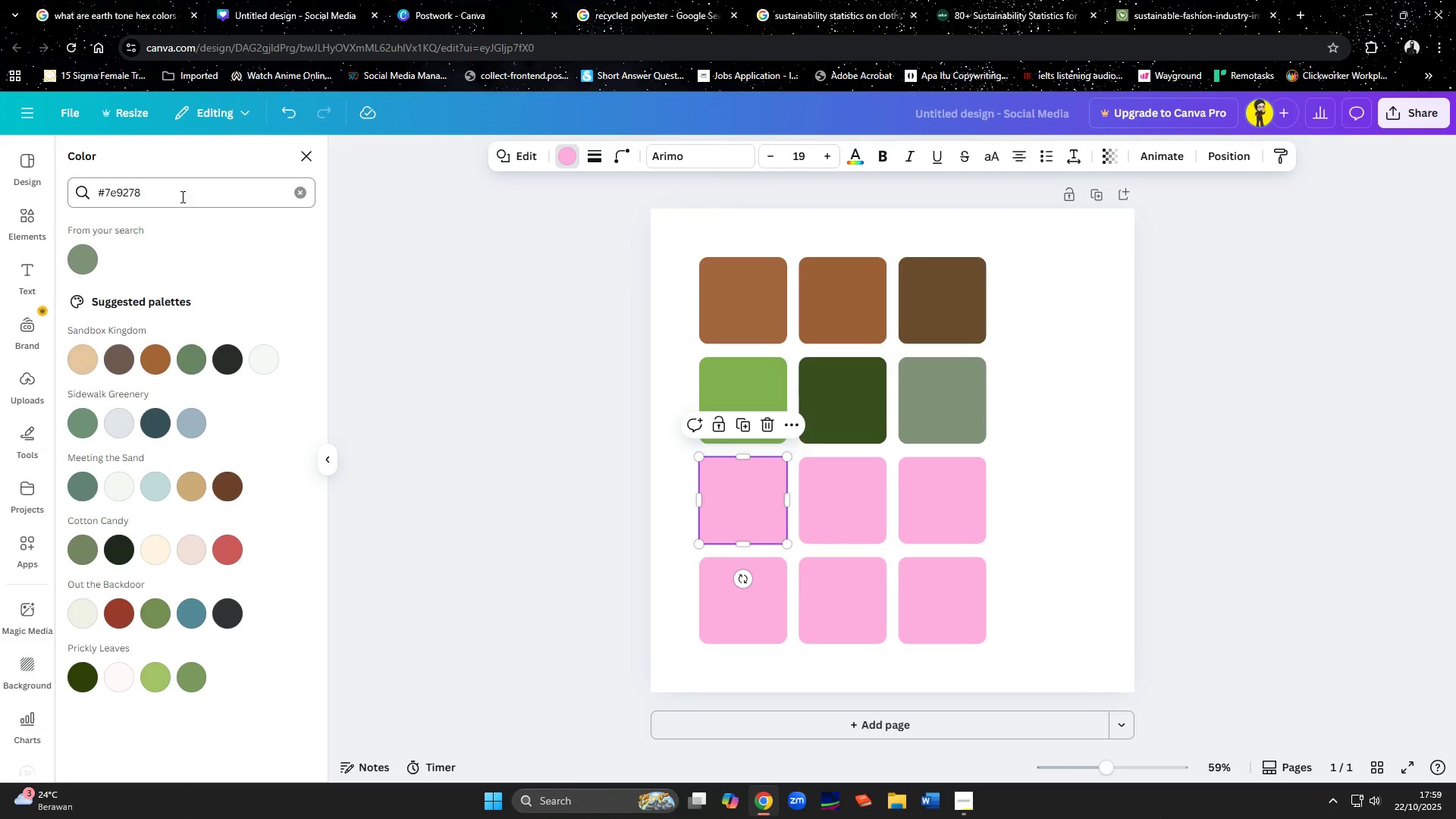 
left_click_drag(start_coordinate=[175, 190], to_coordinate=[25, 188])
 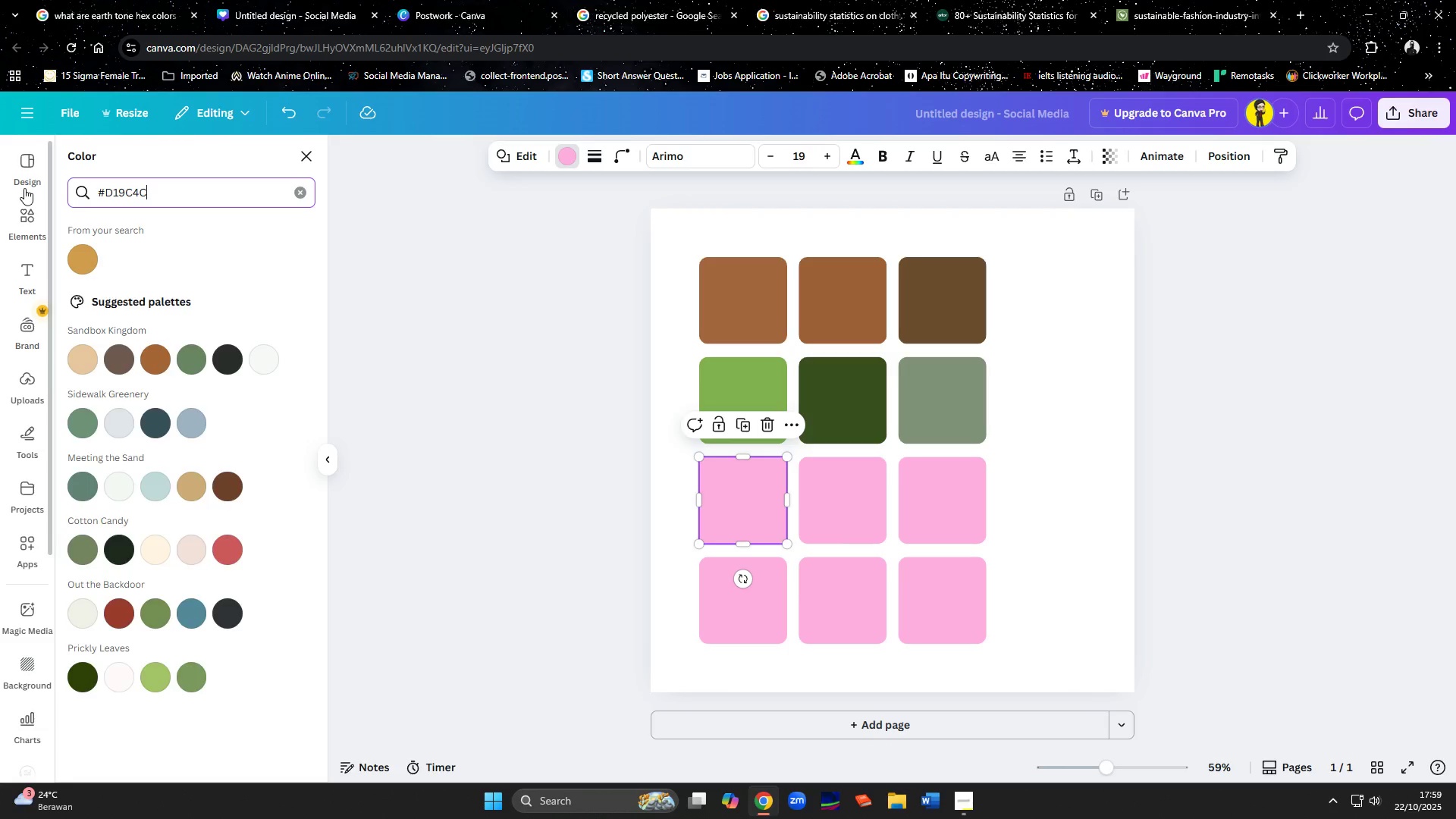 
key(Control+ControlLeft)
 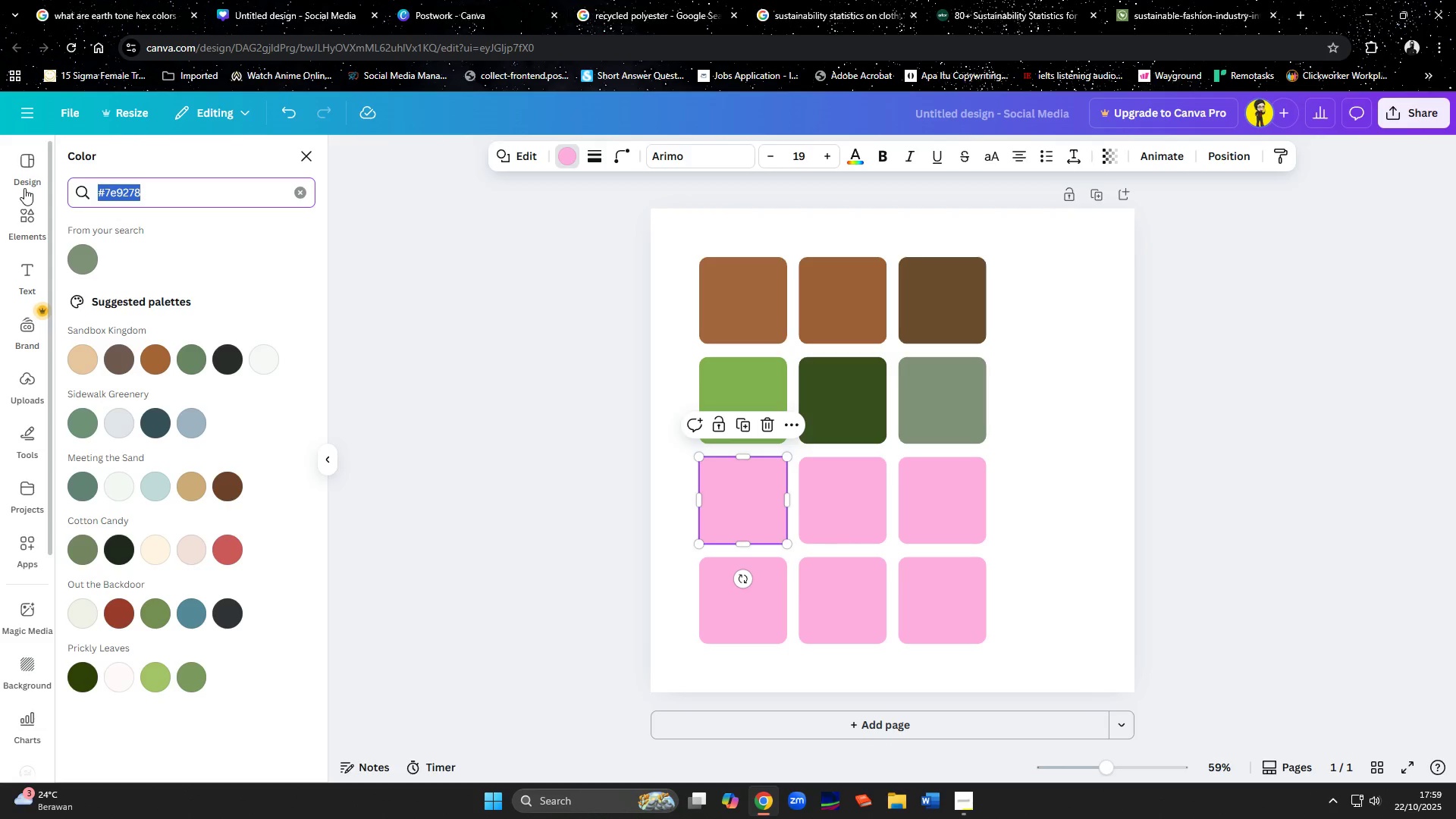 
key(Control+V)
 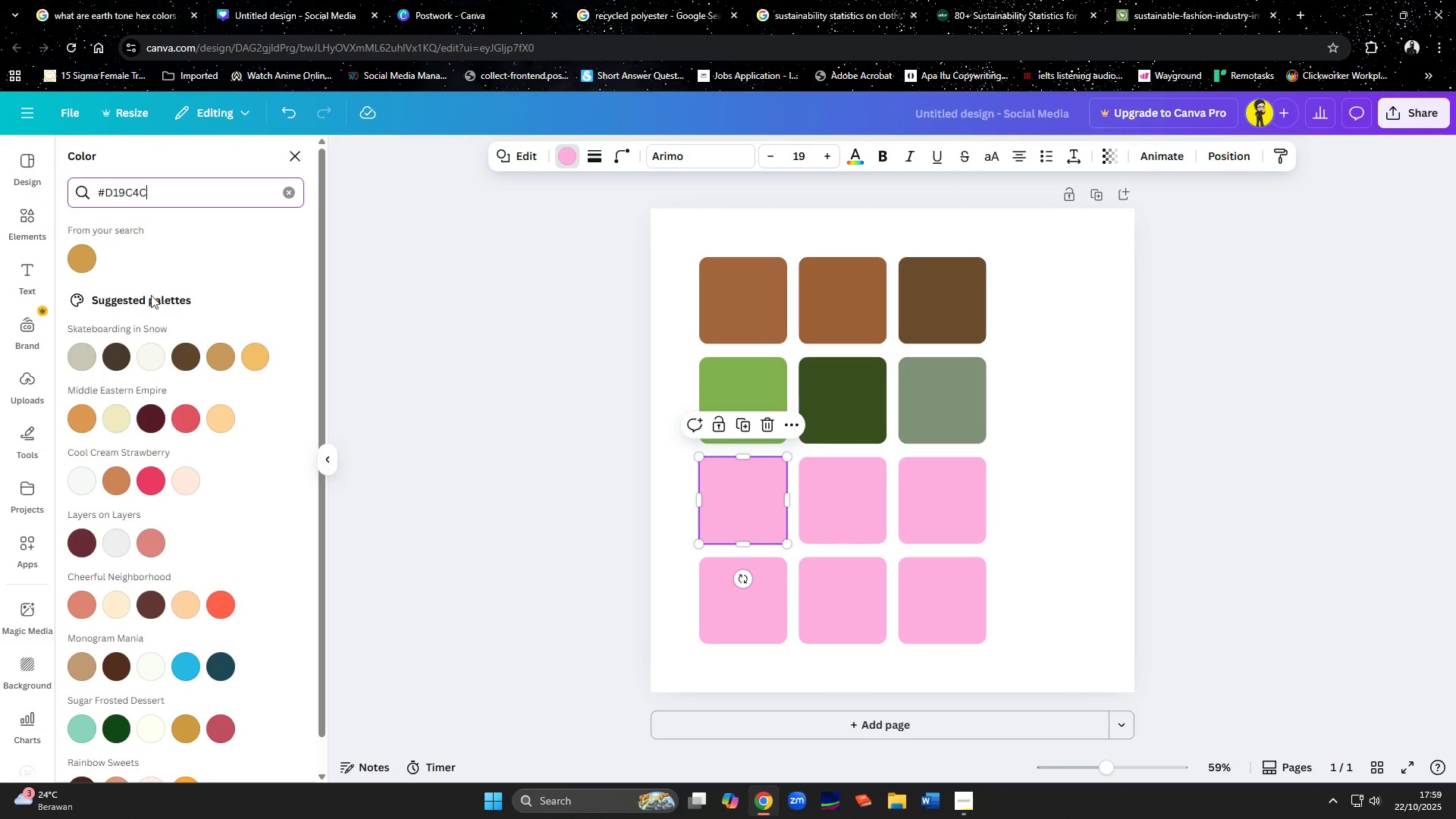 
left_click([73, 265])
 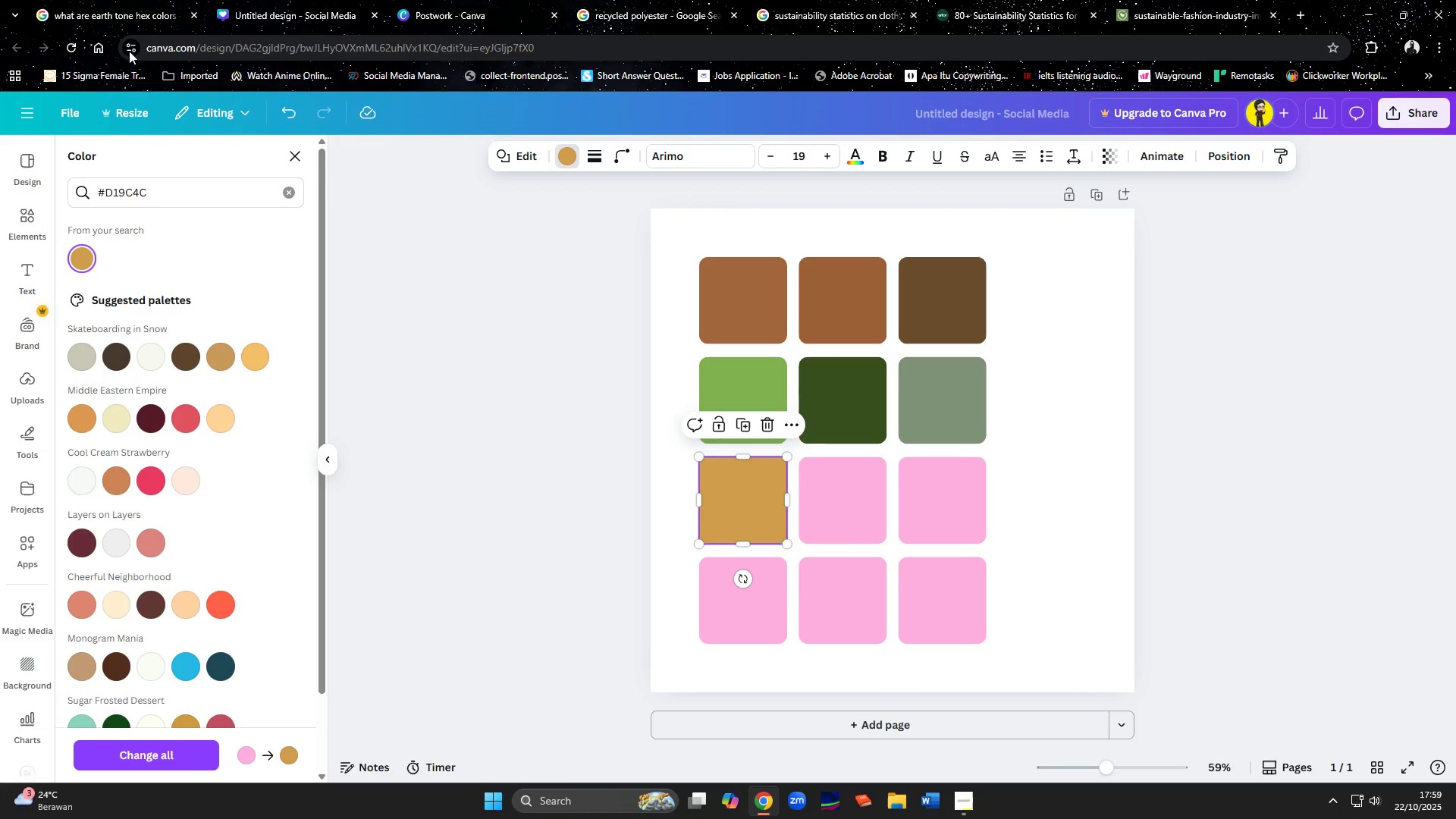 
left_click([126, 24])
 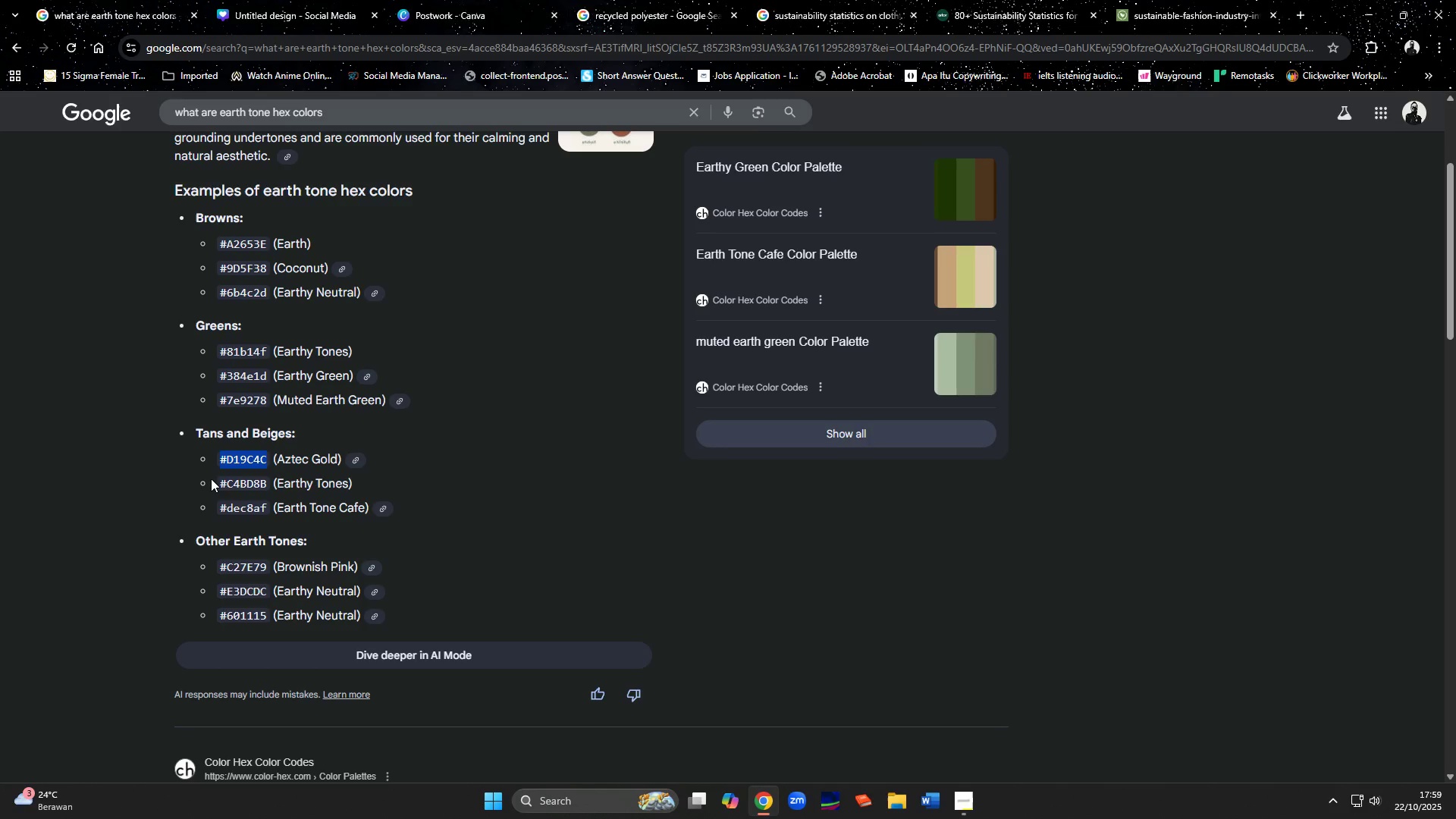 
left_click_drag(start_coordinate=[219, 482], to_coordinate=[269, 484])
 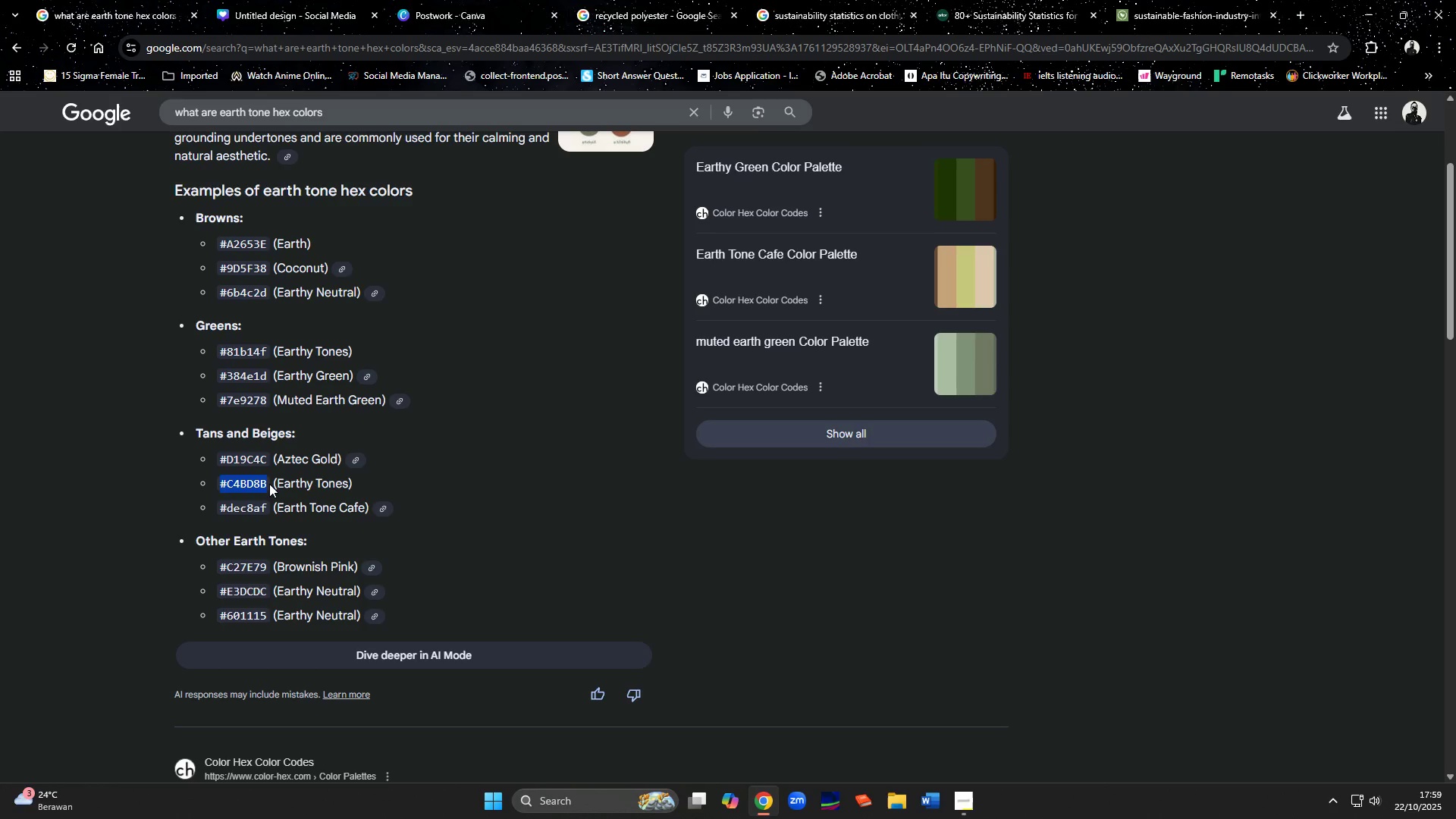 
key(Control+C)
 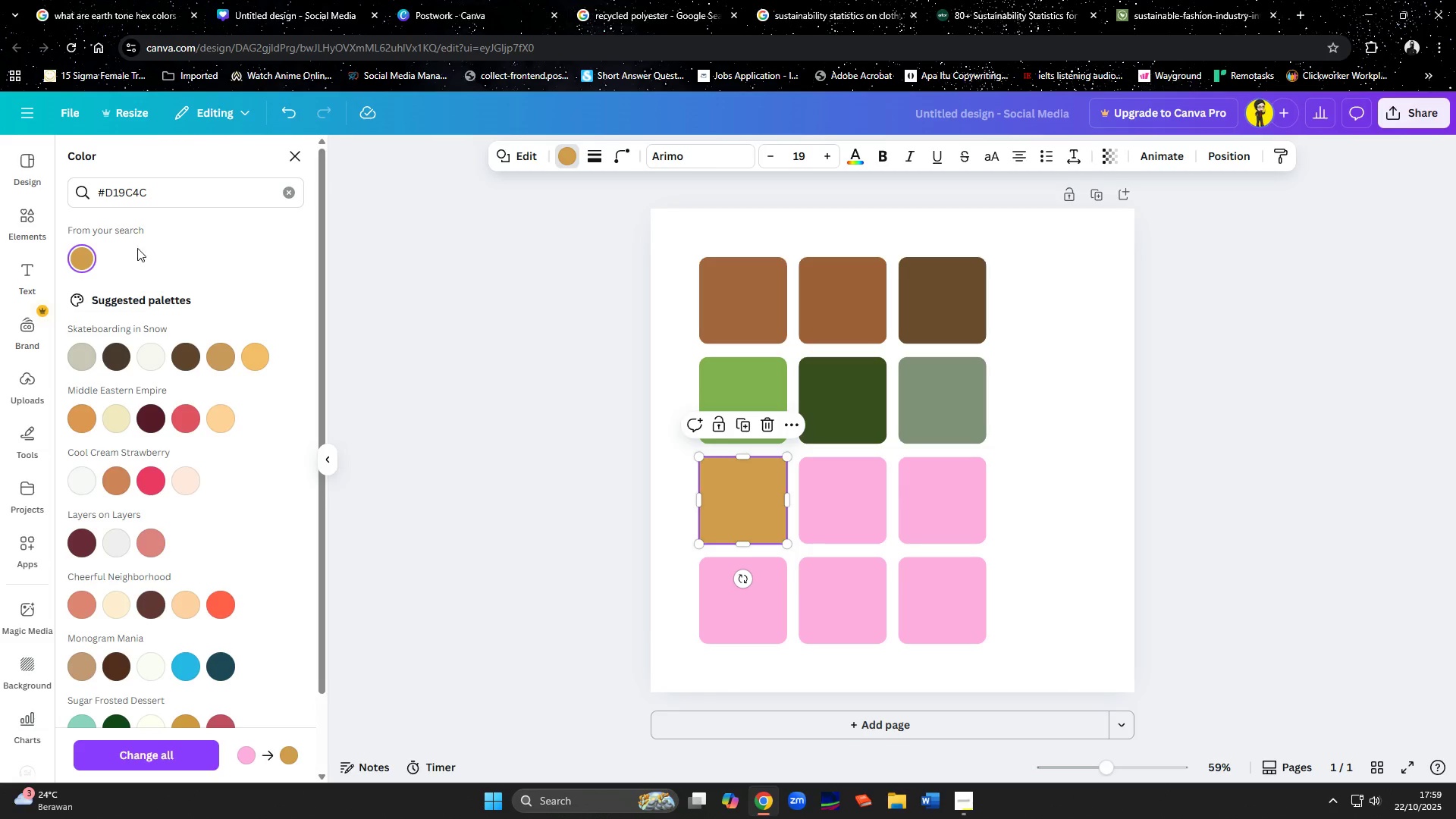 
left_click_drag(start_coordinate=[161, 195], to_coordinate=[55, 194])
 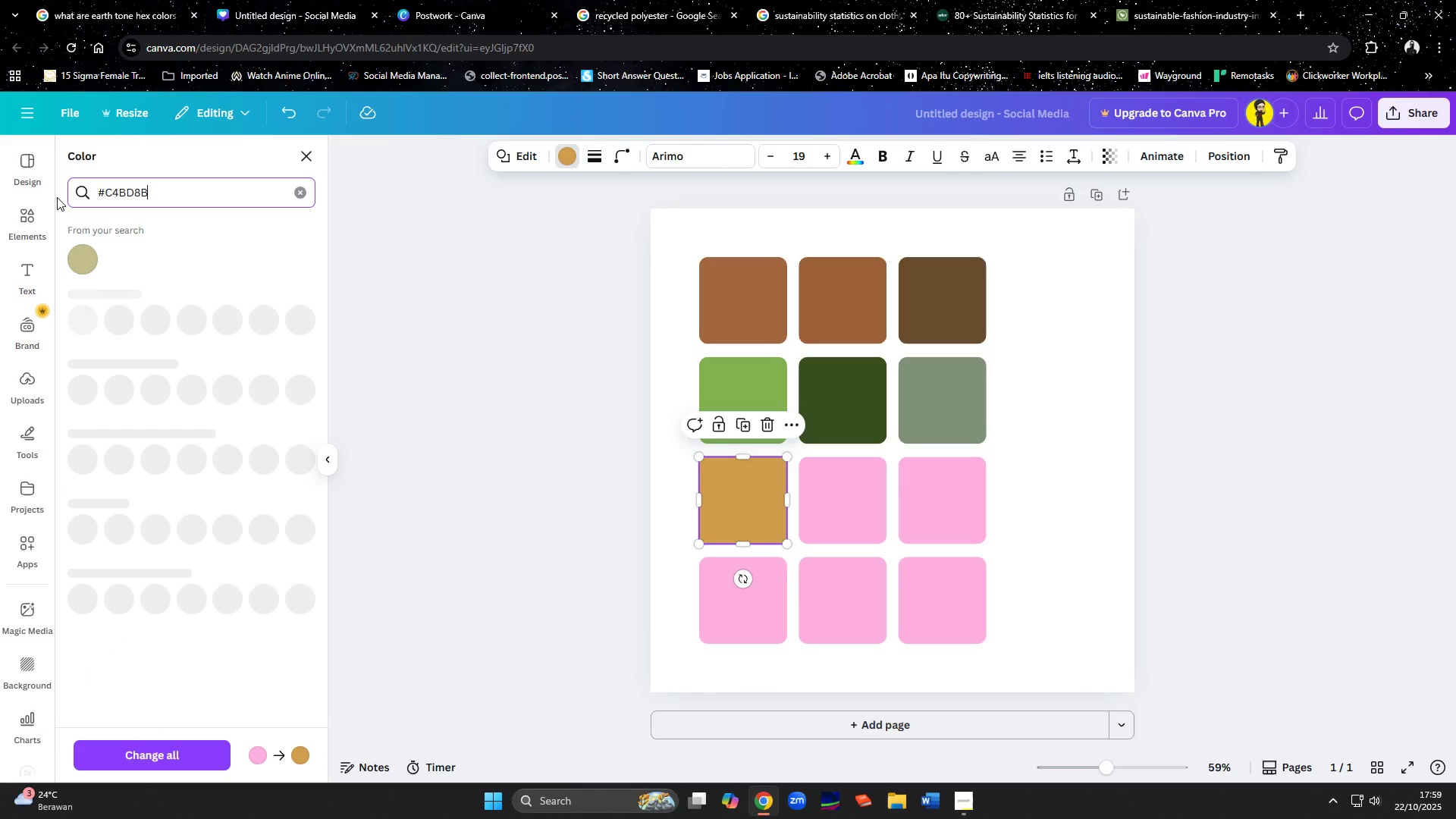 
key(Control+V)
 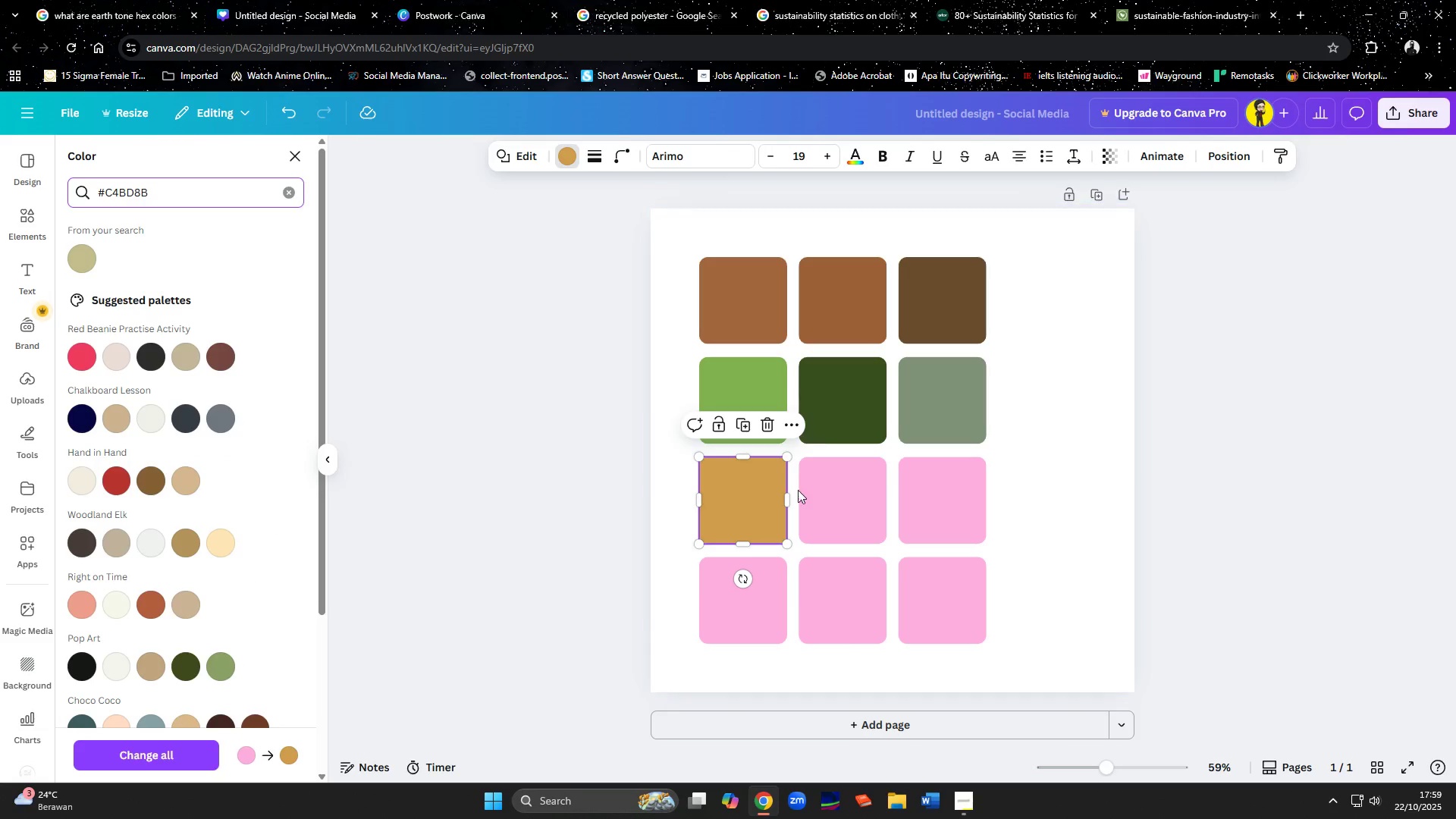 
left_click([852, 497])
 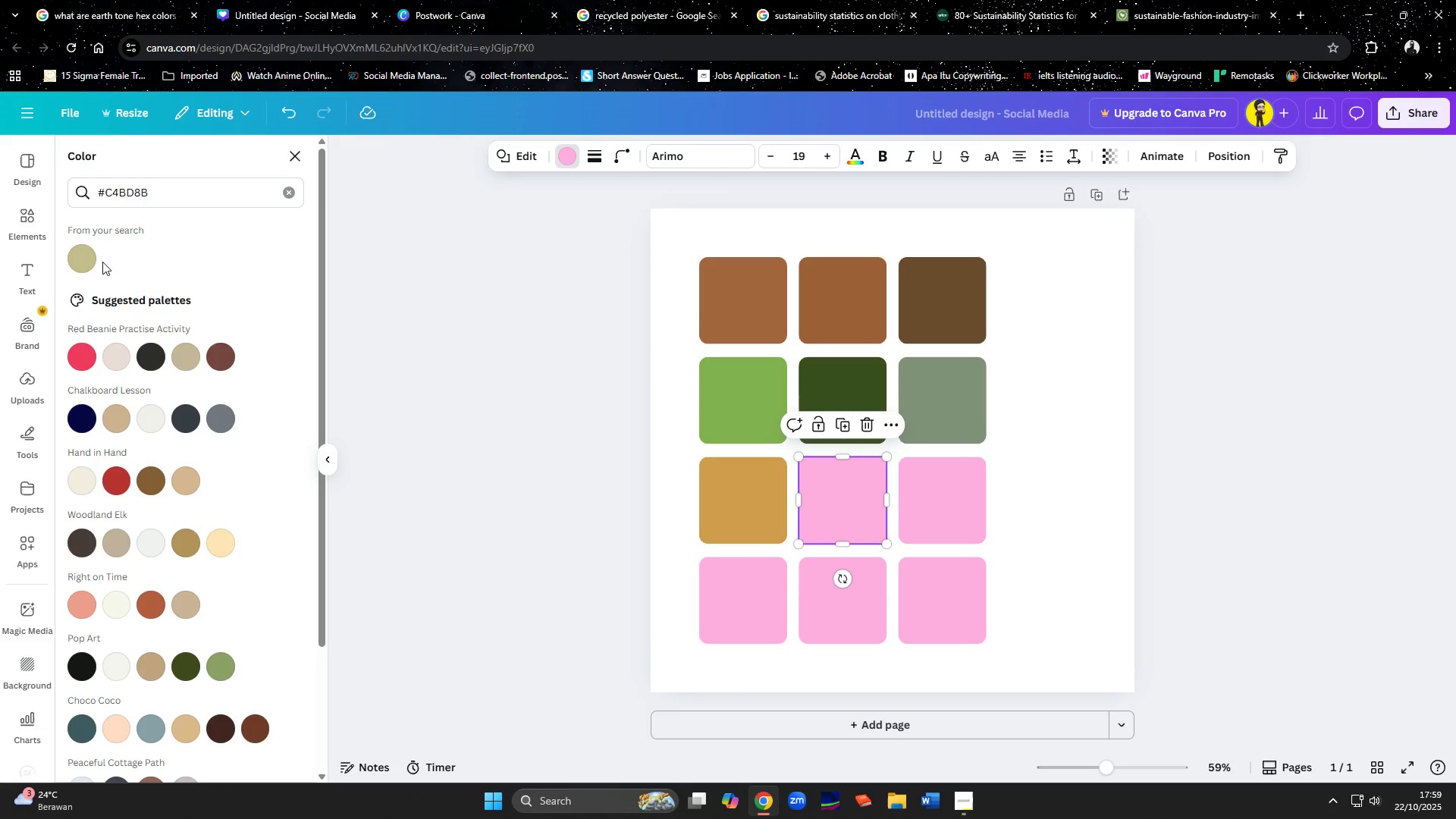 
left_click([77, 262])
 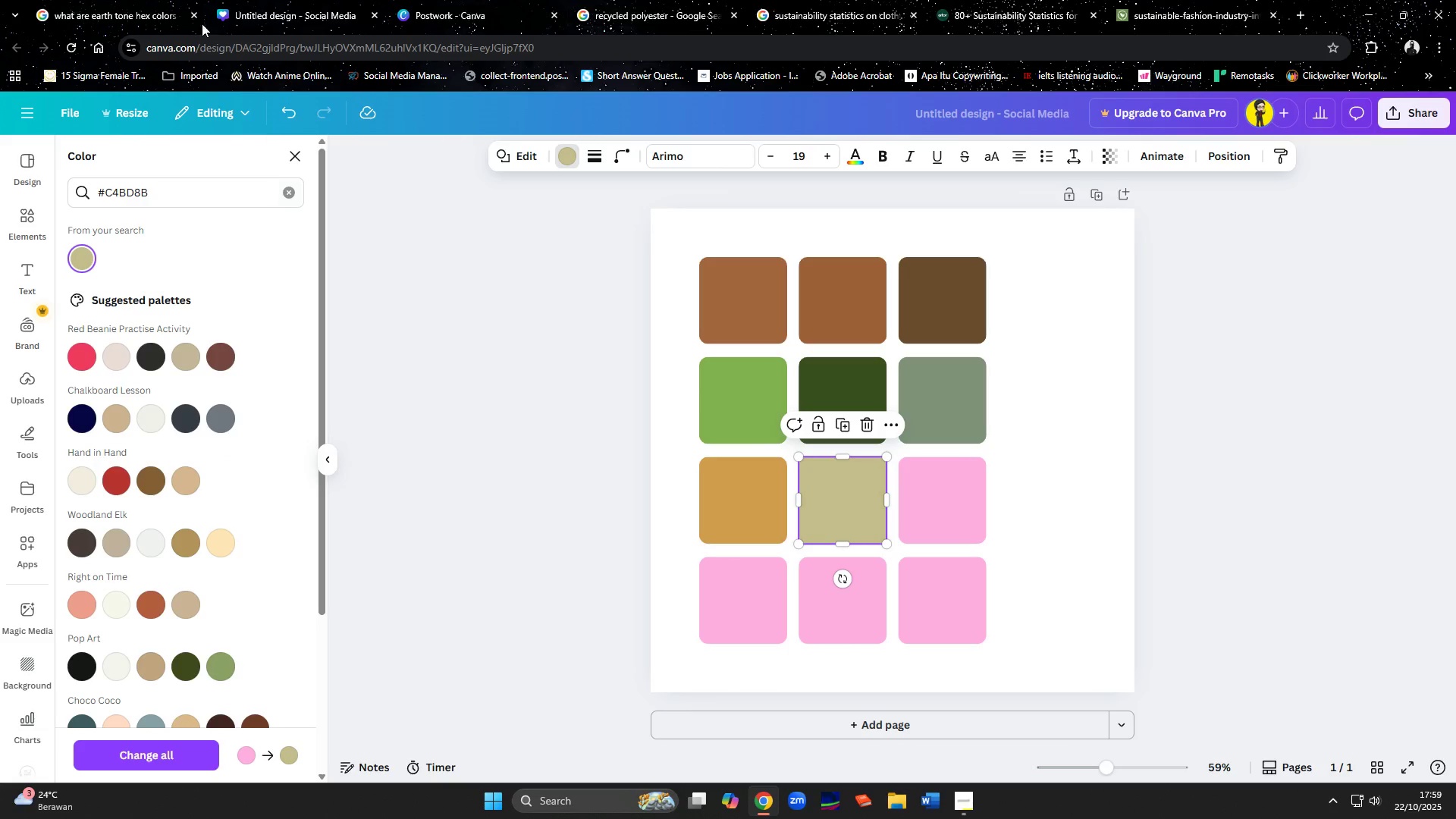 
left_click([147, 0])
 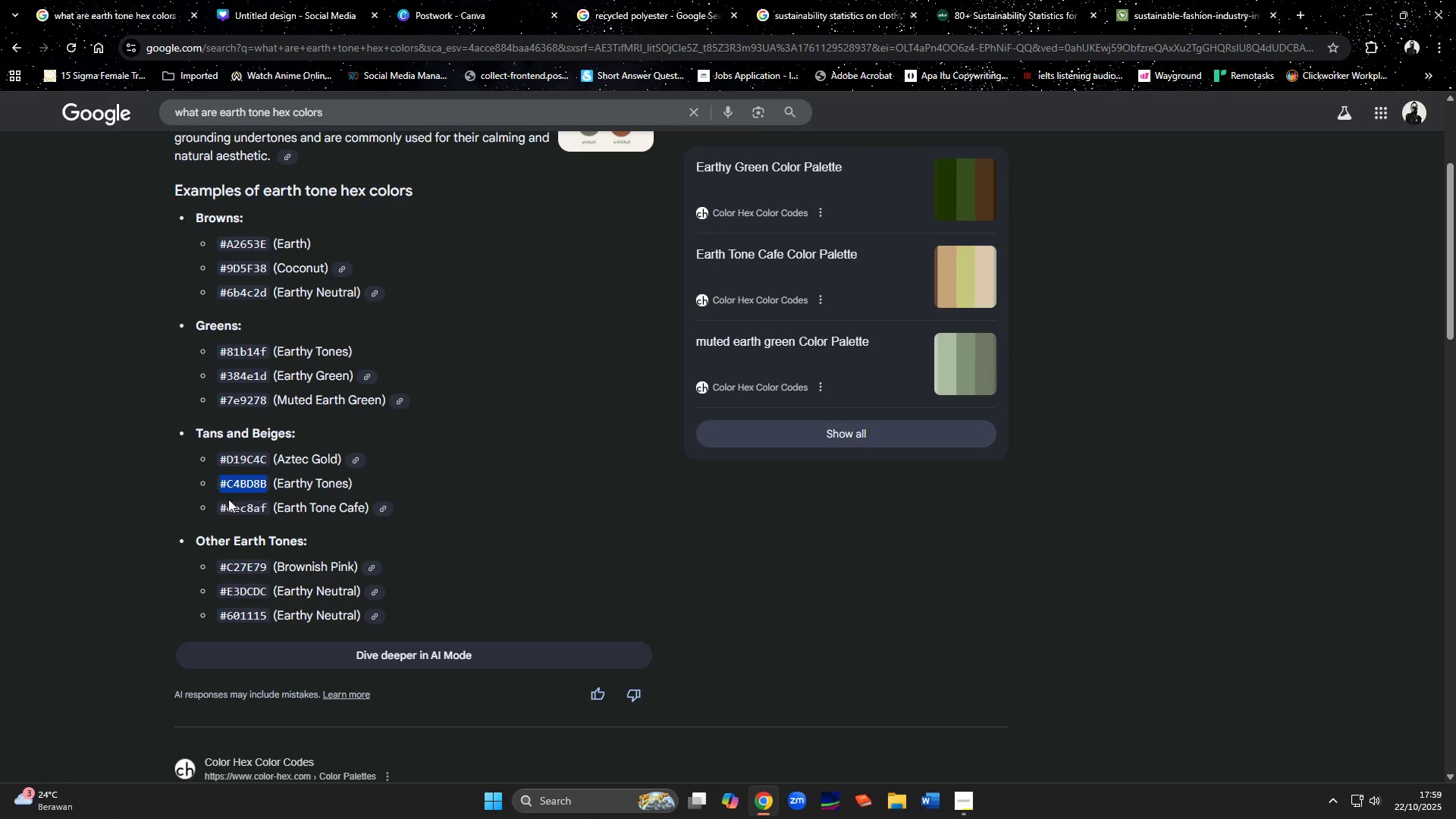 
left_click_drag(start_coordinate=[214, 508], to_coordinate=[264, 513])
 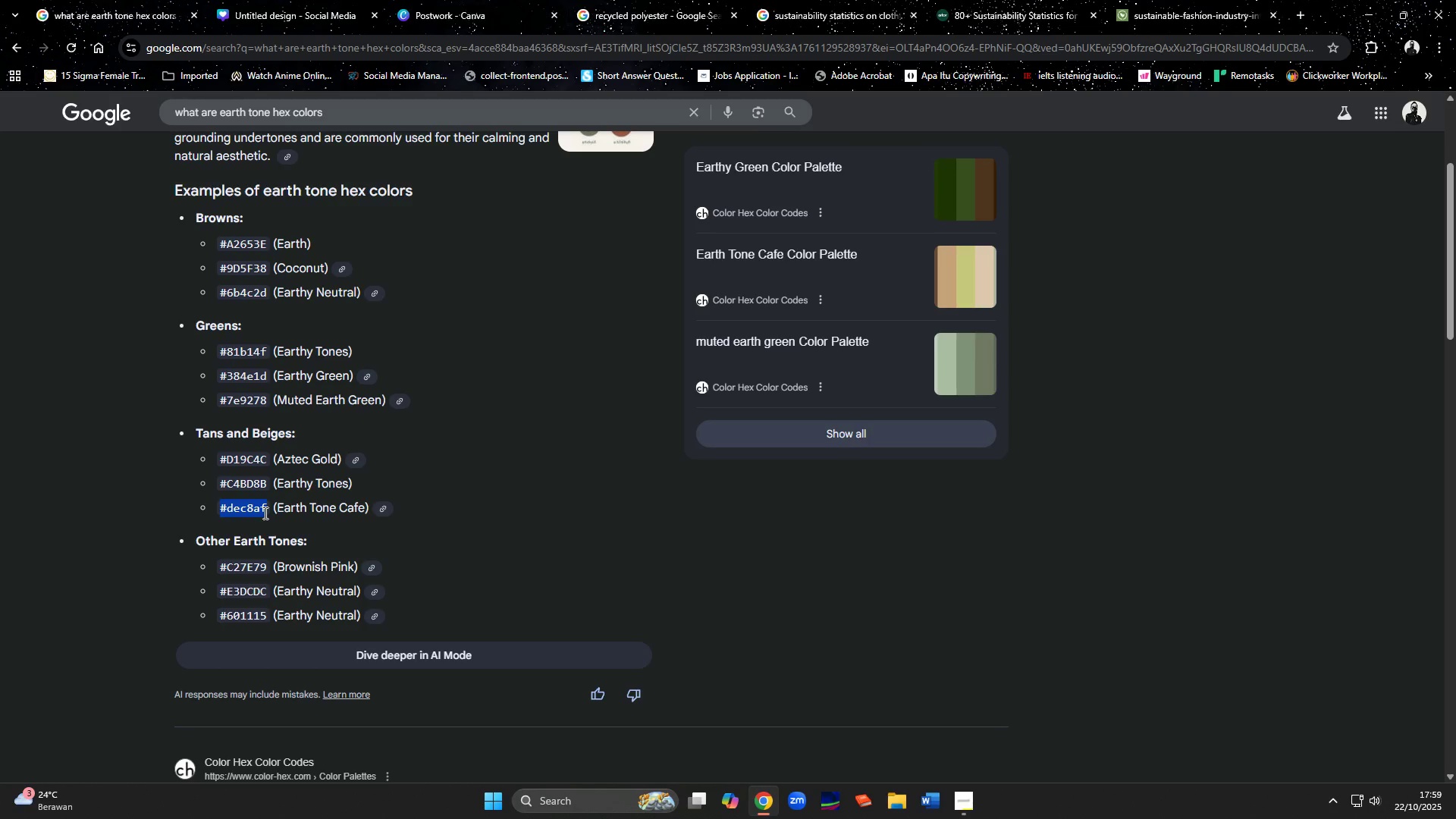 
key(Control+C)
 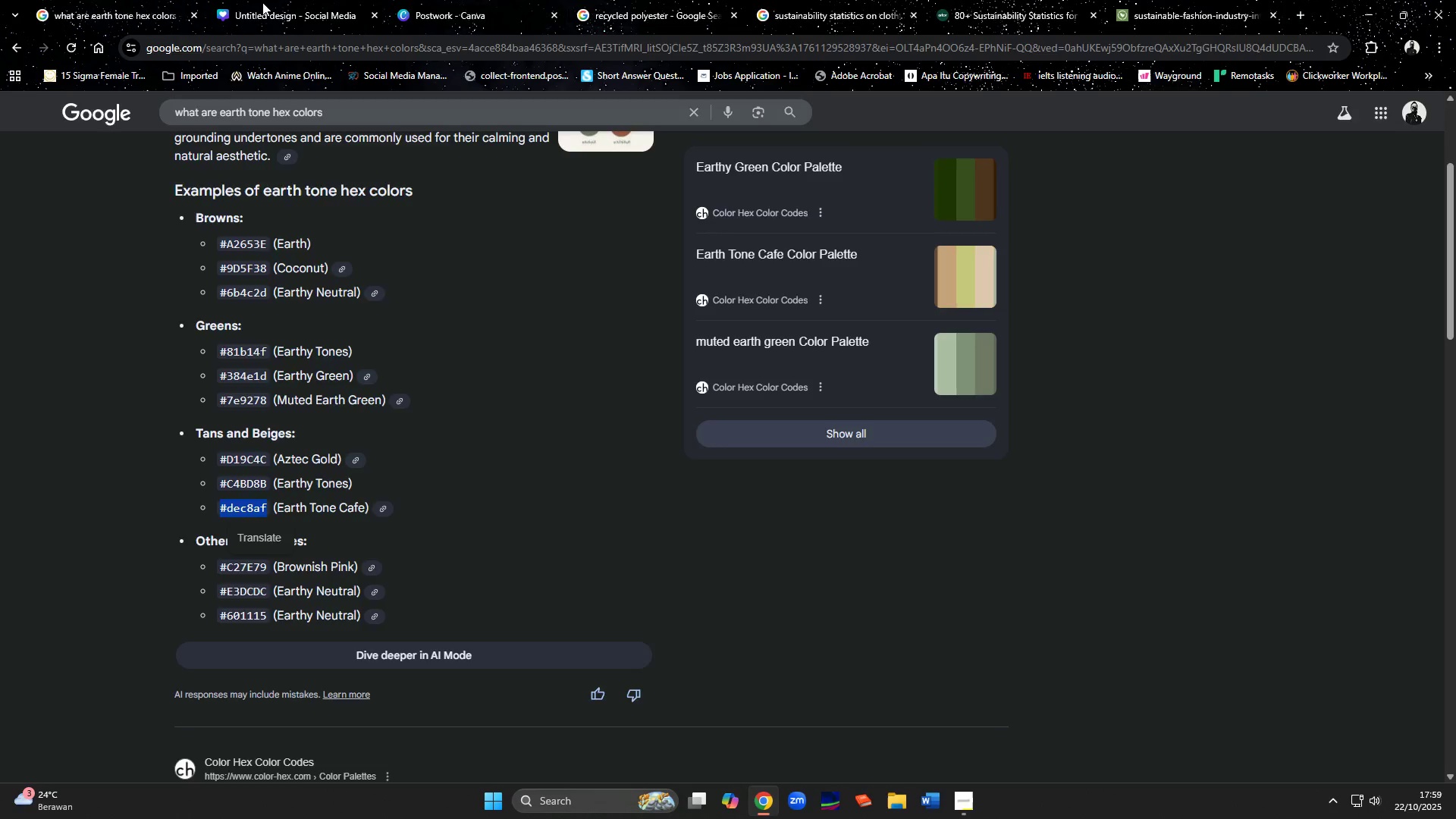 
left_click([262, 2])
 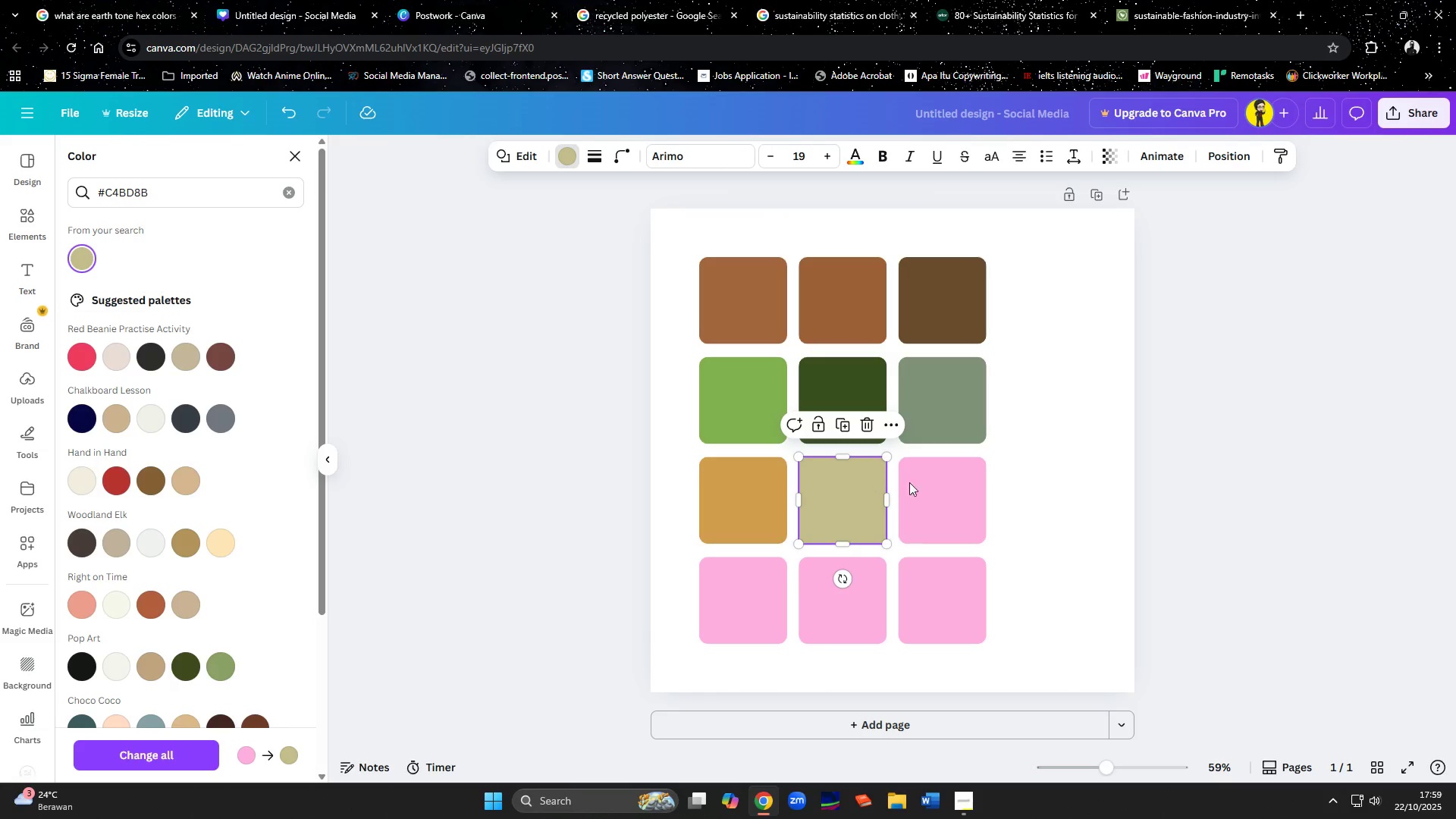 
left_click([927, 485])
 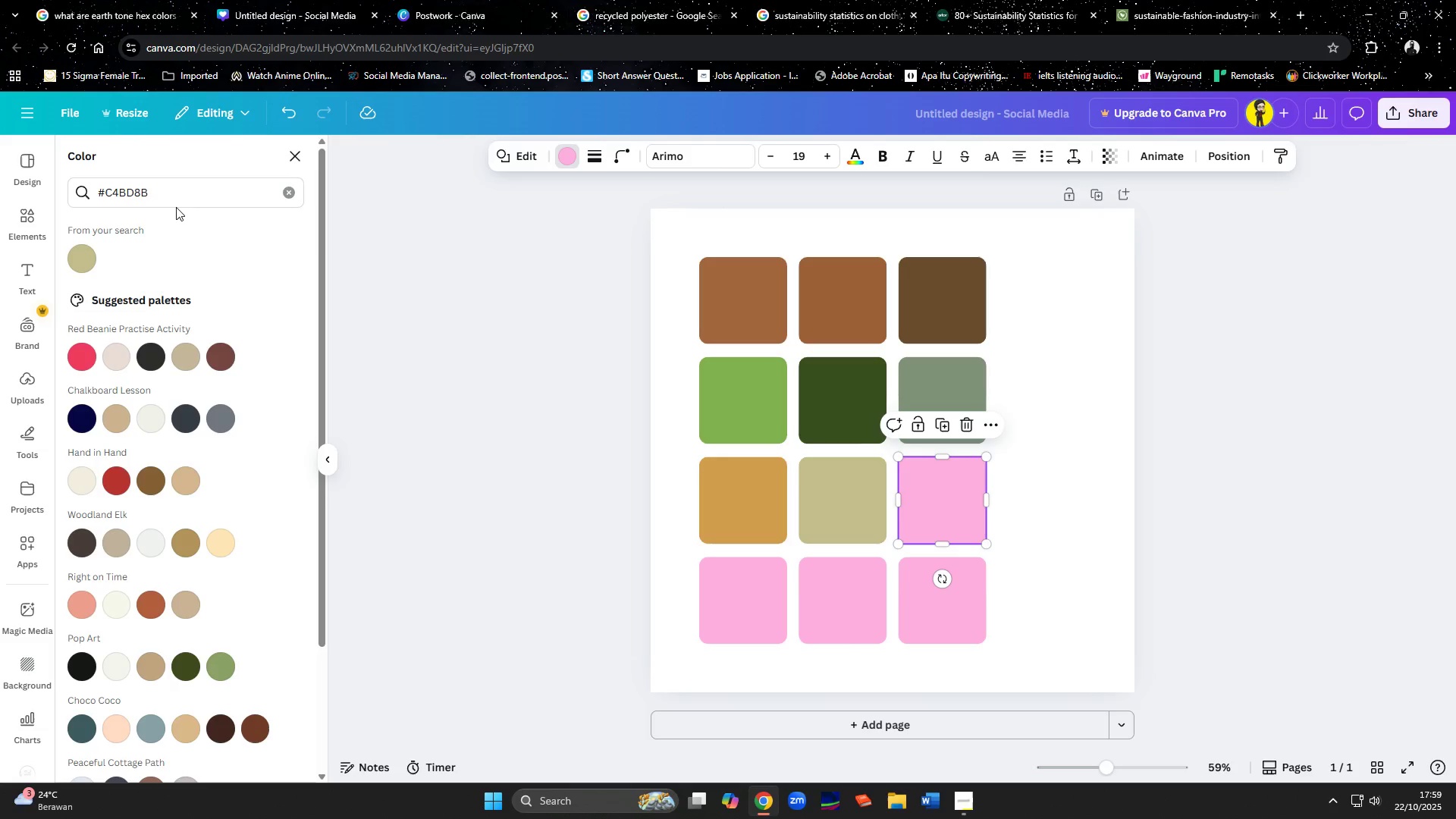 
left_click_drag(start_coordinate=[190, 196], to_coordinate=[65, 195])
 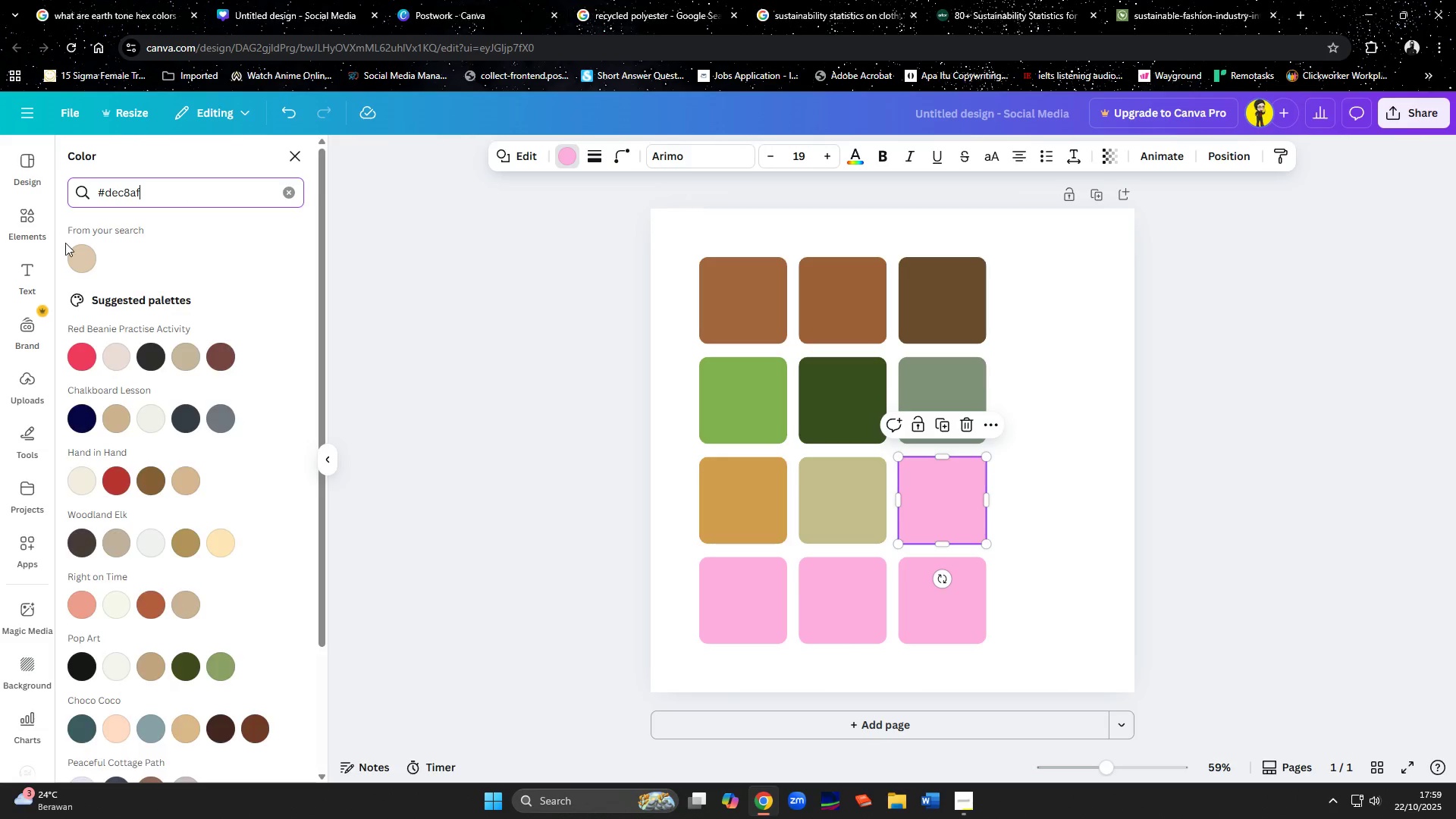 
key(Control+V)
 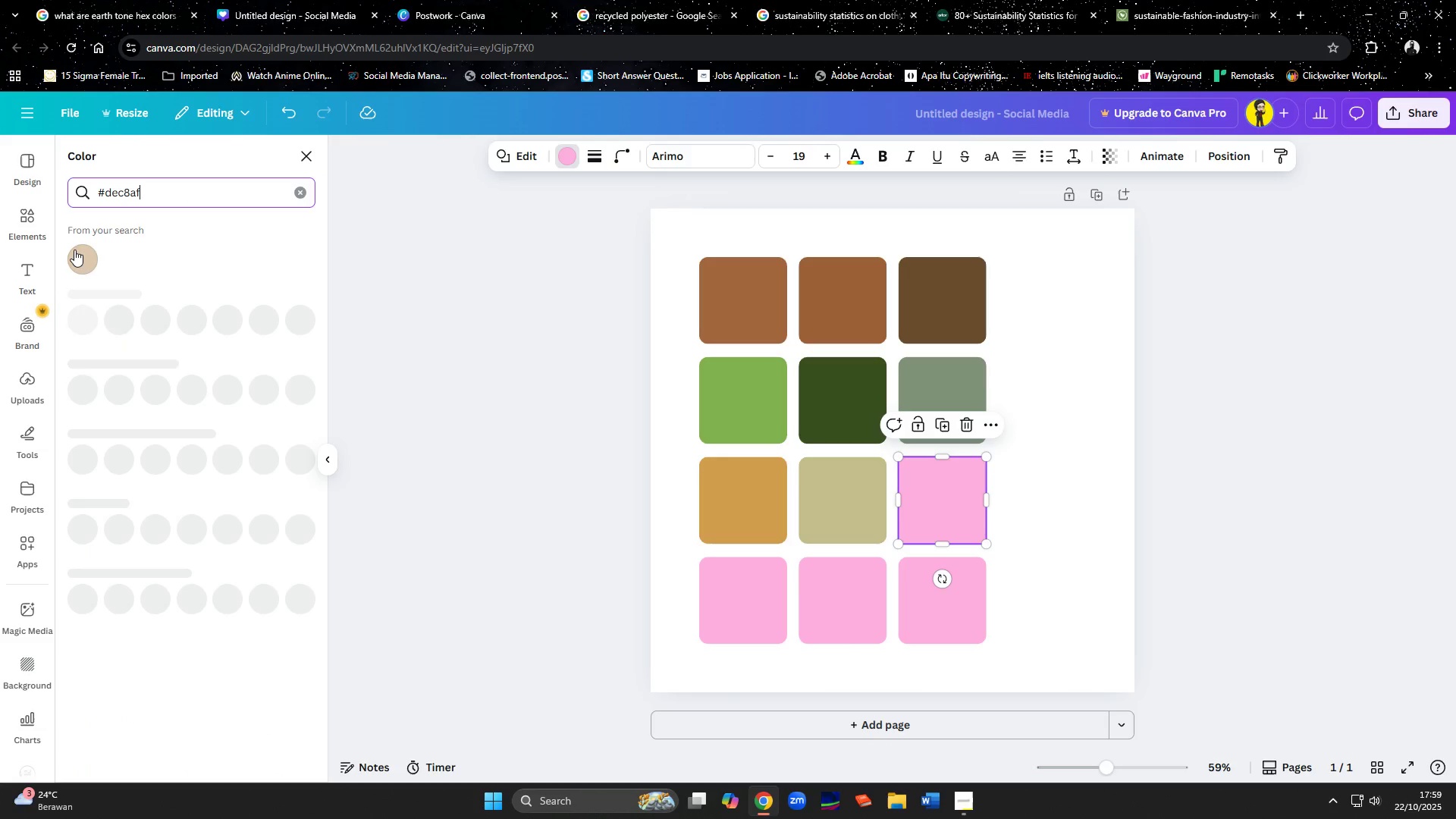 
left_click([77, 251])
 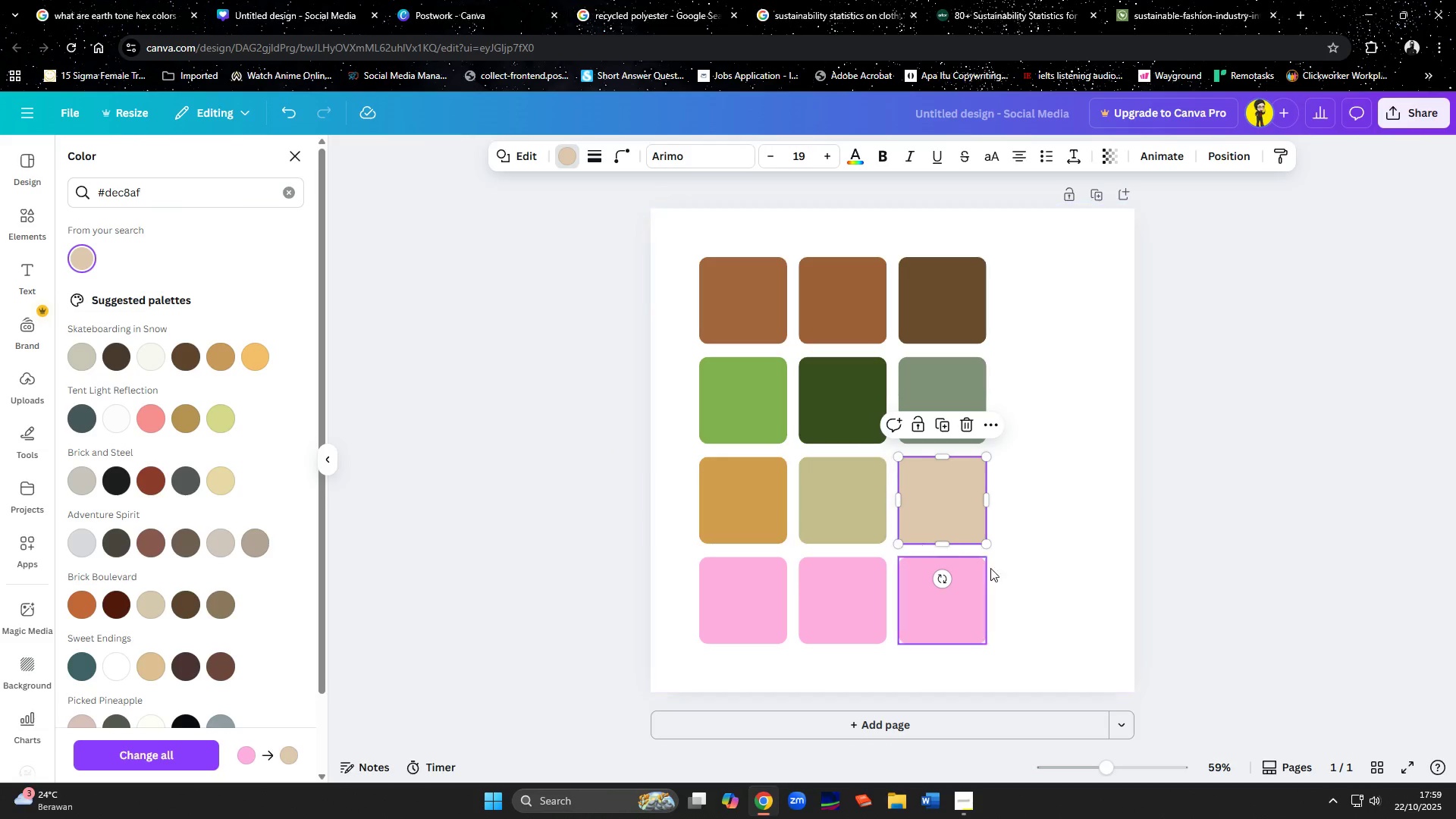 
left_click([1021, 579])
 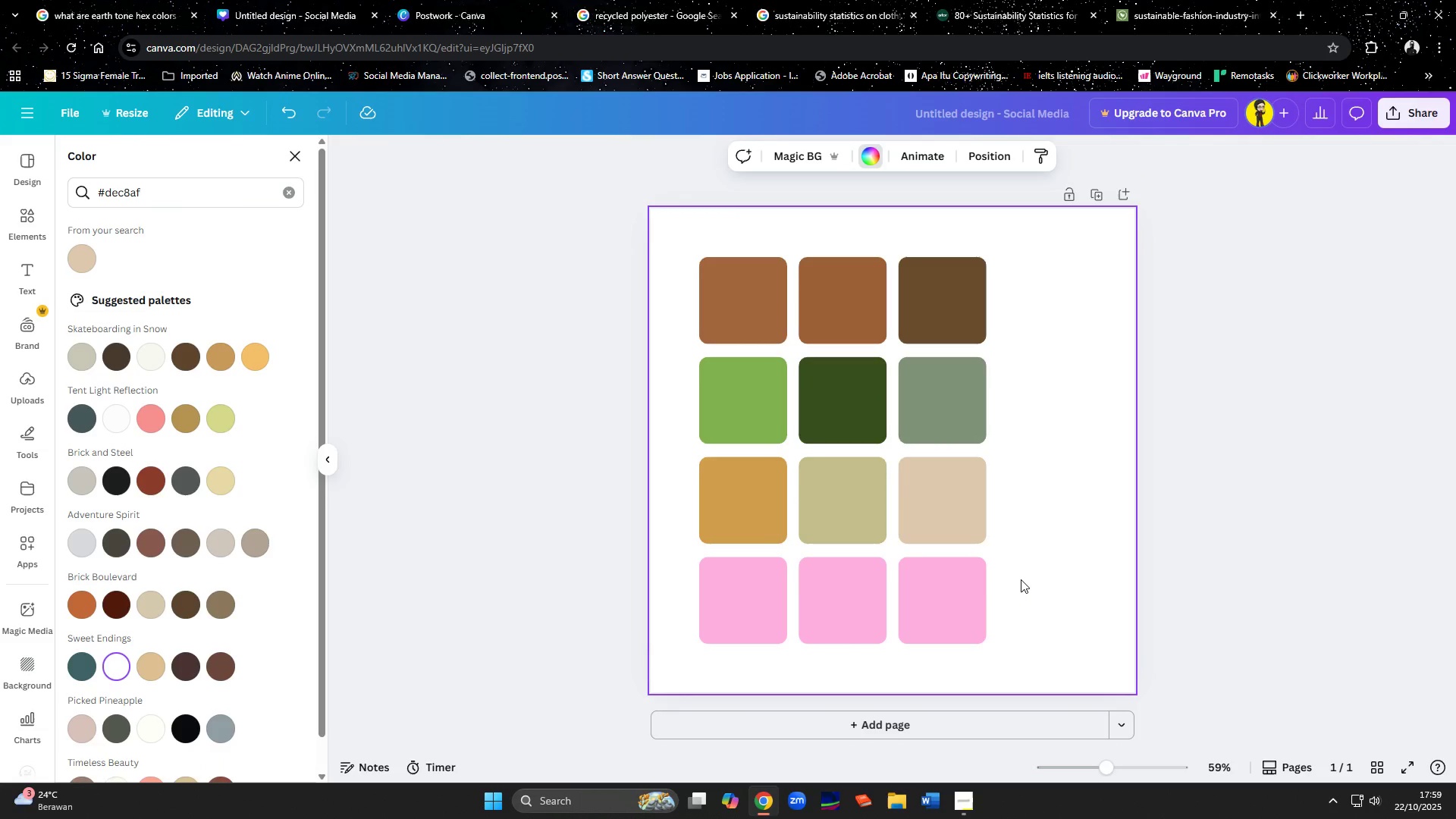 
wait(5.11)
 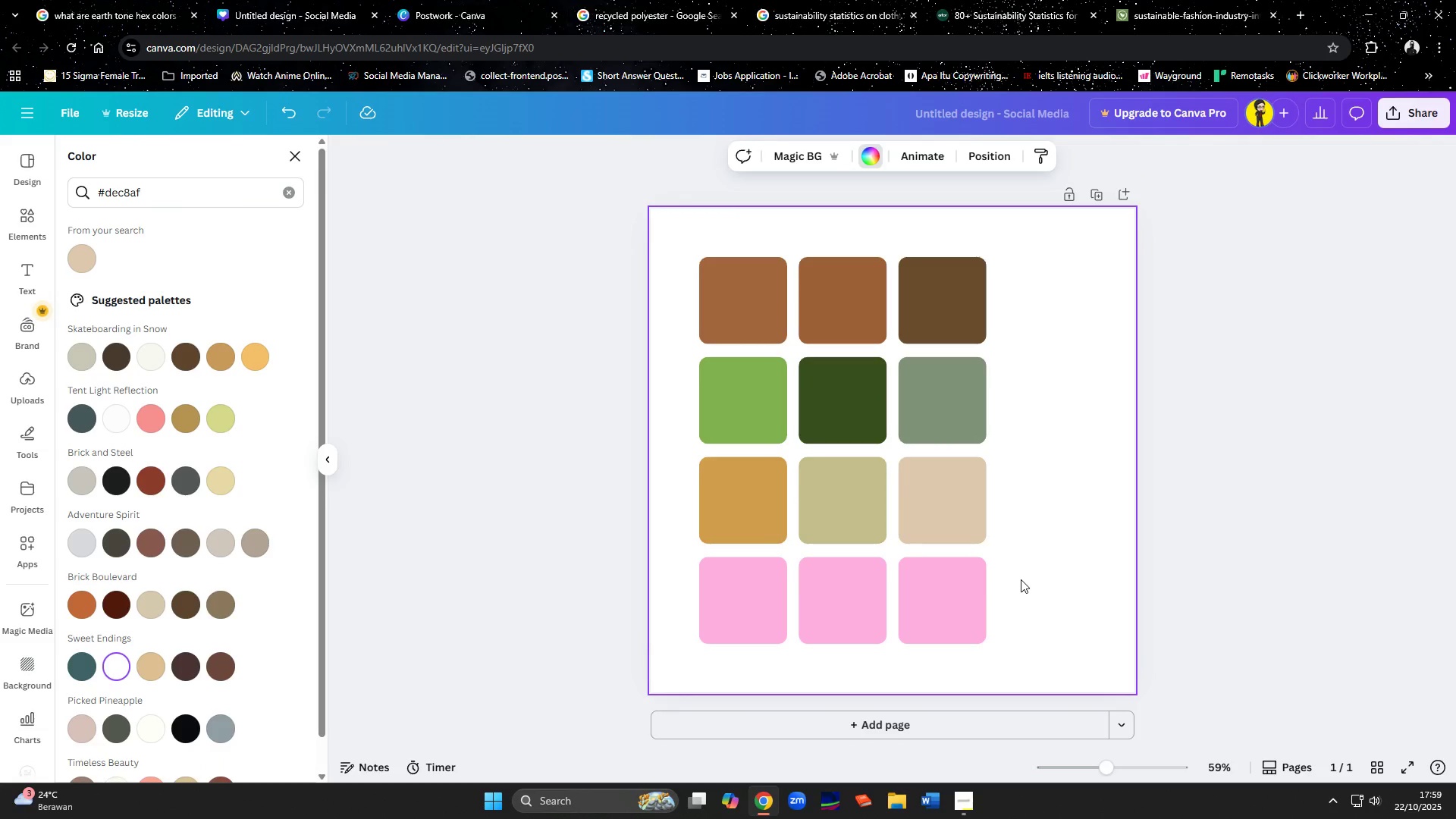 
left_click([121, 11])
 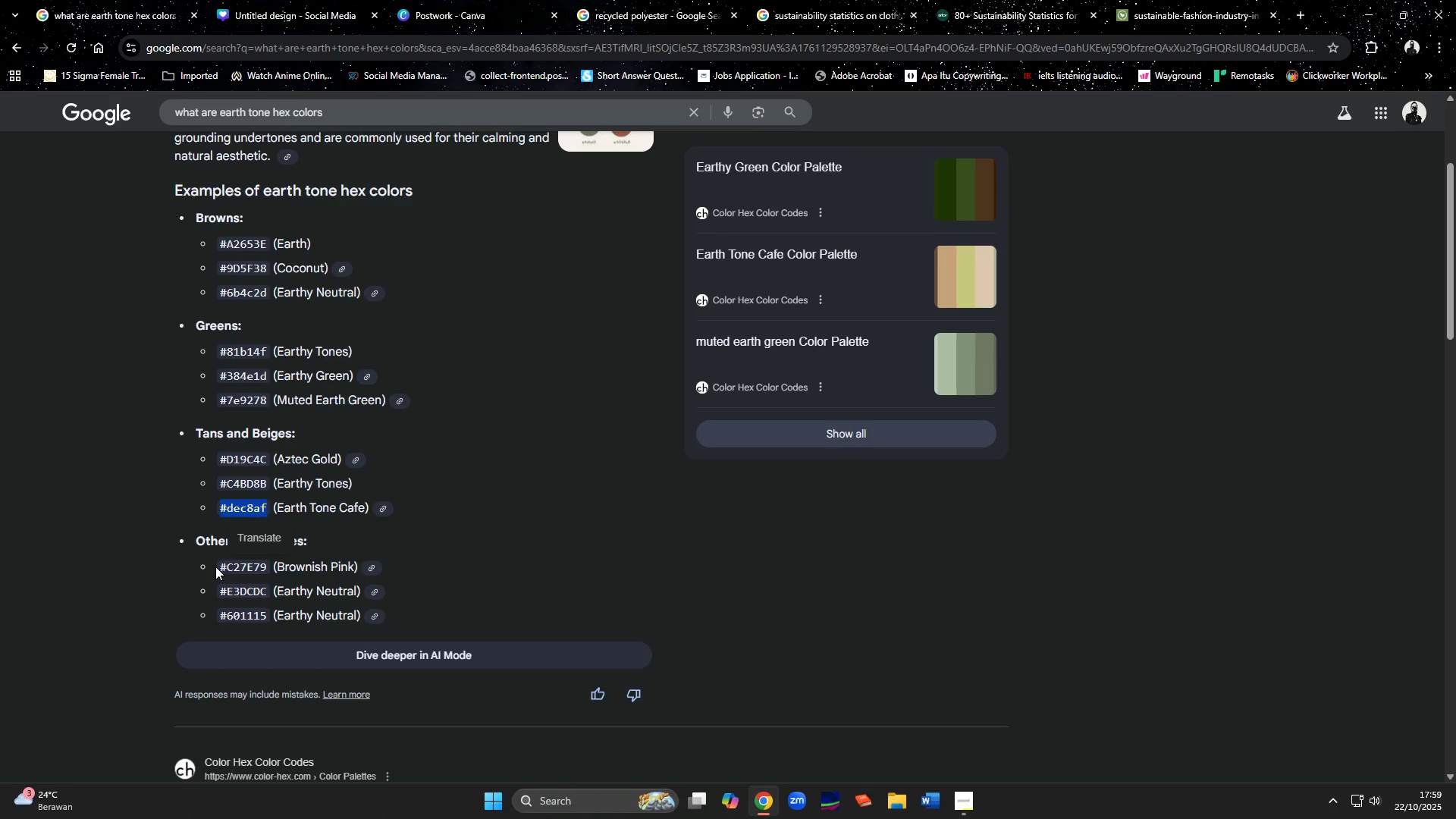 
left_click([163, 567])
 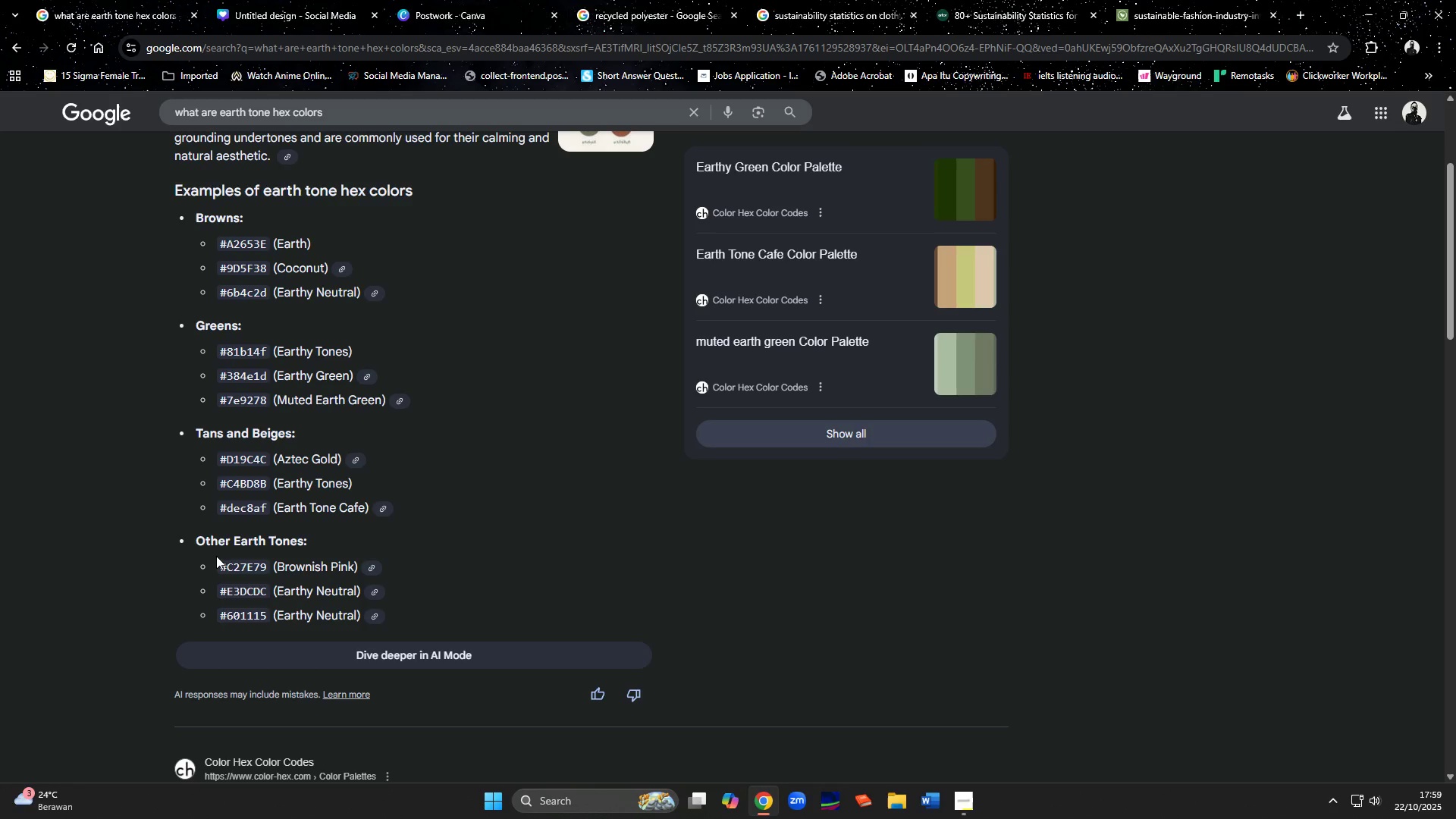 
left_click_drag(start_coordinate=[218, 561], to_coordinate=[265, 573])
 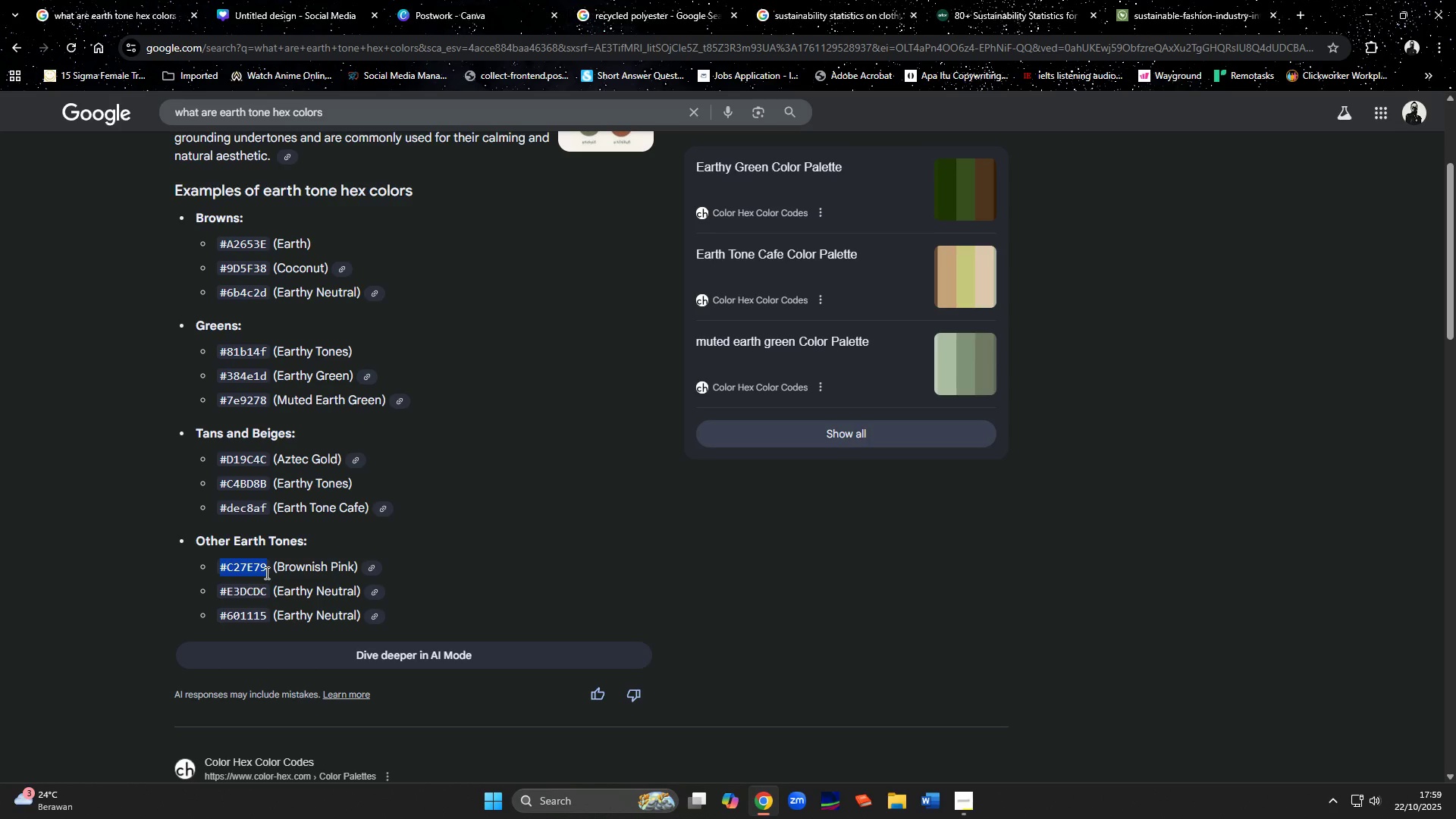 
key(Control+C)
 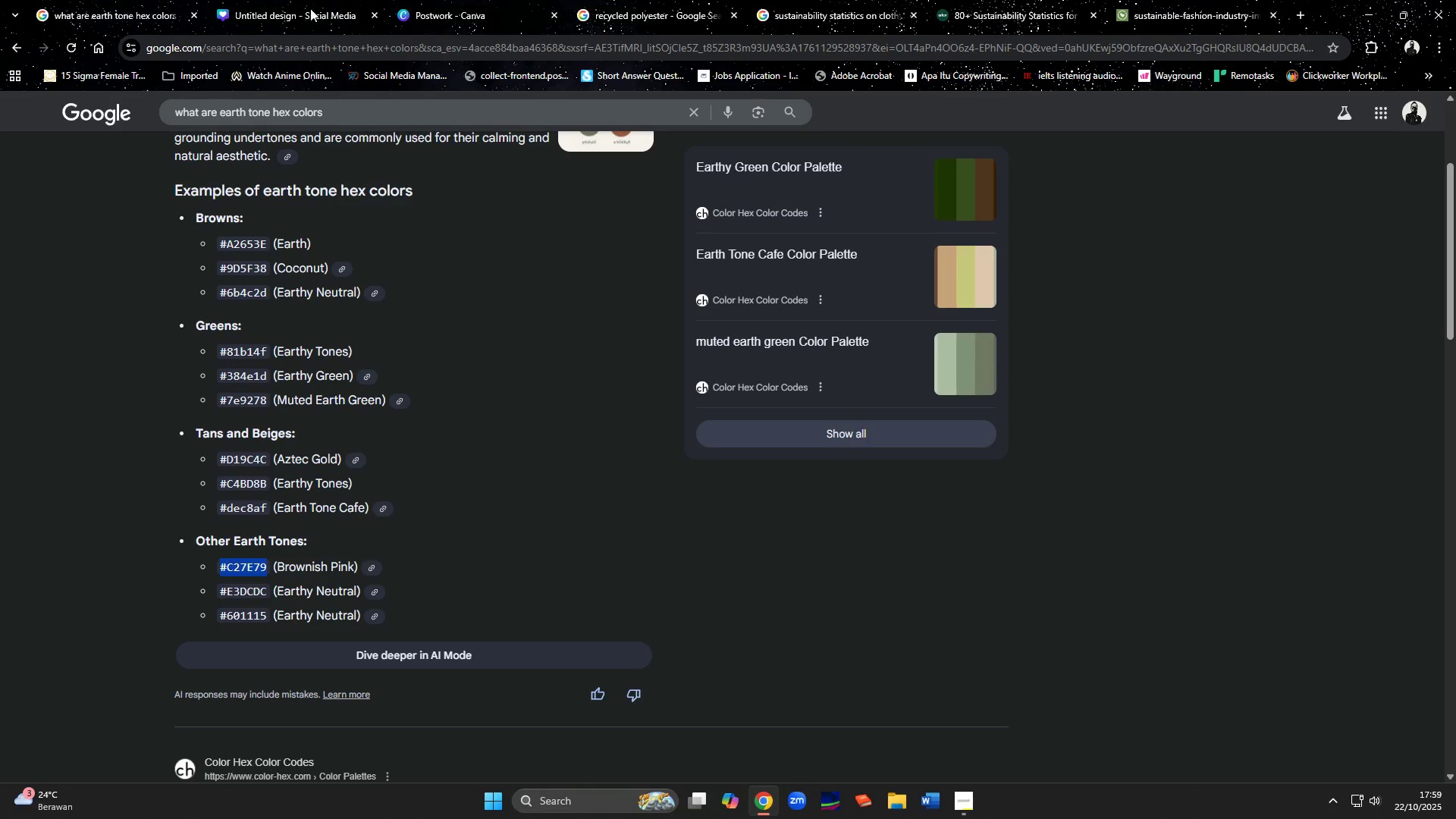 
left_click([310, 8])
 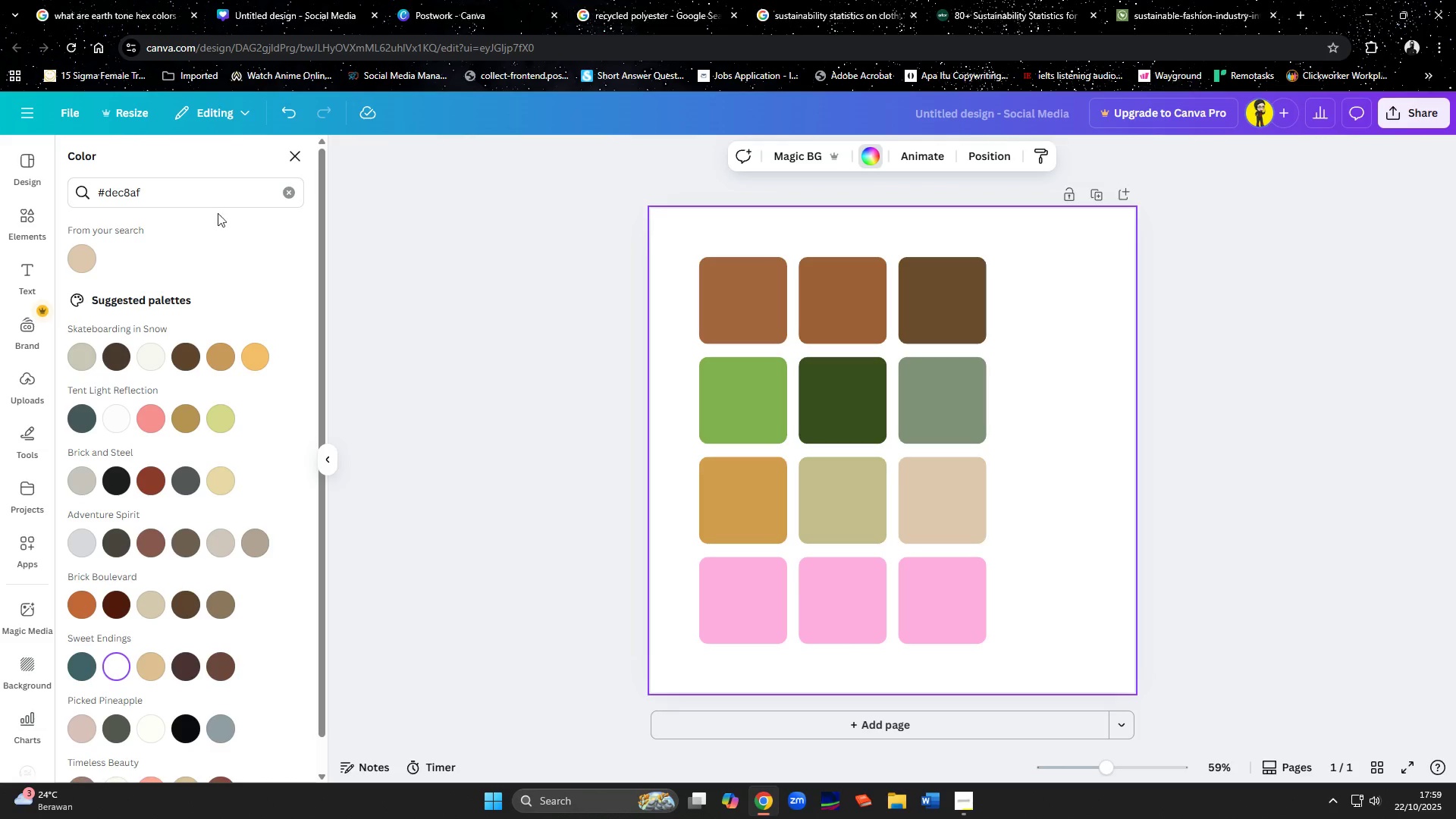 
left_click_drag(start_coordinate=[180, 185], to_coordinate=[0, 199])
 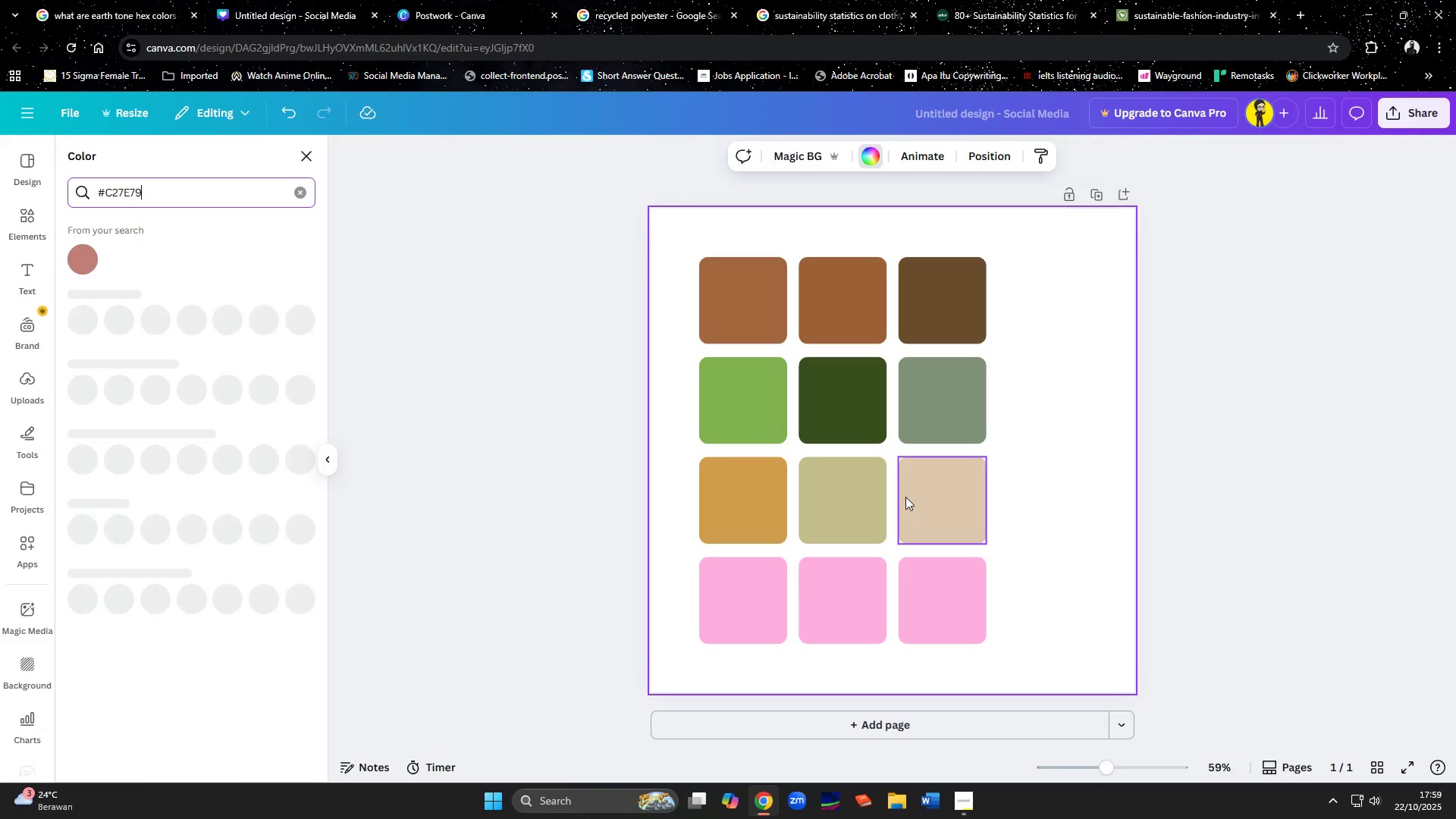 
key(Control+ControlLeft)
 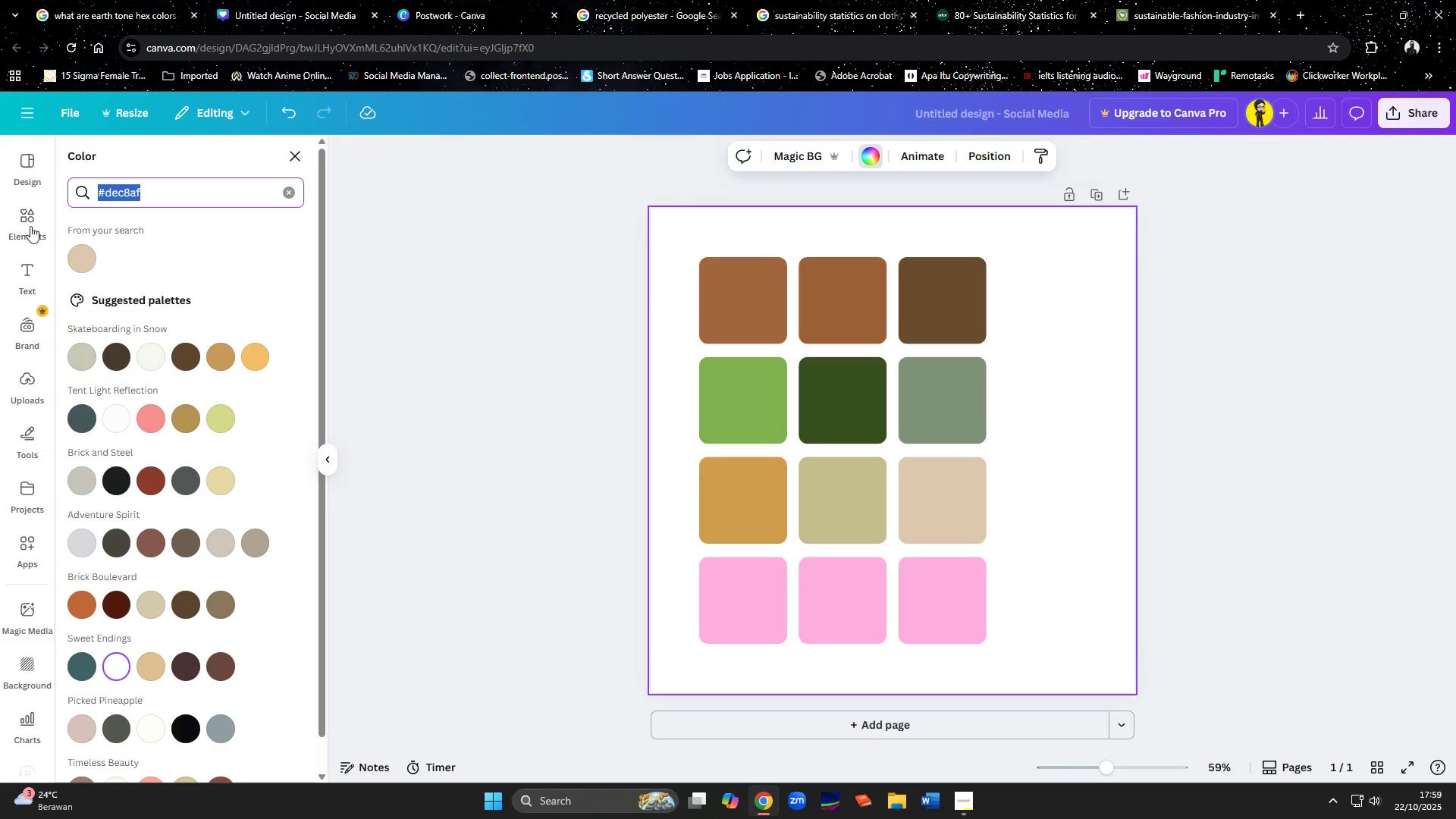 
key(Control+V)
 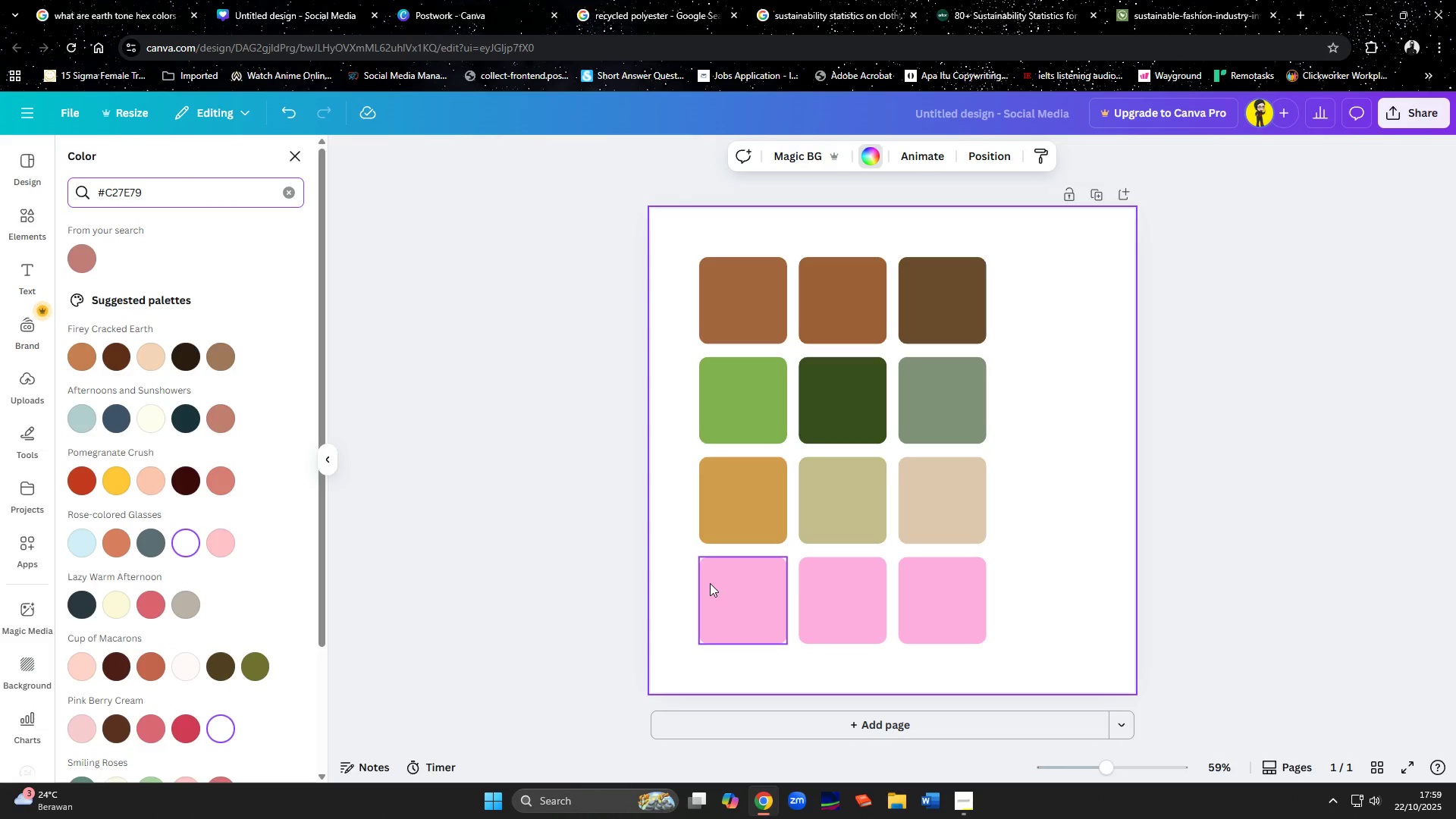 
left_click([724, 601])
 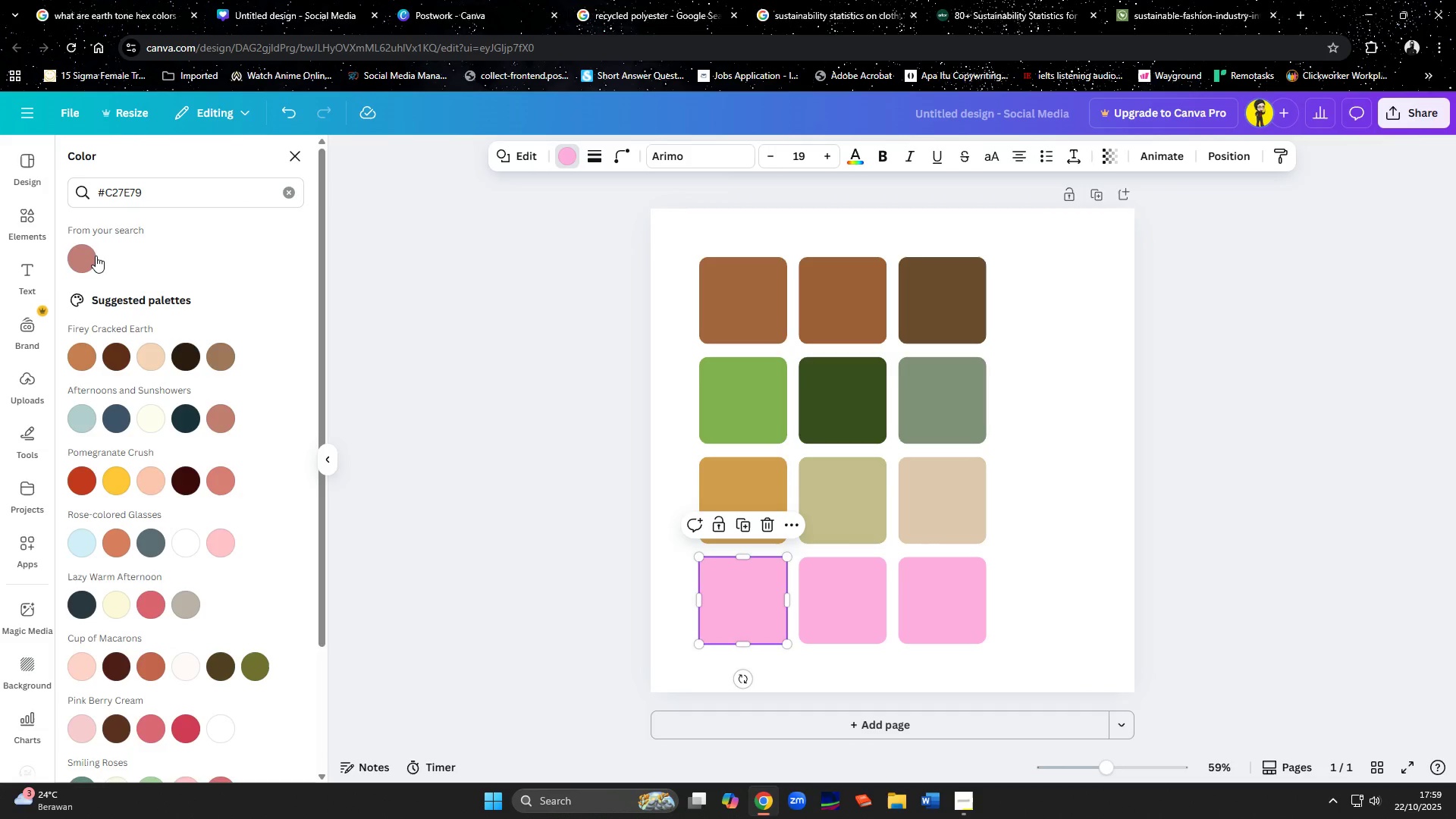 
left_click([93, 256])
 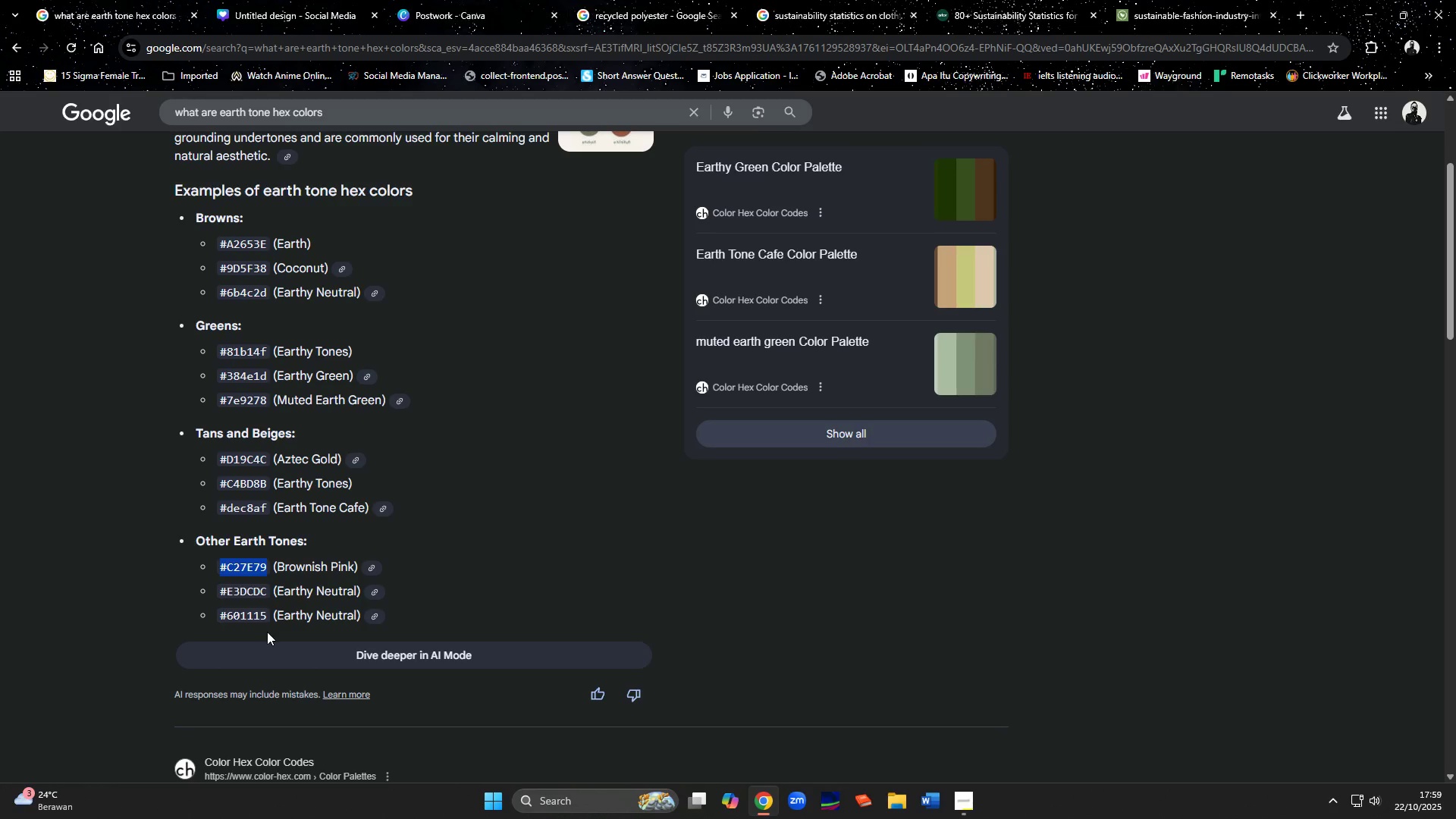 
left_click_drag(start_coordinate=[214, 592], to_coordinate=[266, 592])
 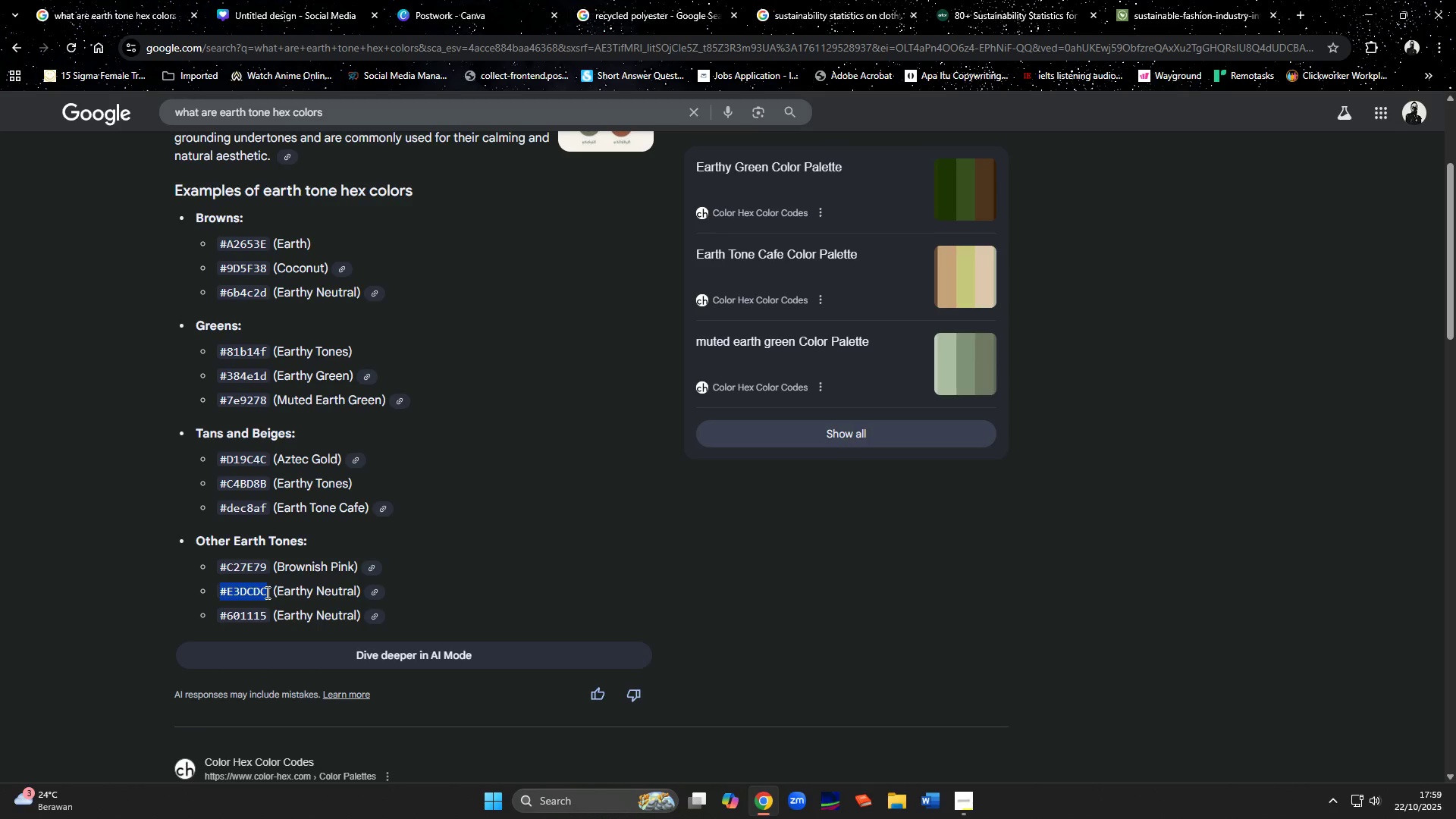 
key(Control+C)
 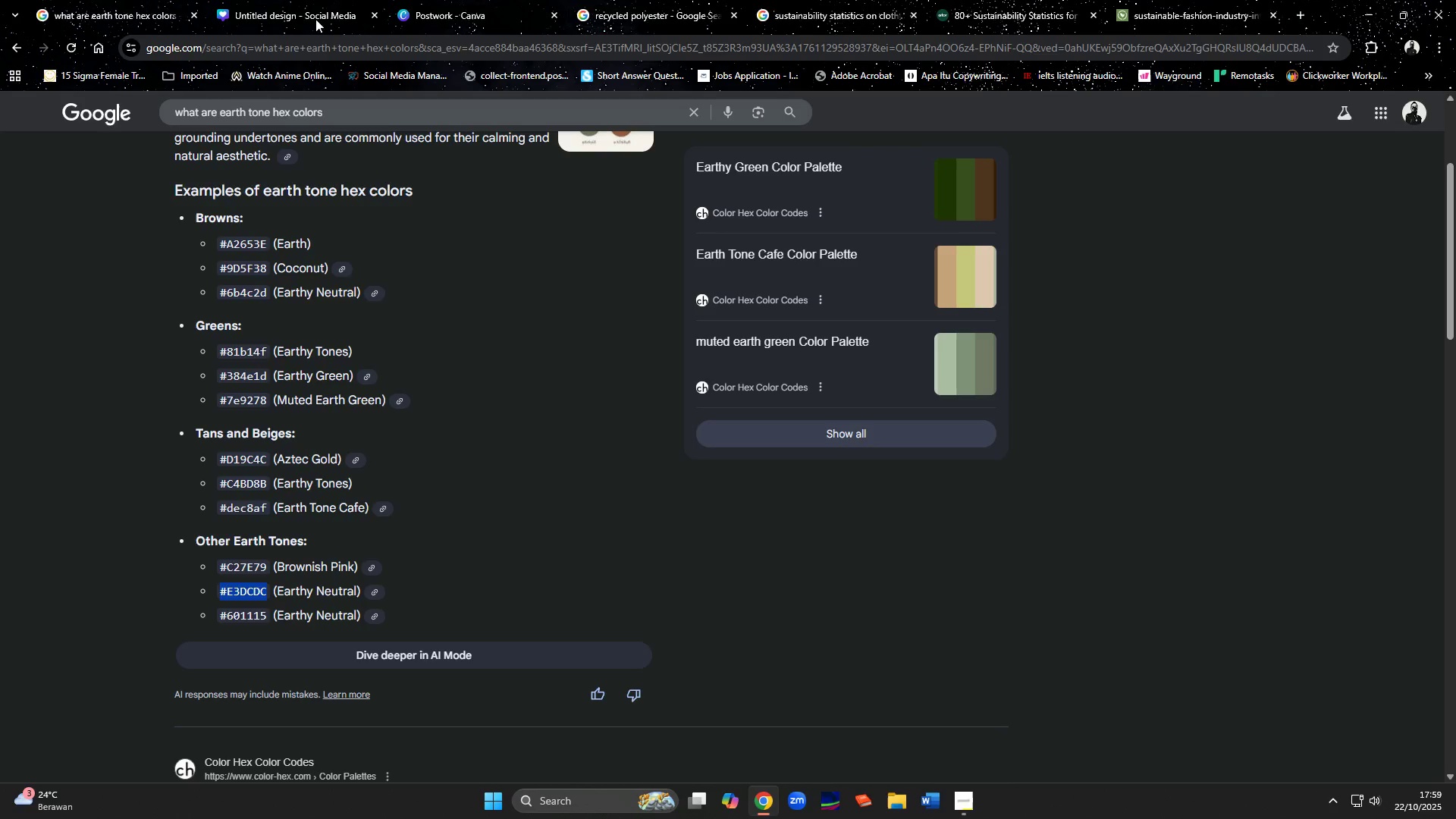 
left_click([305, 6])
 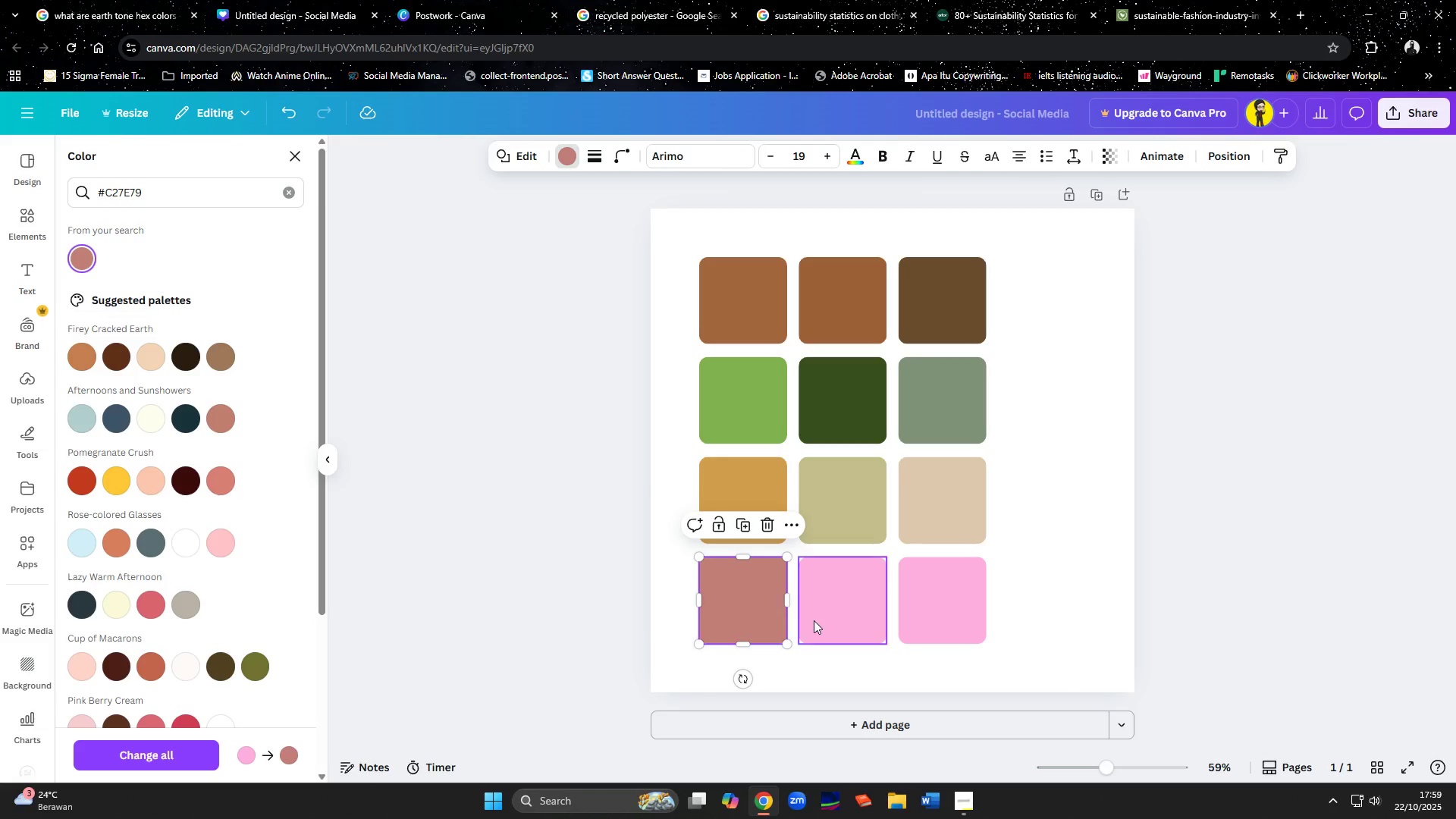 
left_click([814, 620])
 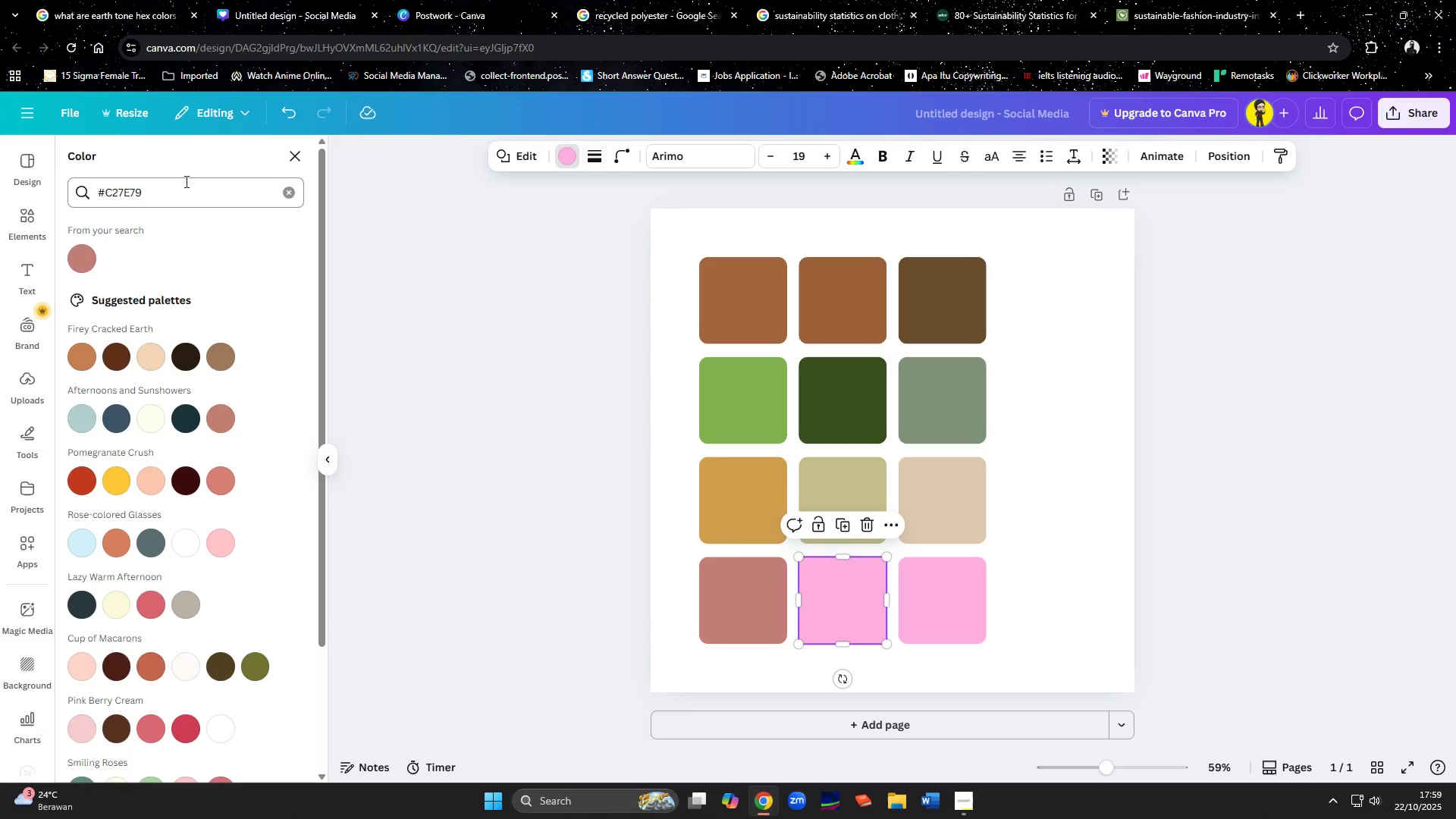 
left_click_drag(start_coordinate=[179, 185], to_coordinate=[0, 187])
 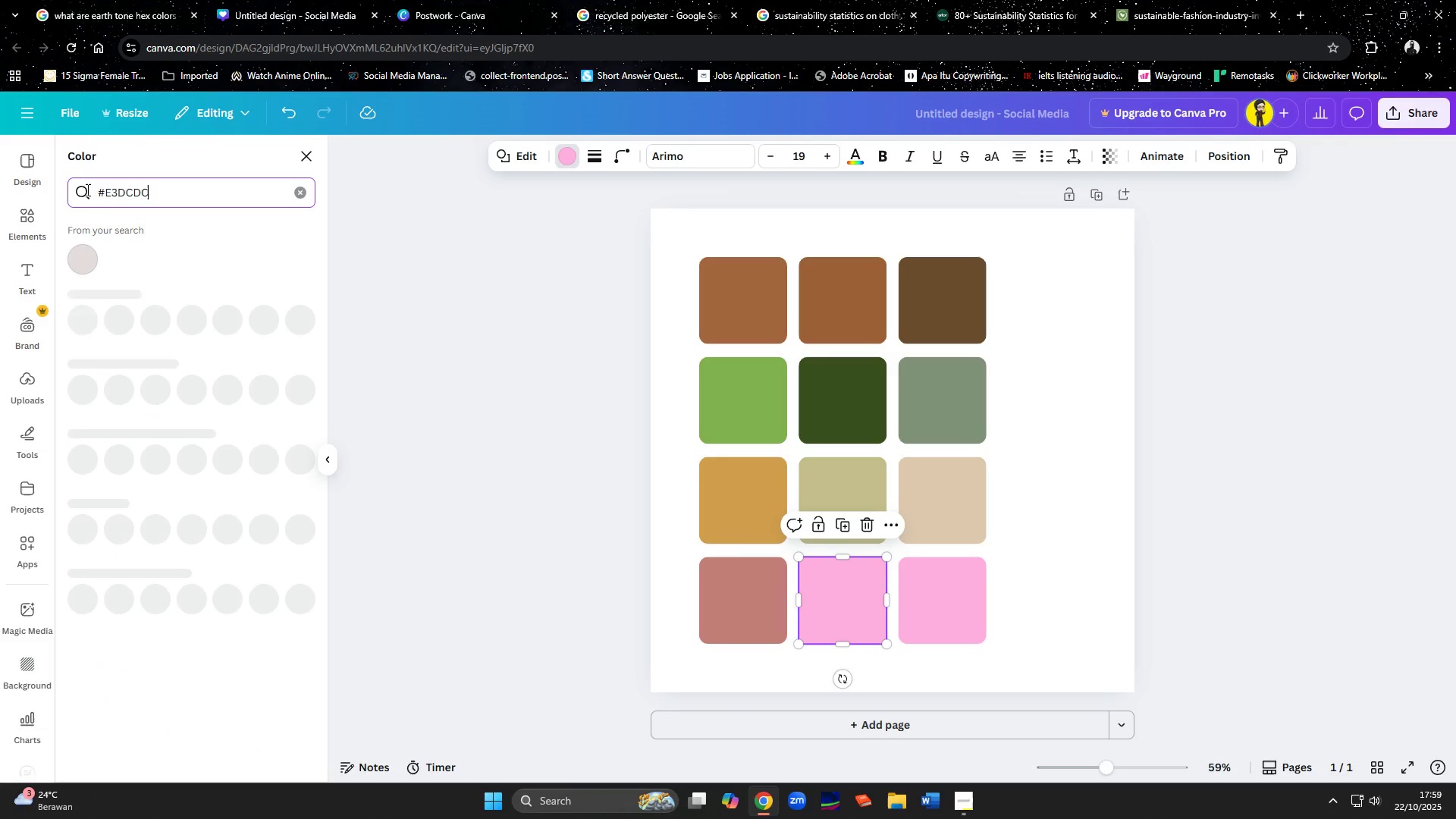 
key(Control+ControlLeft)
 